 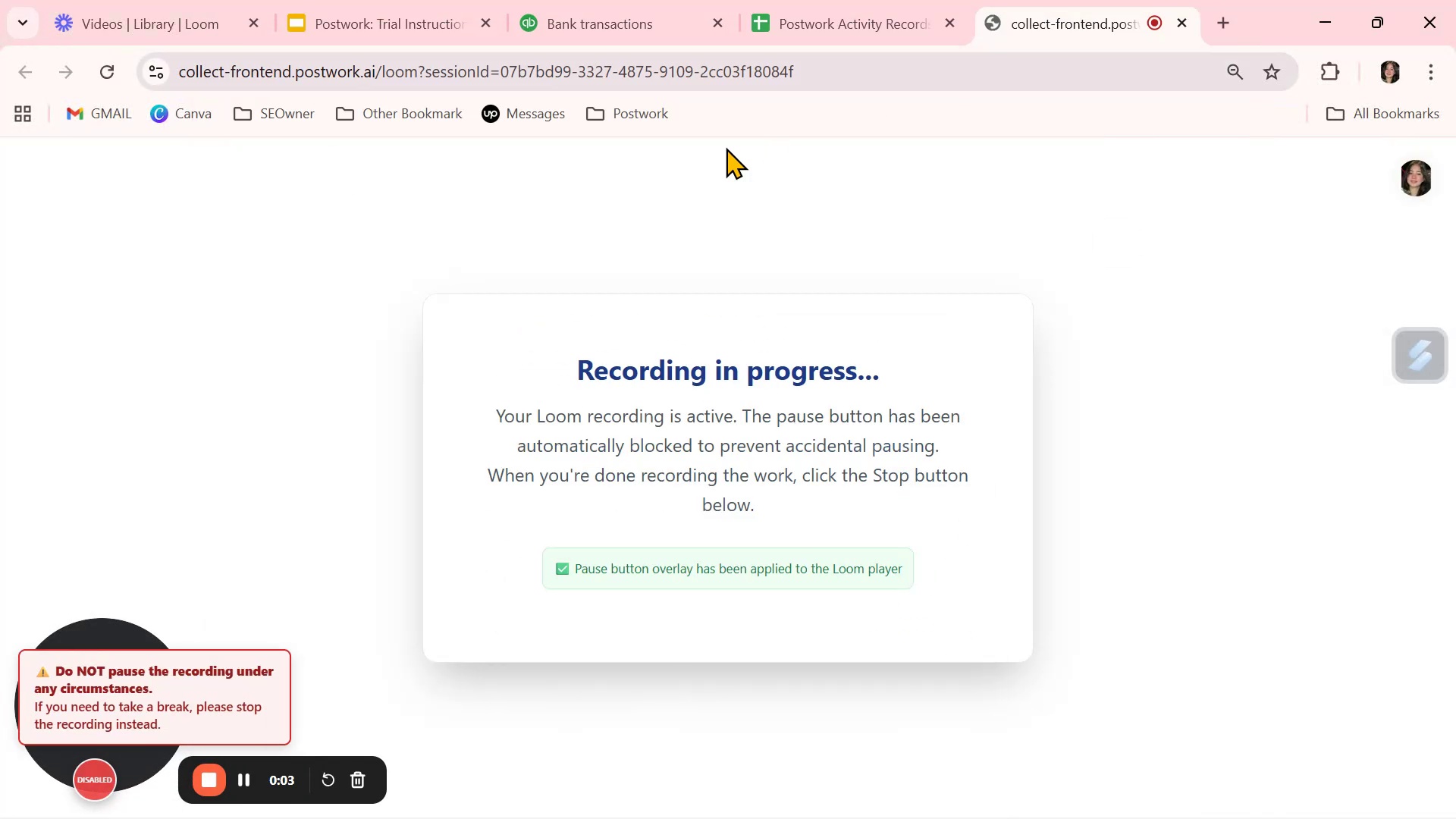 
left_click([664, 11])
 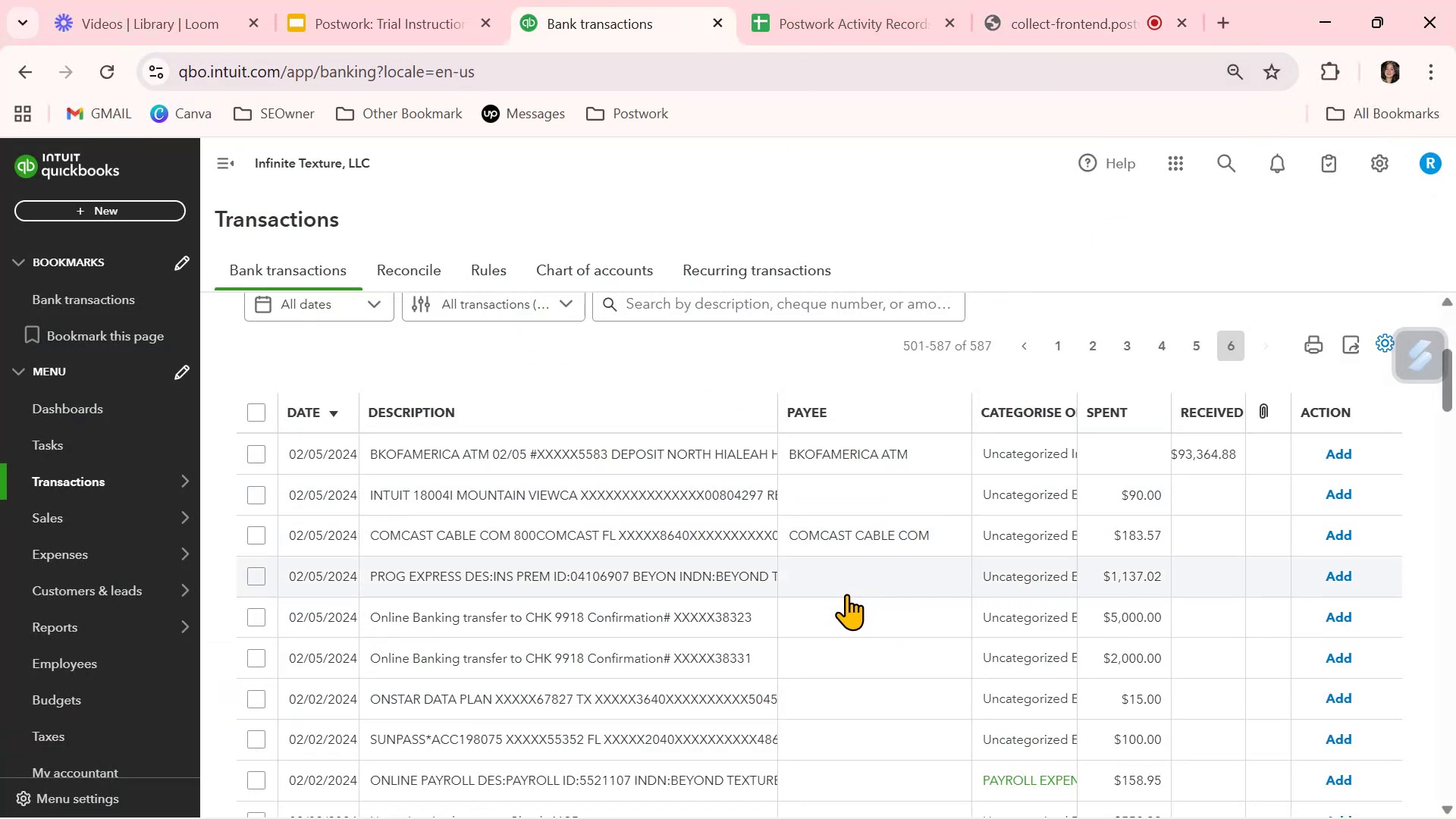 
scroll: coordinate [1188, 733], scroll_direction: down, amount: 6.0
 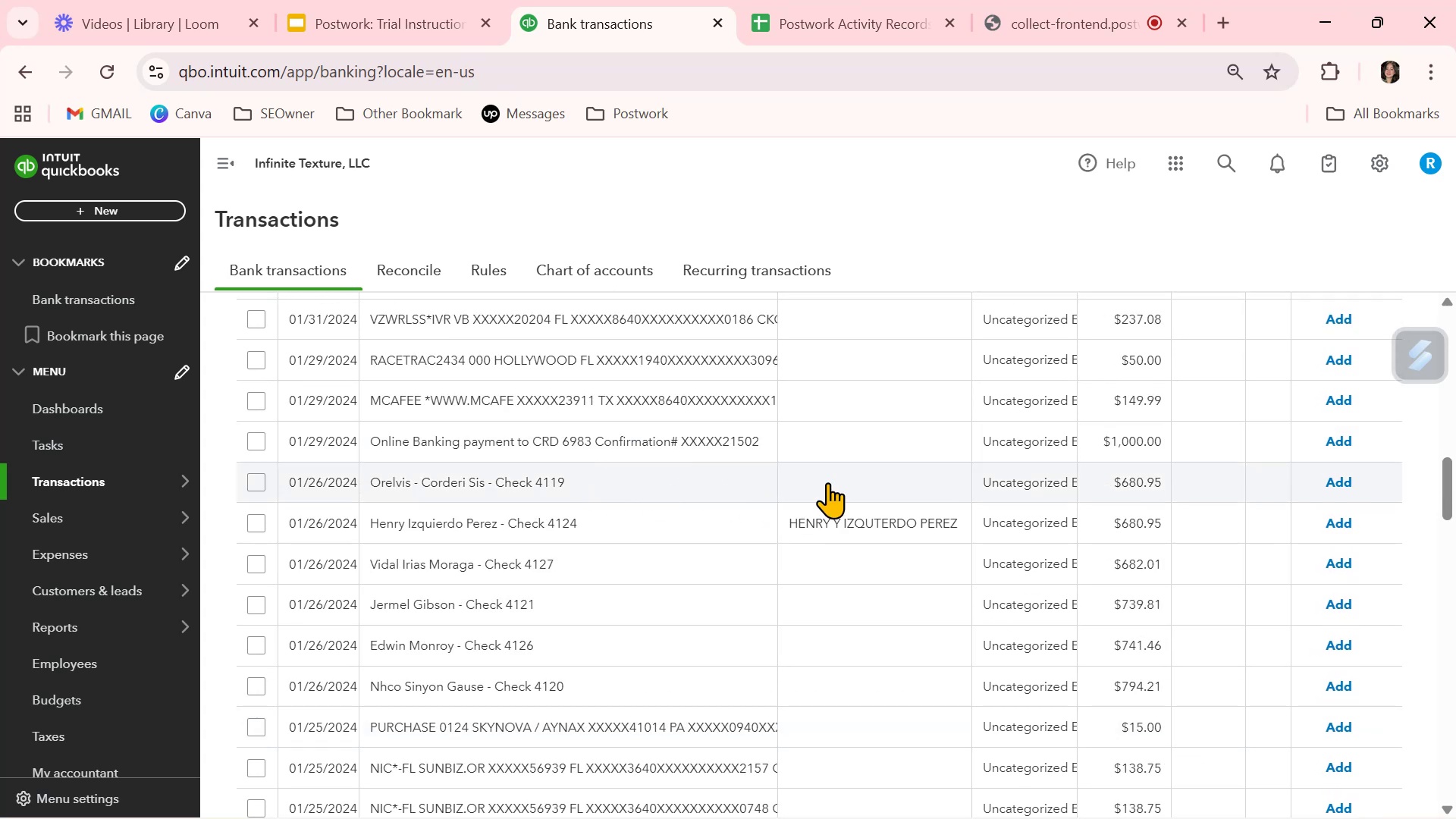 
left_click([999, 479])
 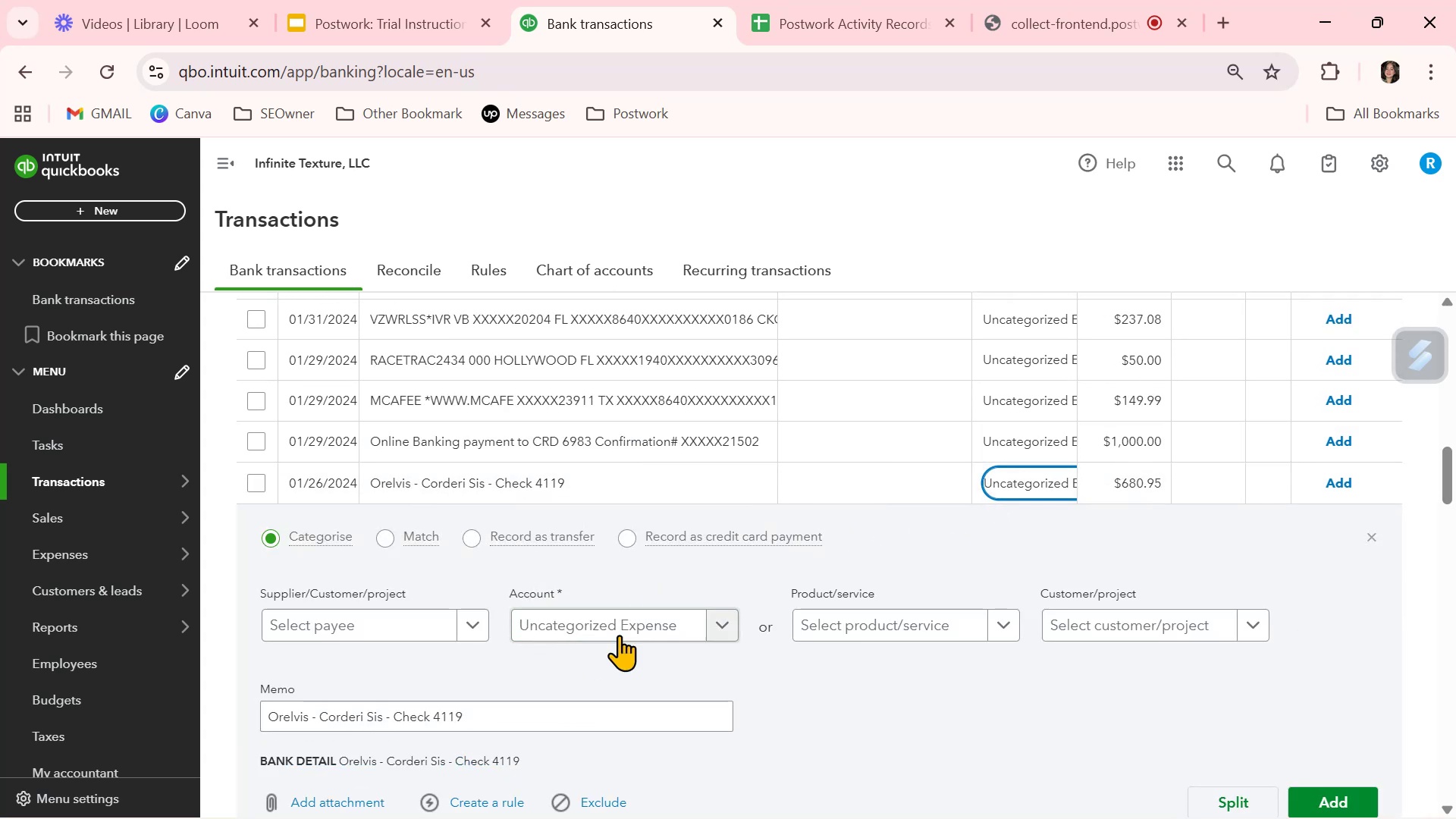 
left_click([626, 627])
 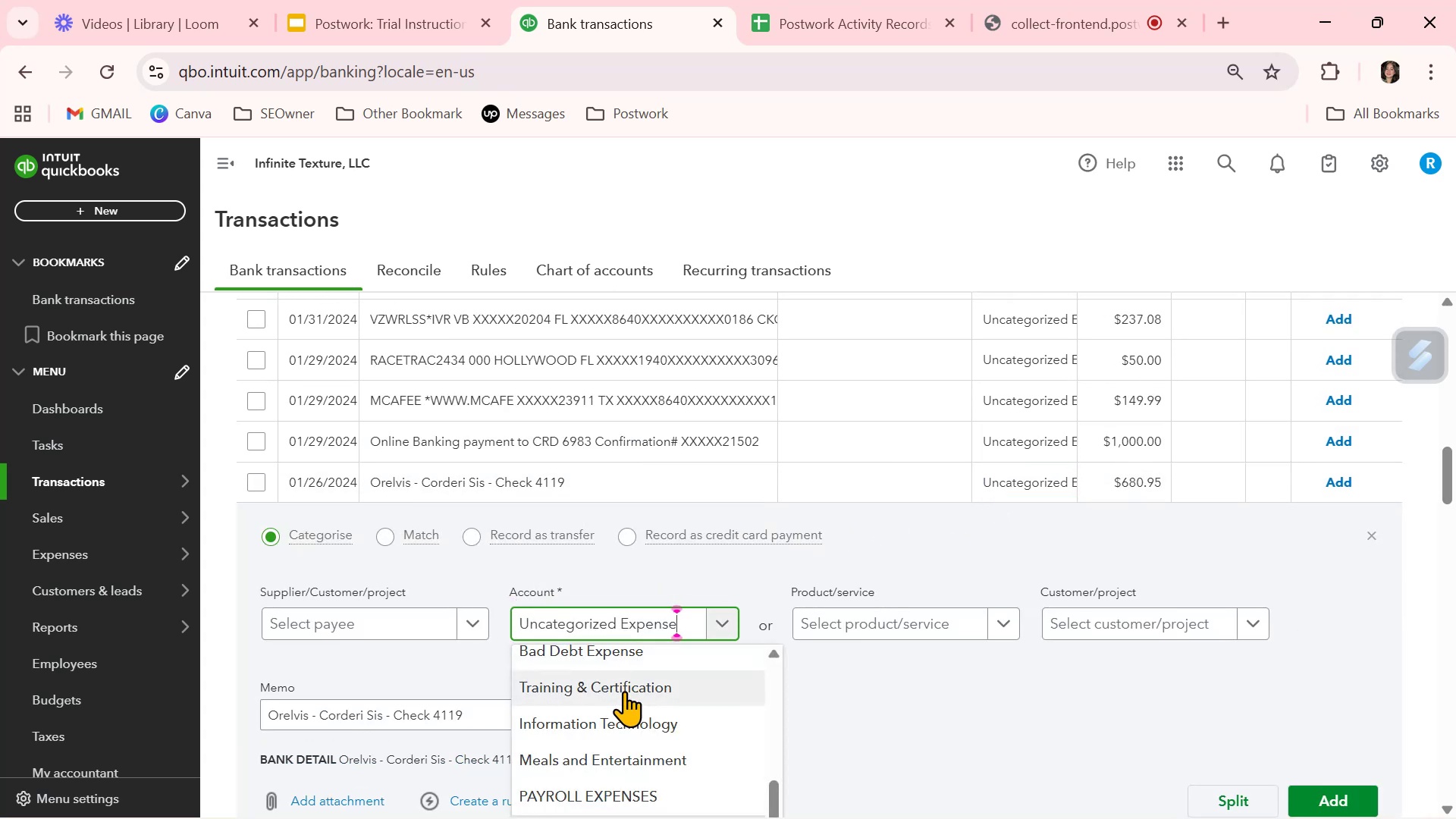 
type(sub)
 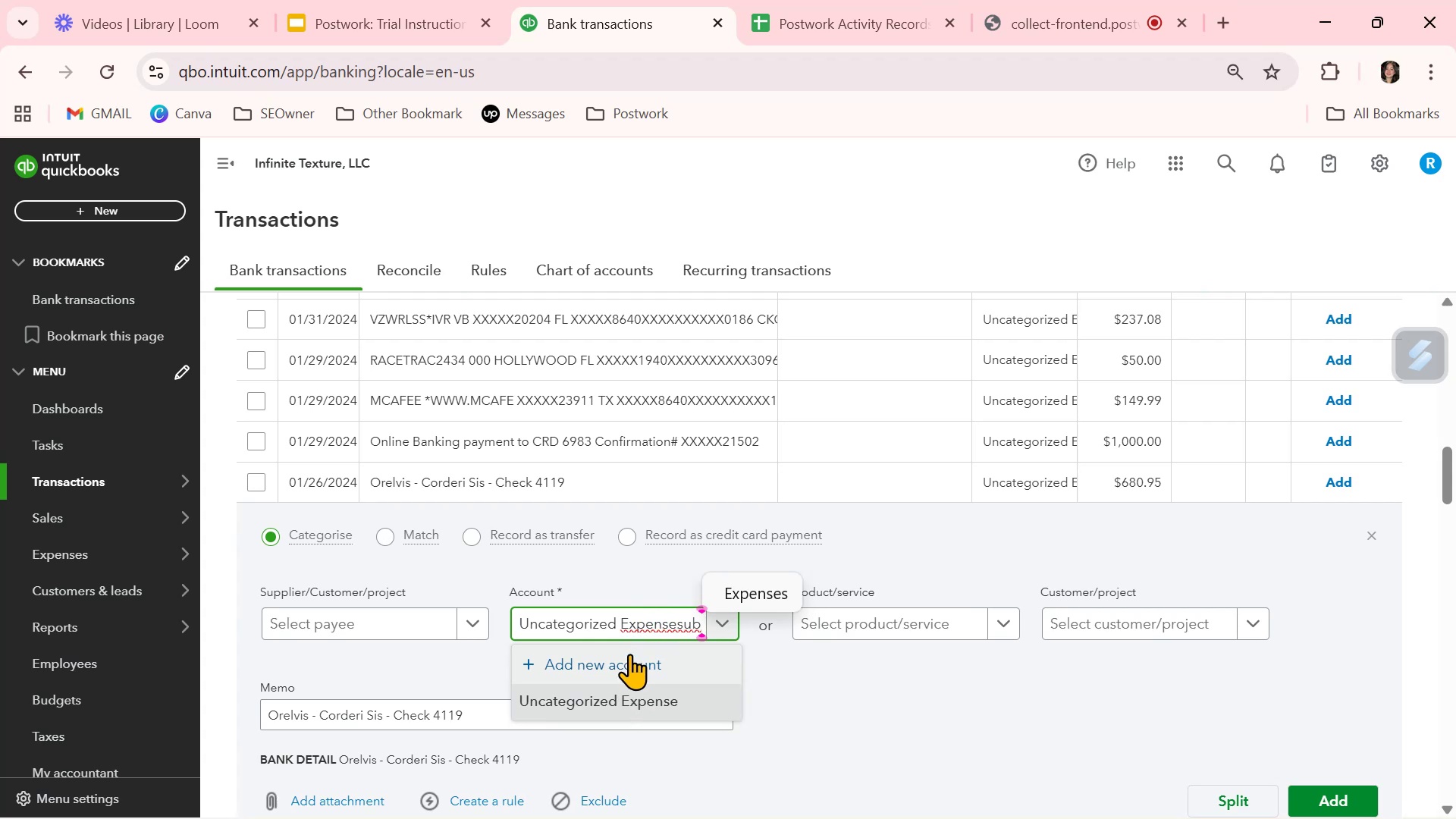 
key(Control+ControlLeft)
 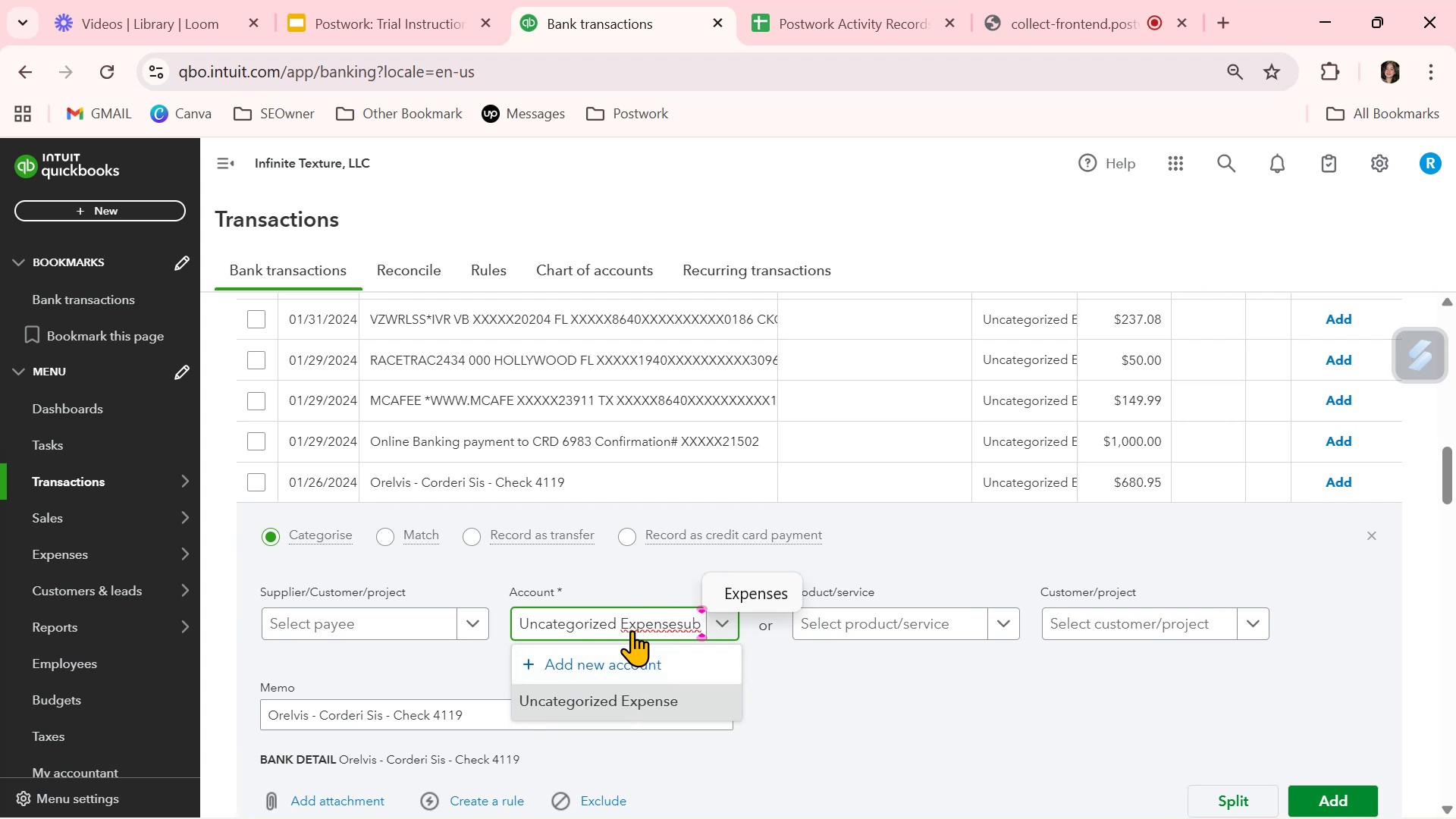 
key(Control+A)
 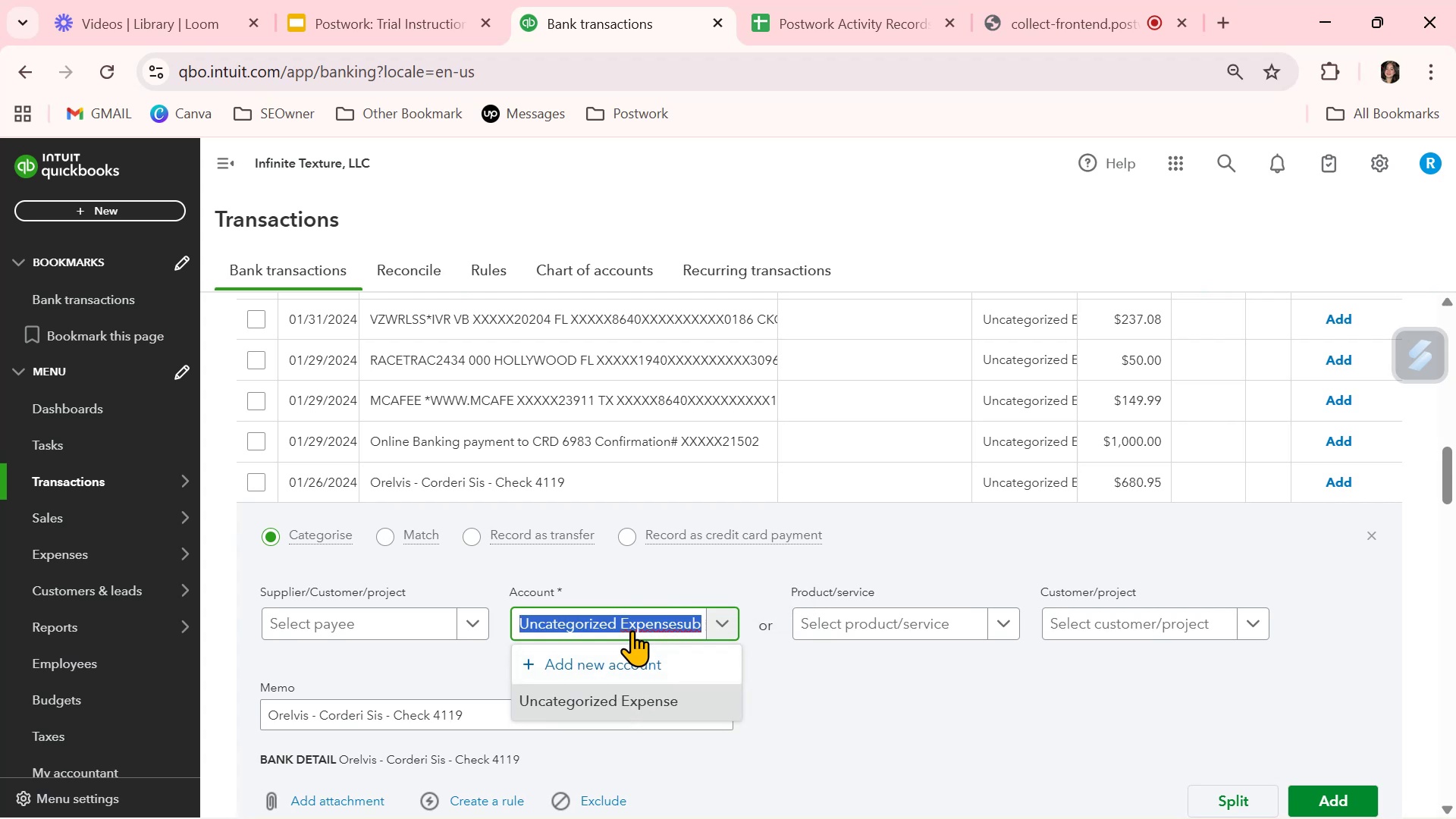 
type(sub)
 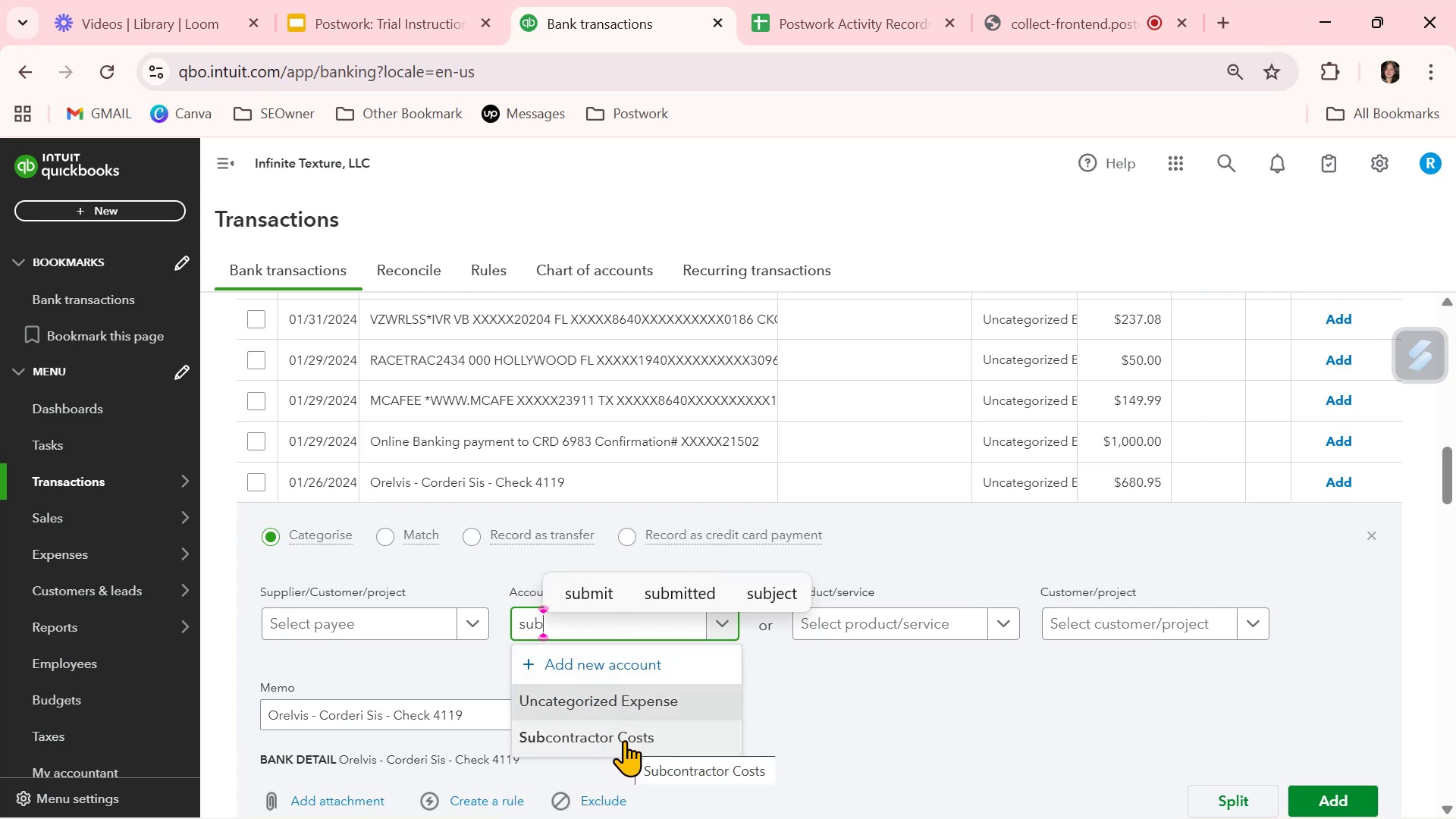 
left_click([624, 740])
 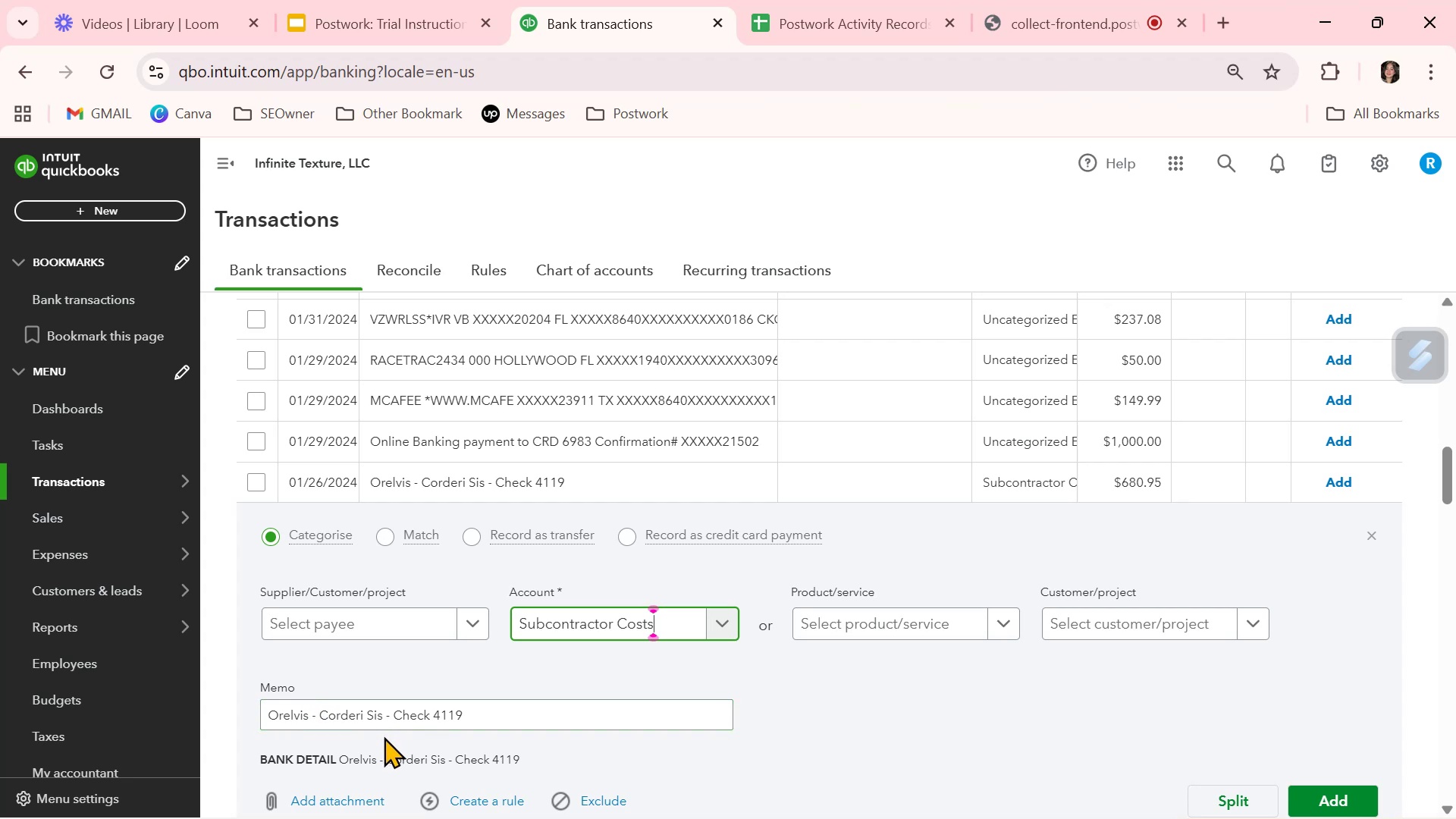 
wait(10.89)
 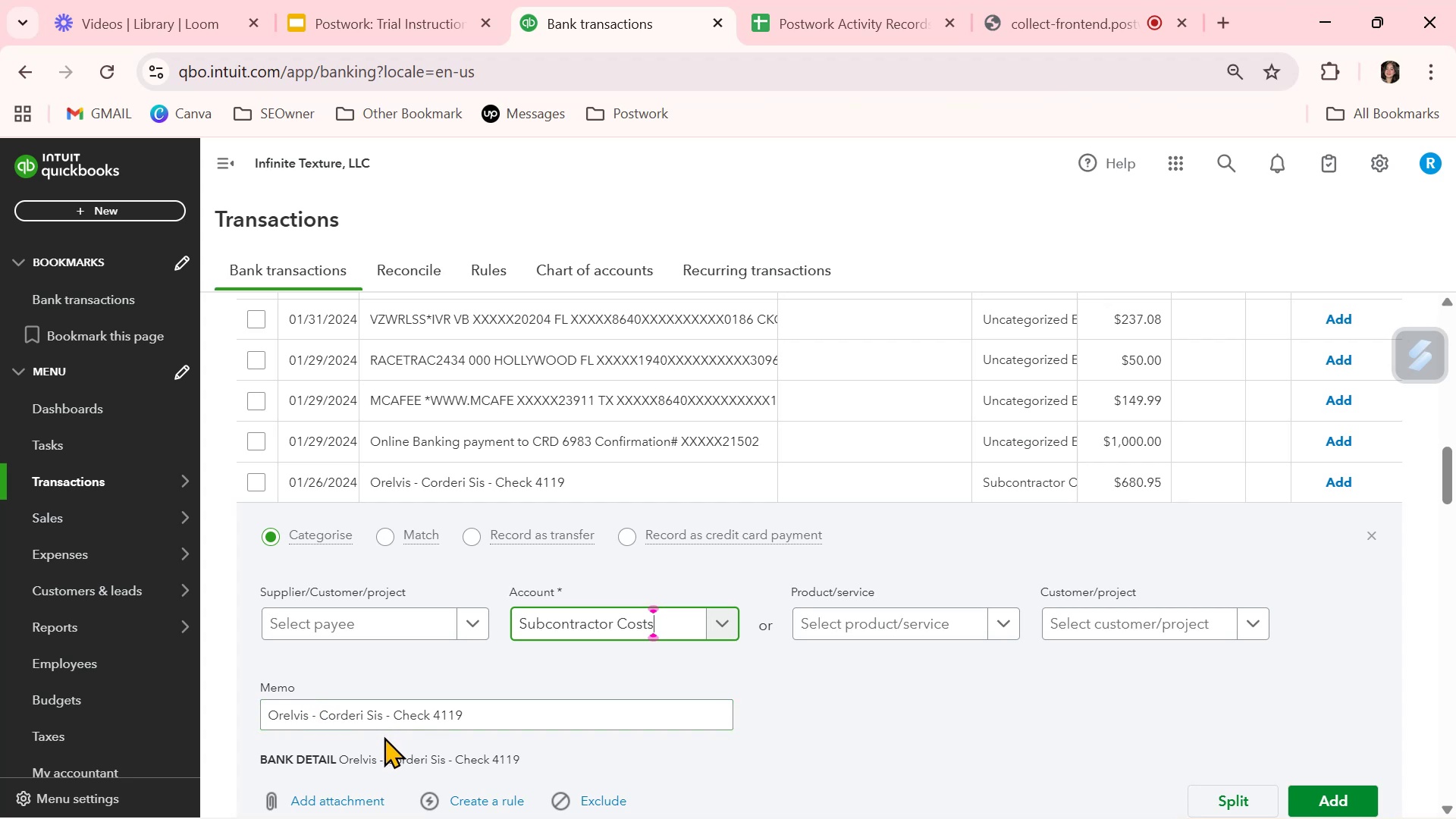 
left_click_drag(start_coordinate=[265, 714], to_coordinate=[381, 717])
 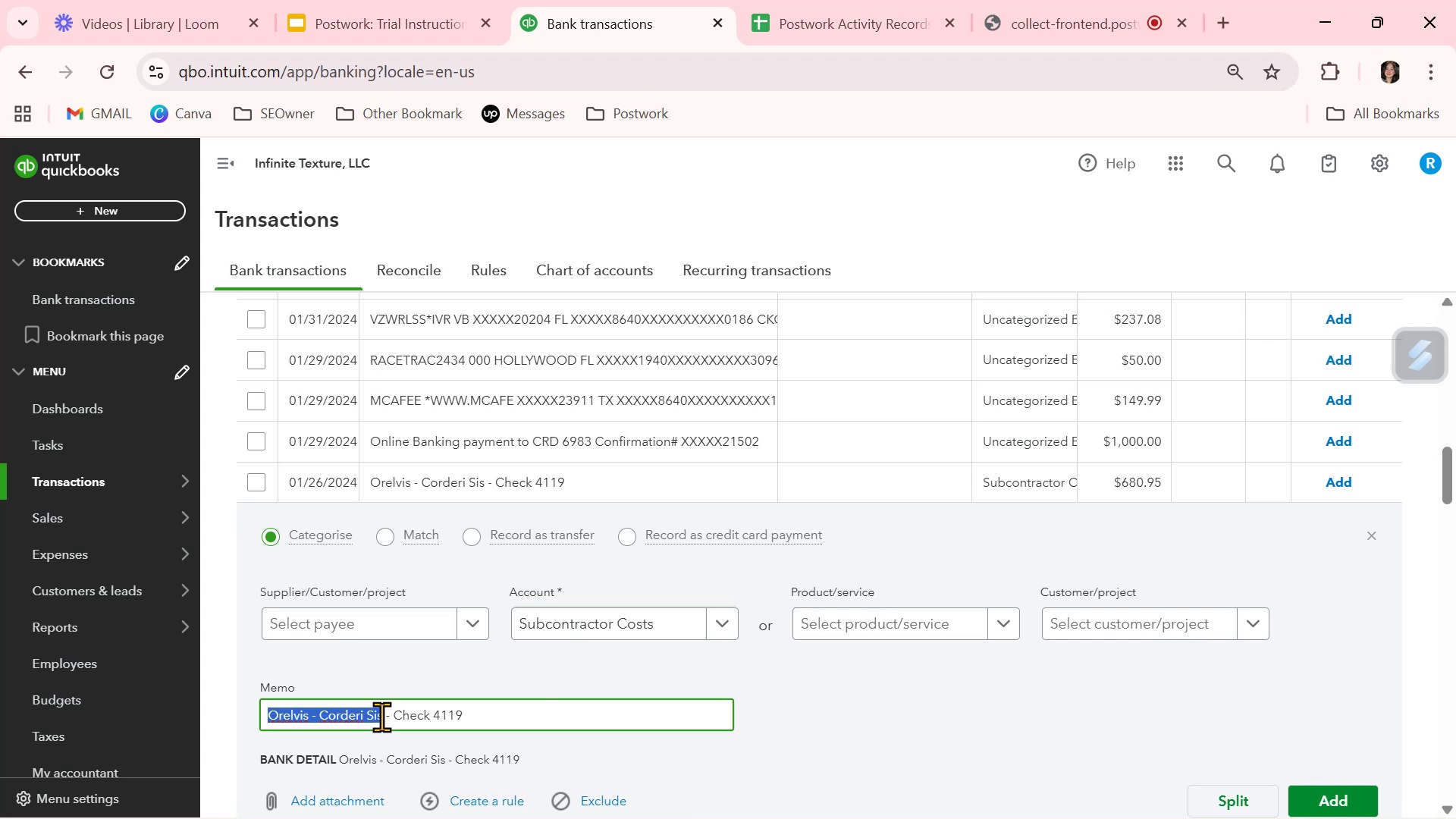 
key(Control+ControlLeft)
 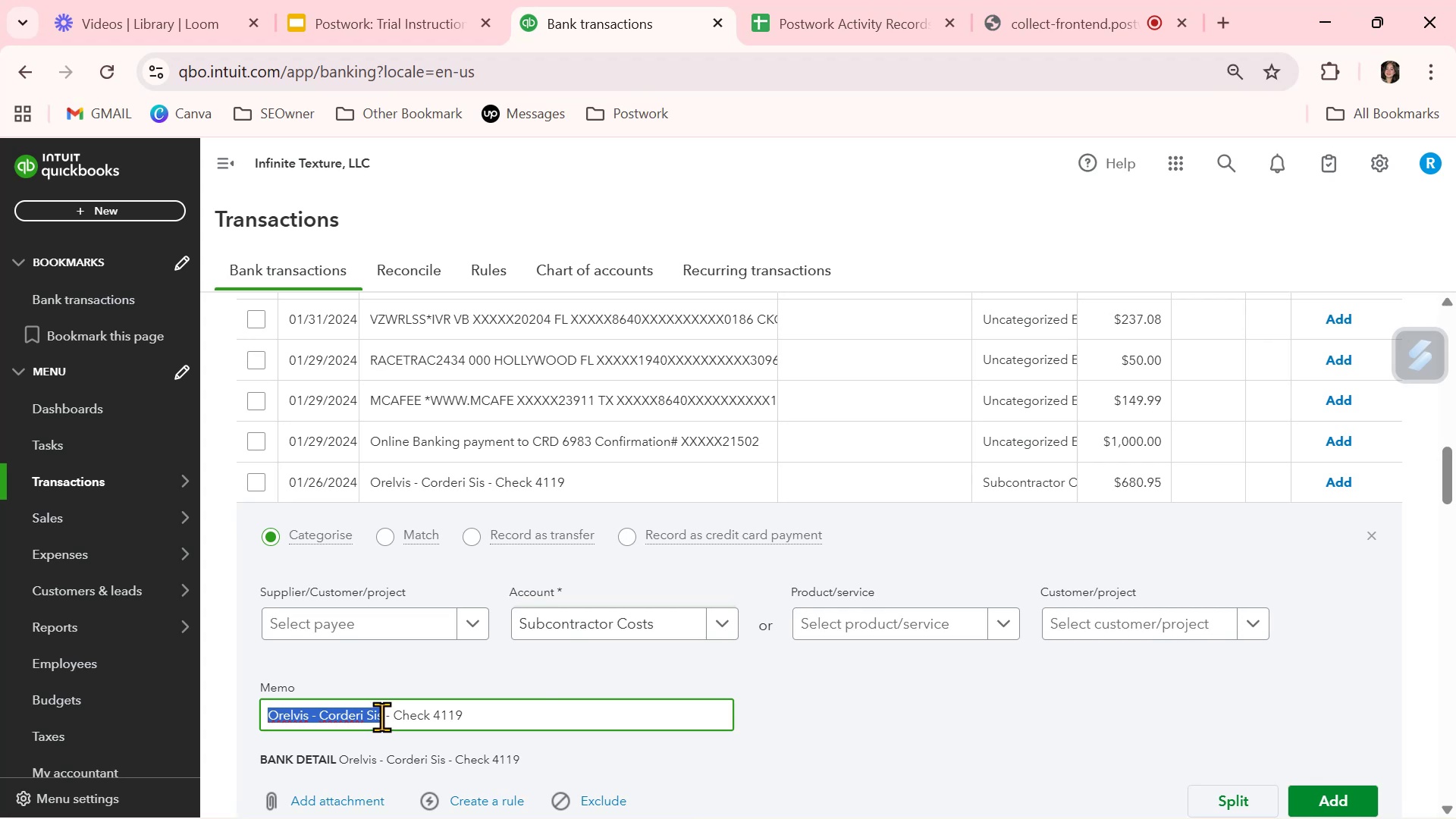 
key(Control+C)
 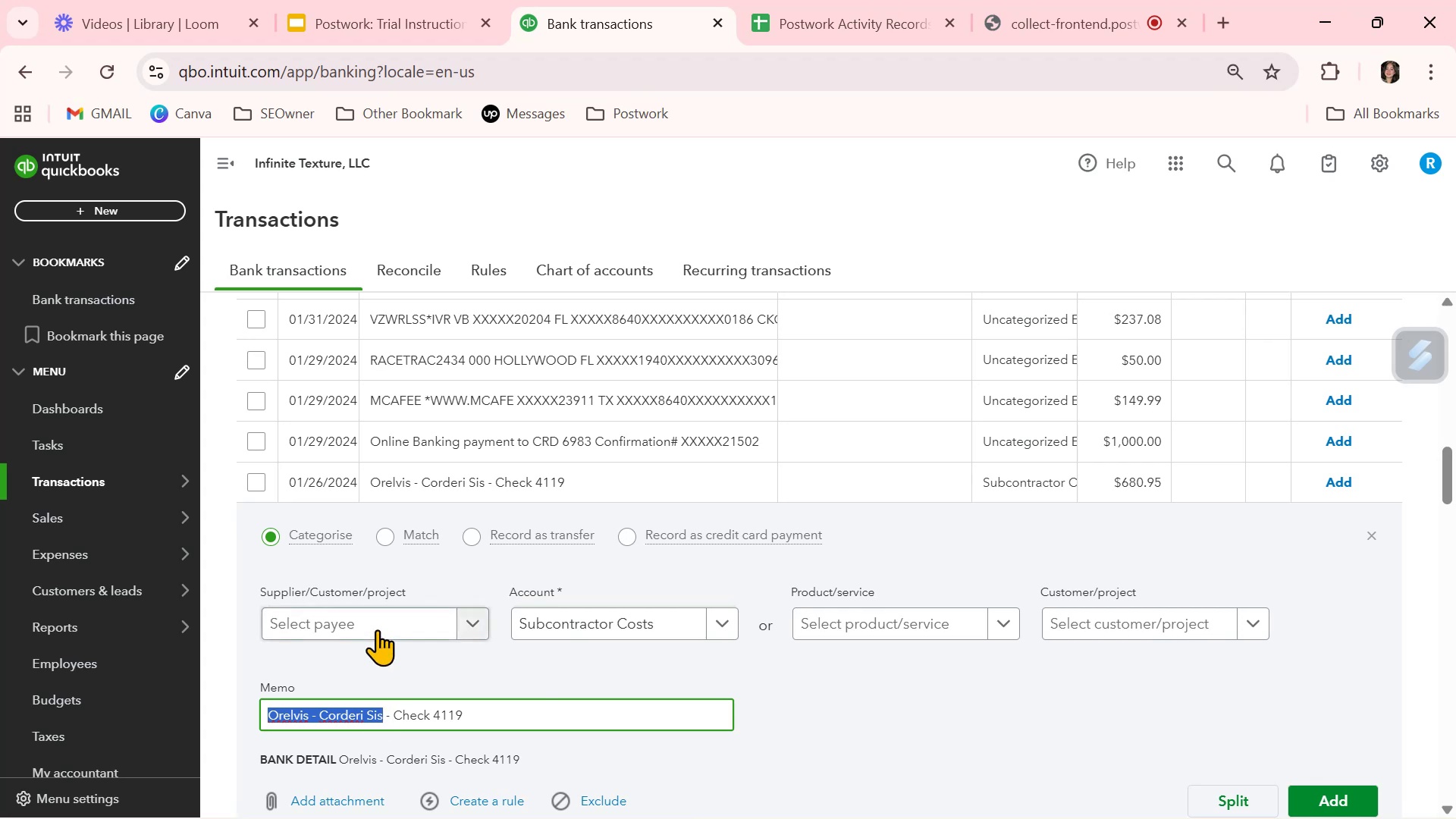 
left_click([377, 627])
 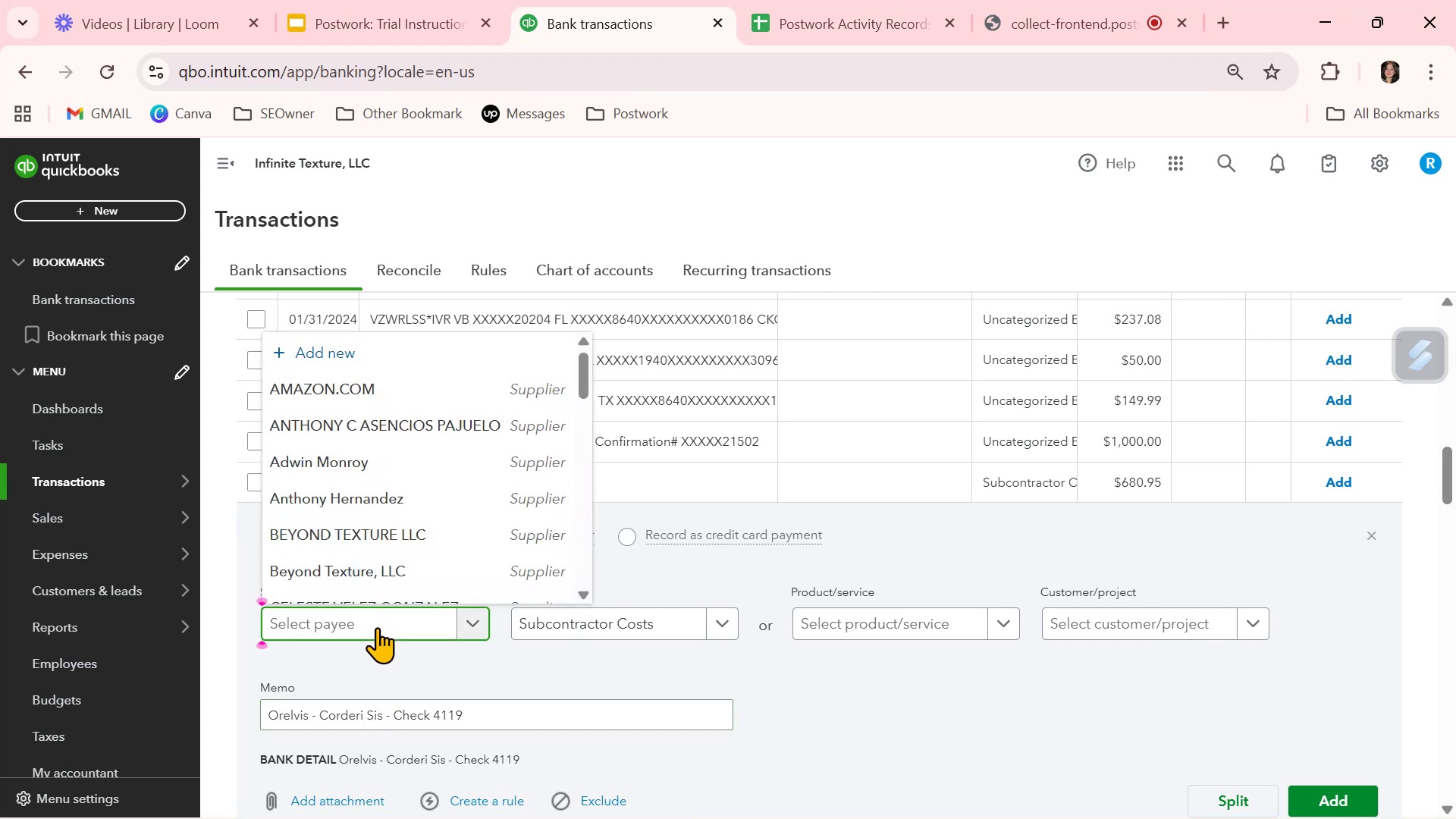 
key(Control+ControlLeft)
 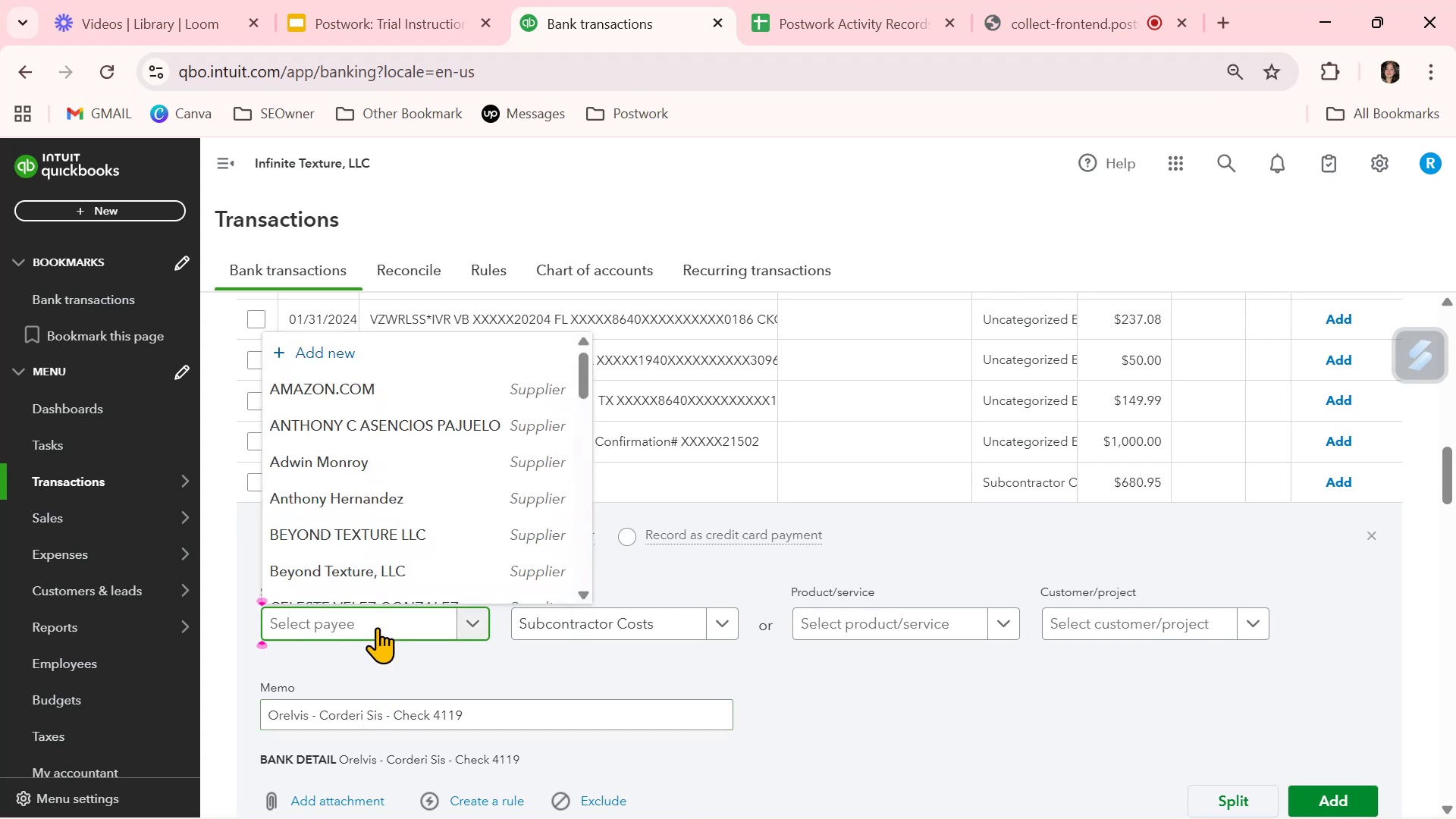 
key(Control+V)
 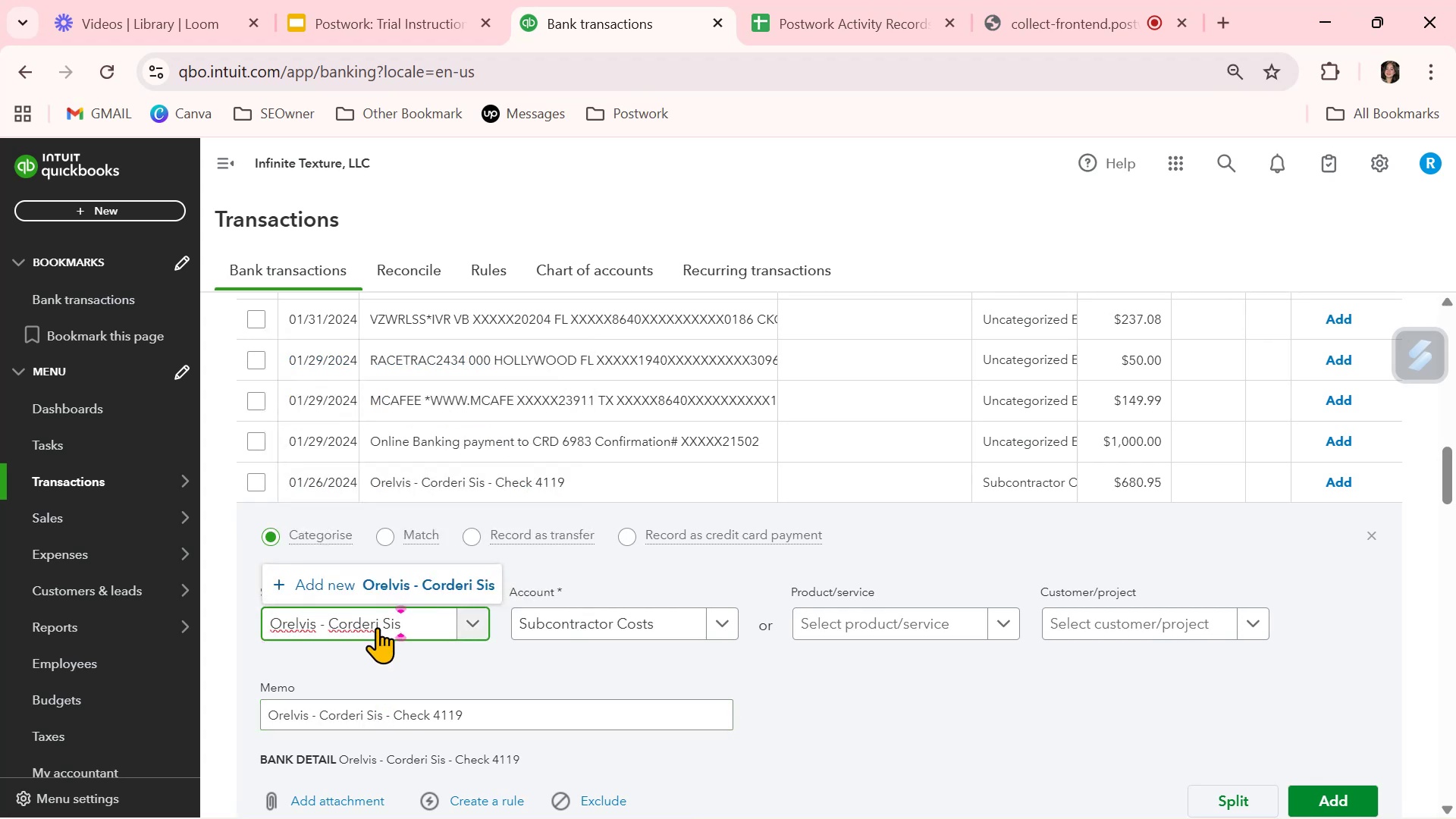 
left_click([406, 582])
 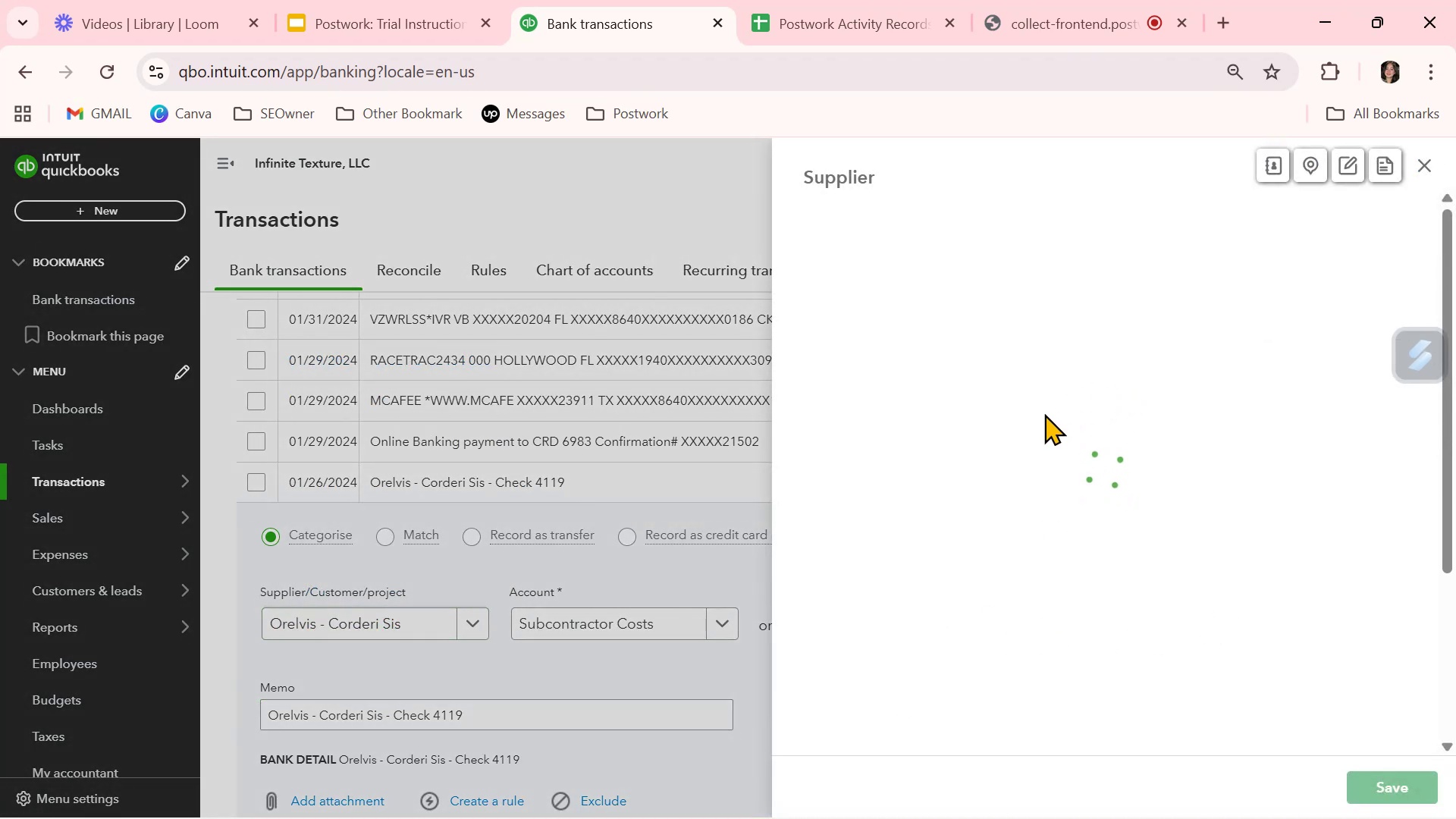 
wait(8.2)
 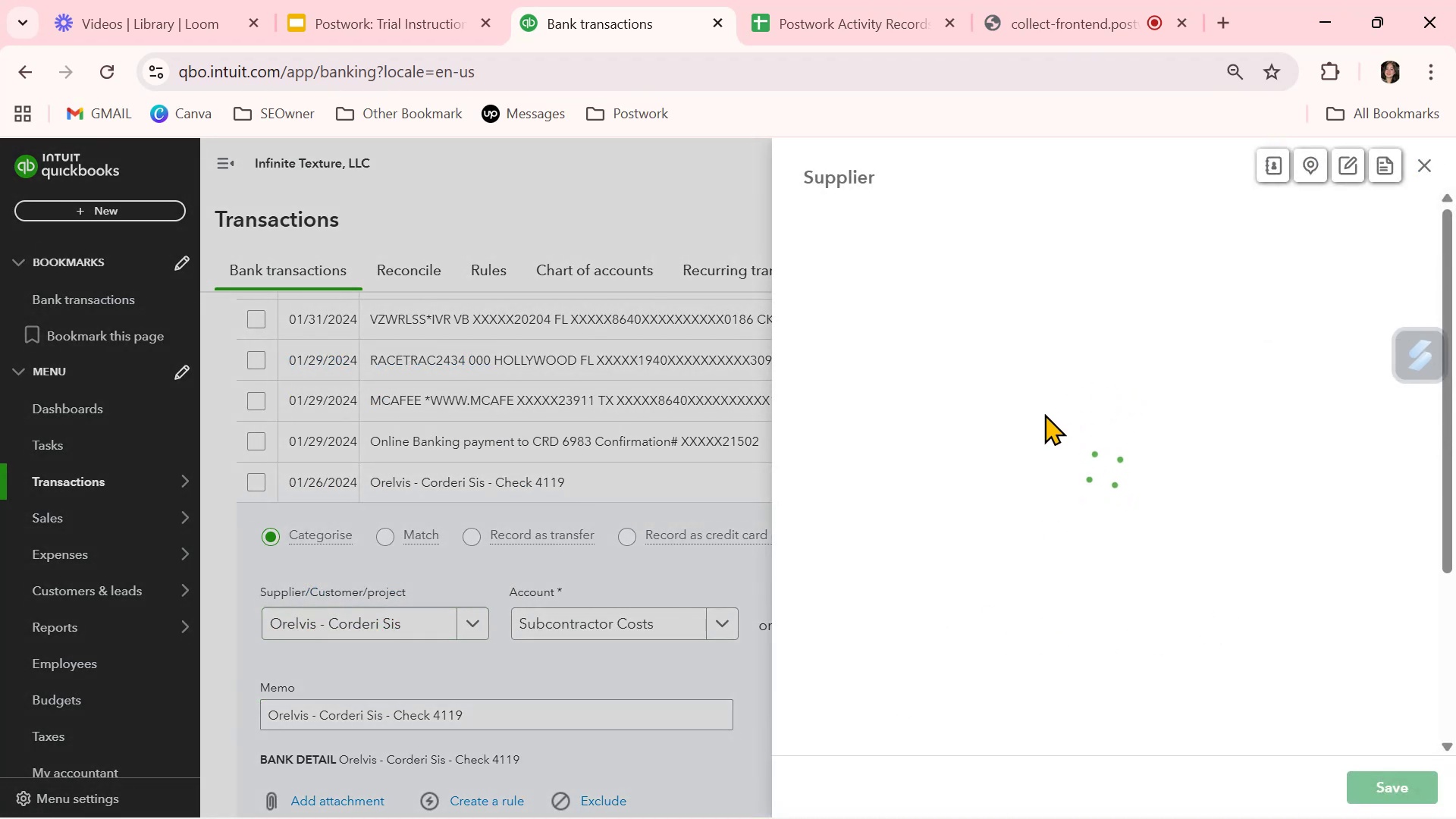 
scroll: coordinate [1021, 482], scroll_direction: down, amount: 1.0
 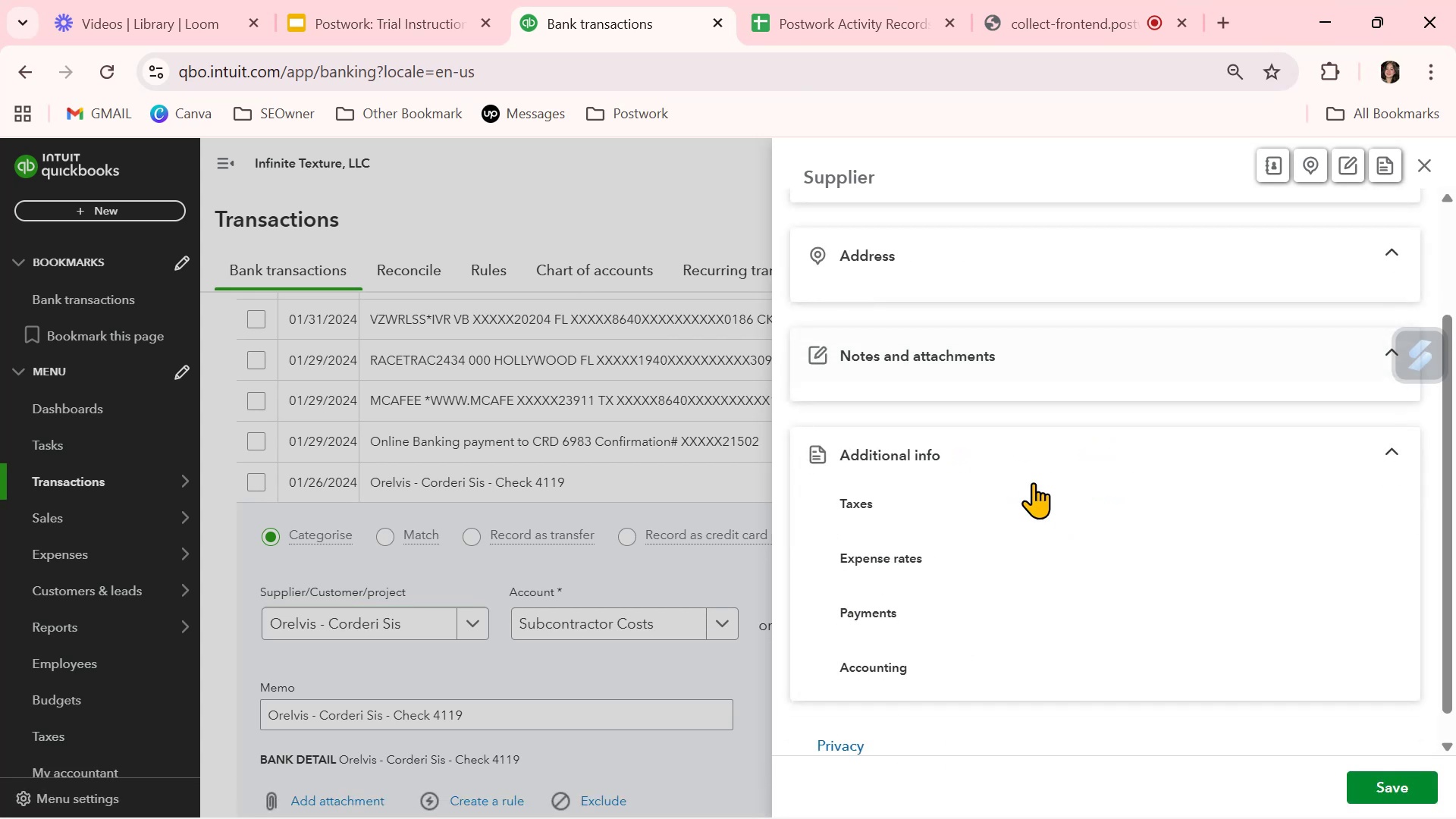 
scroll: coordinate [1021, 482], scroll_direction: up, amount: 1.0
 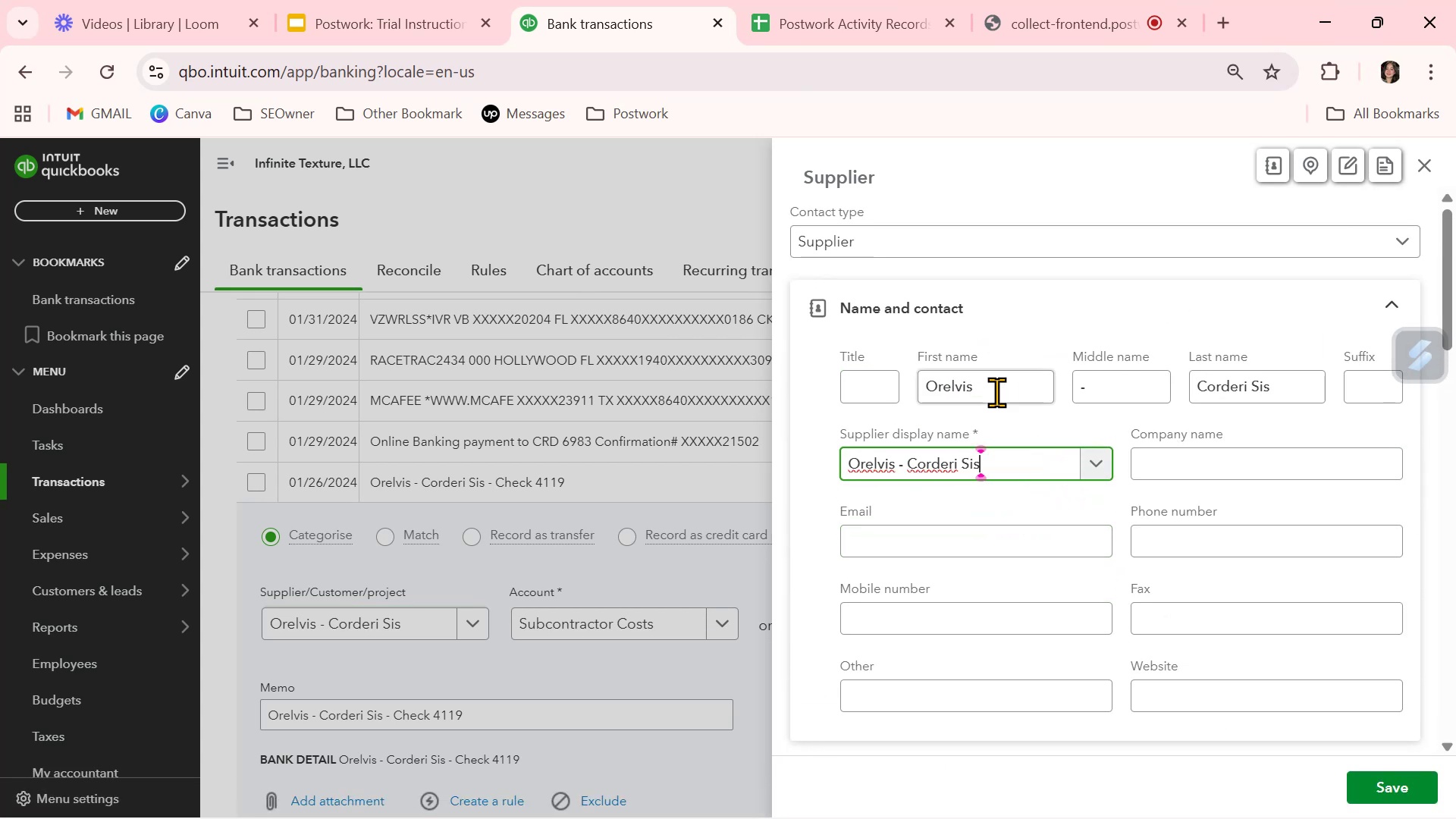 
left_click([987, 383])
 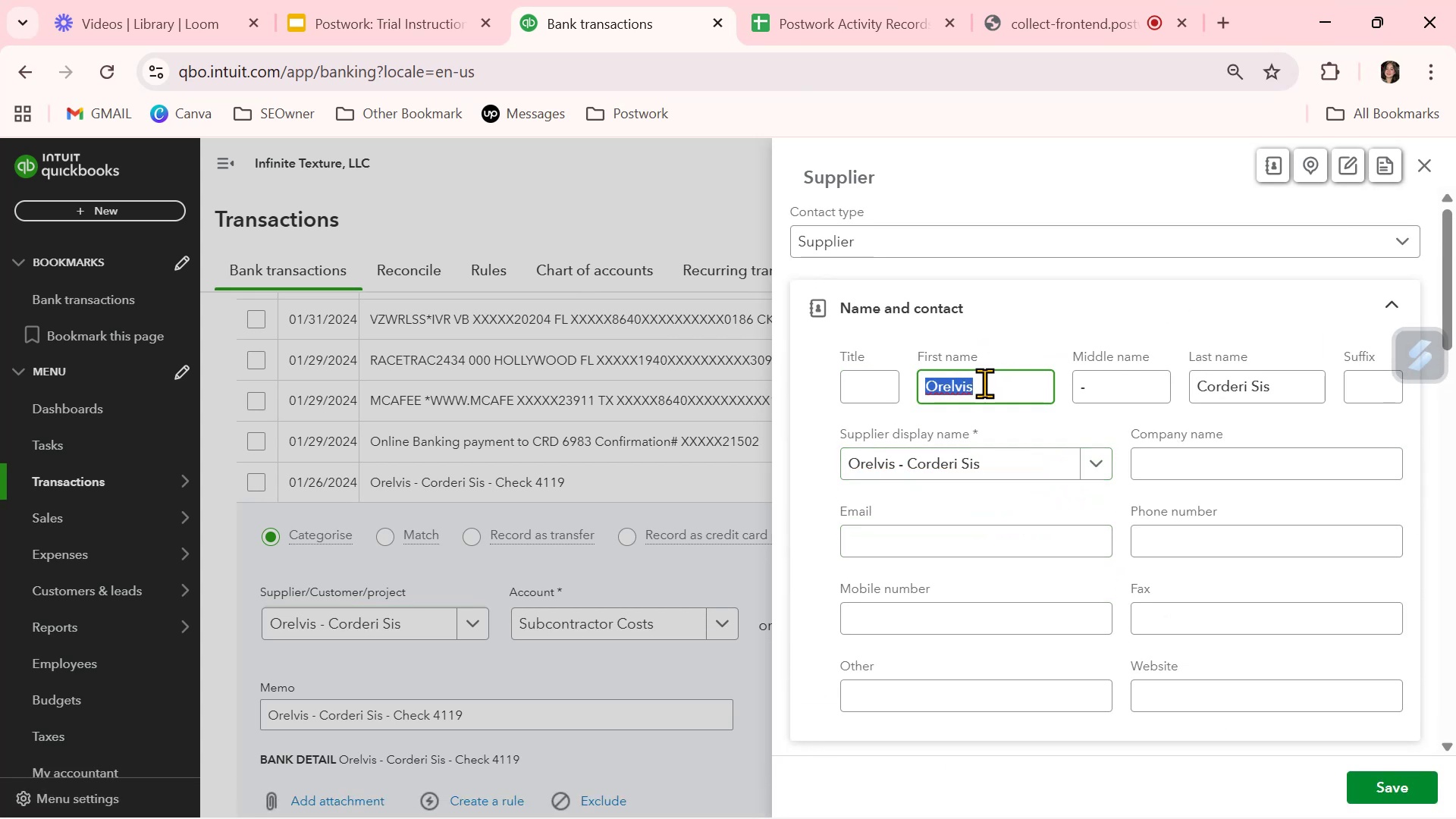 
key(Backspace)
 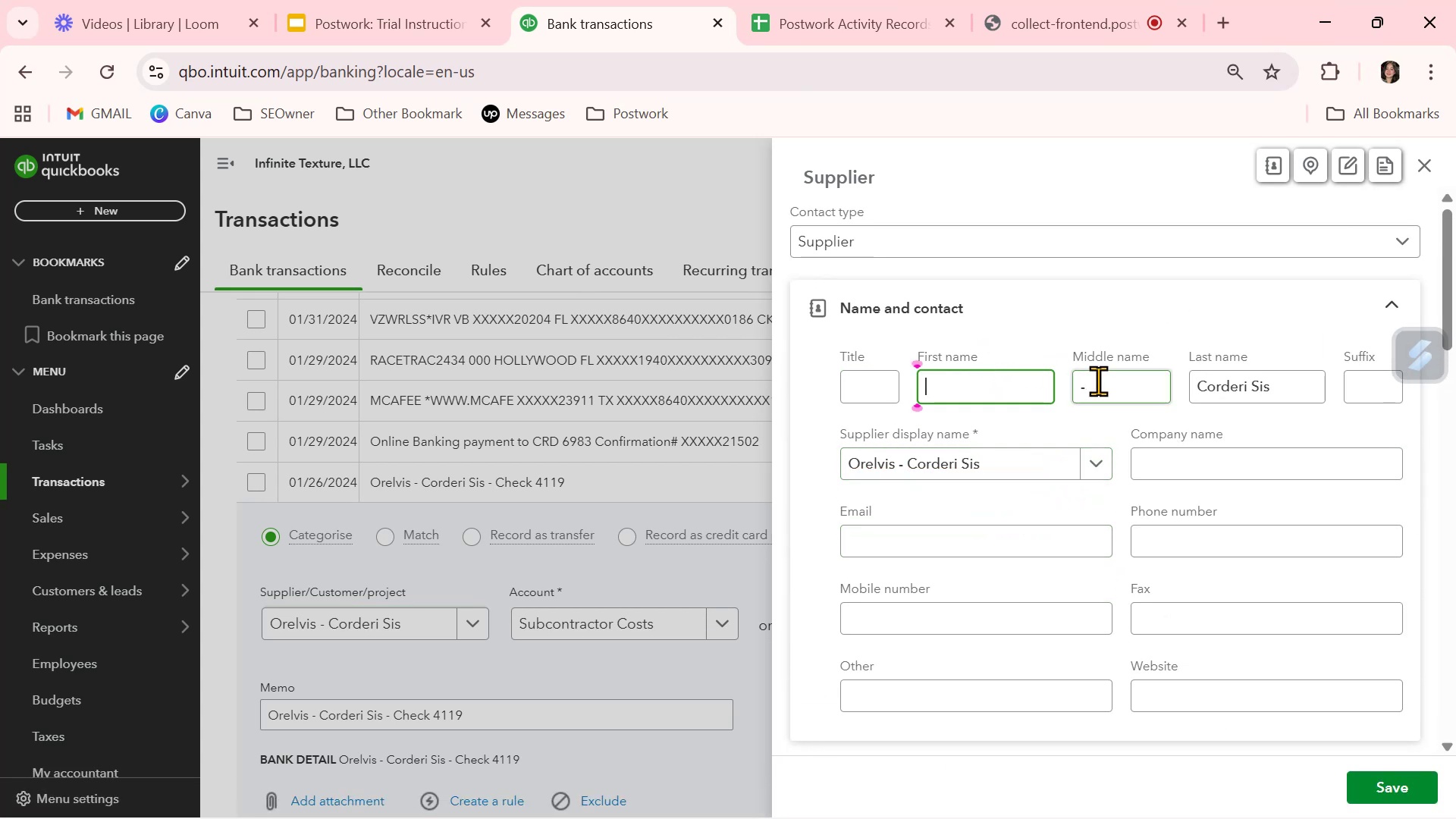 
double_click([1098, 381])
 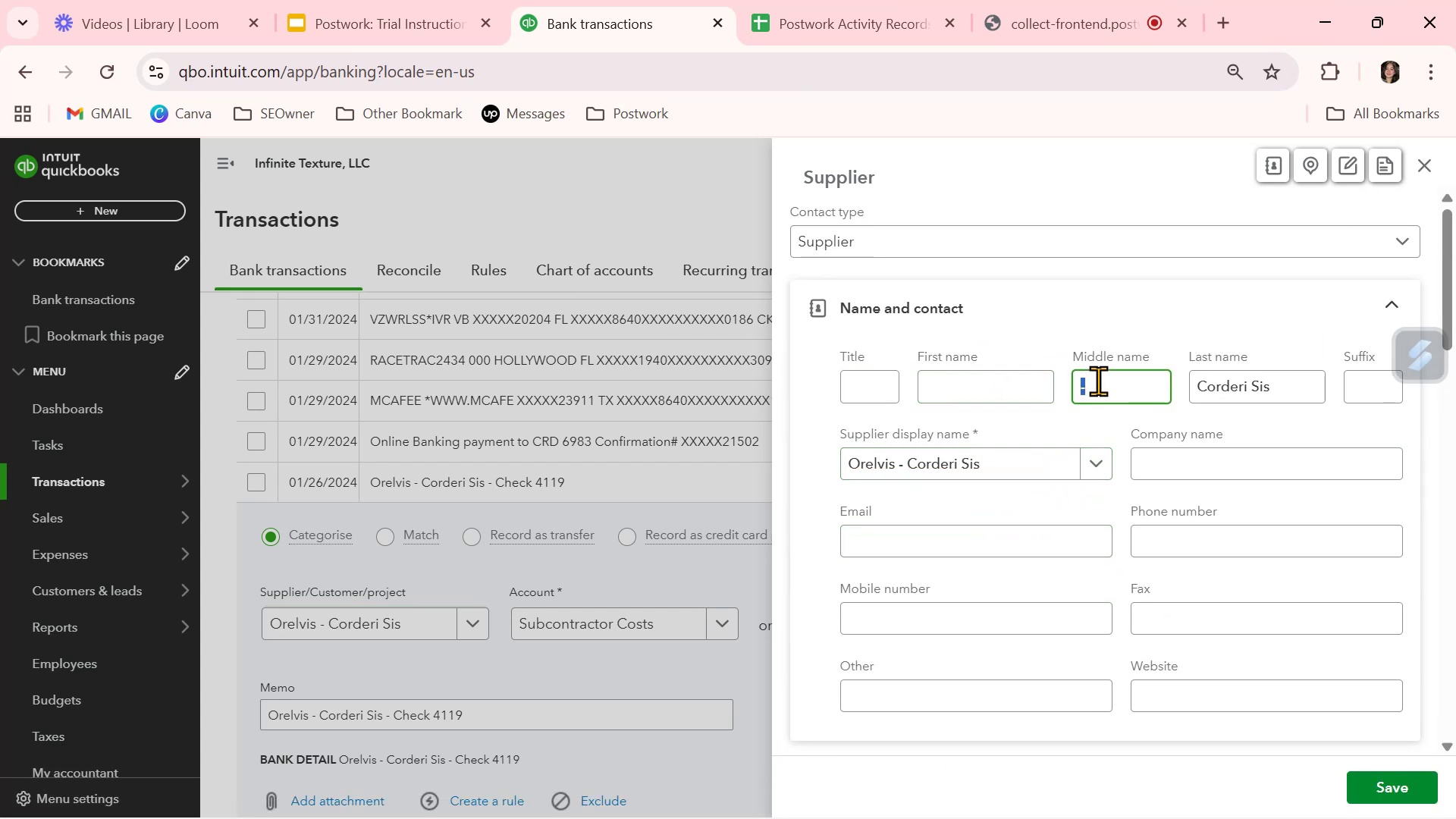 
key(Backspace)
 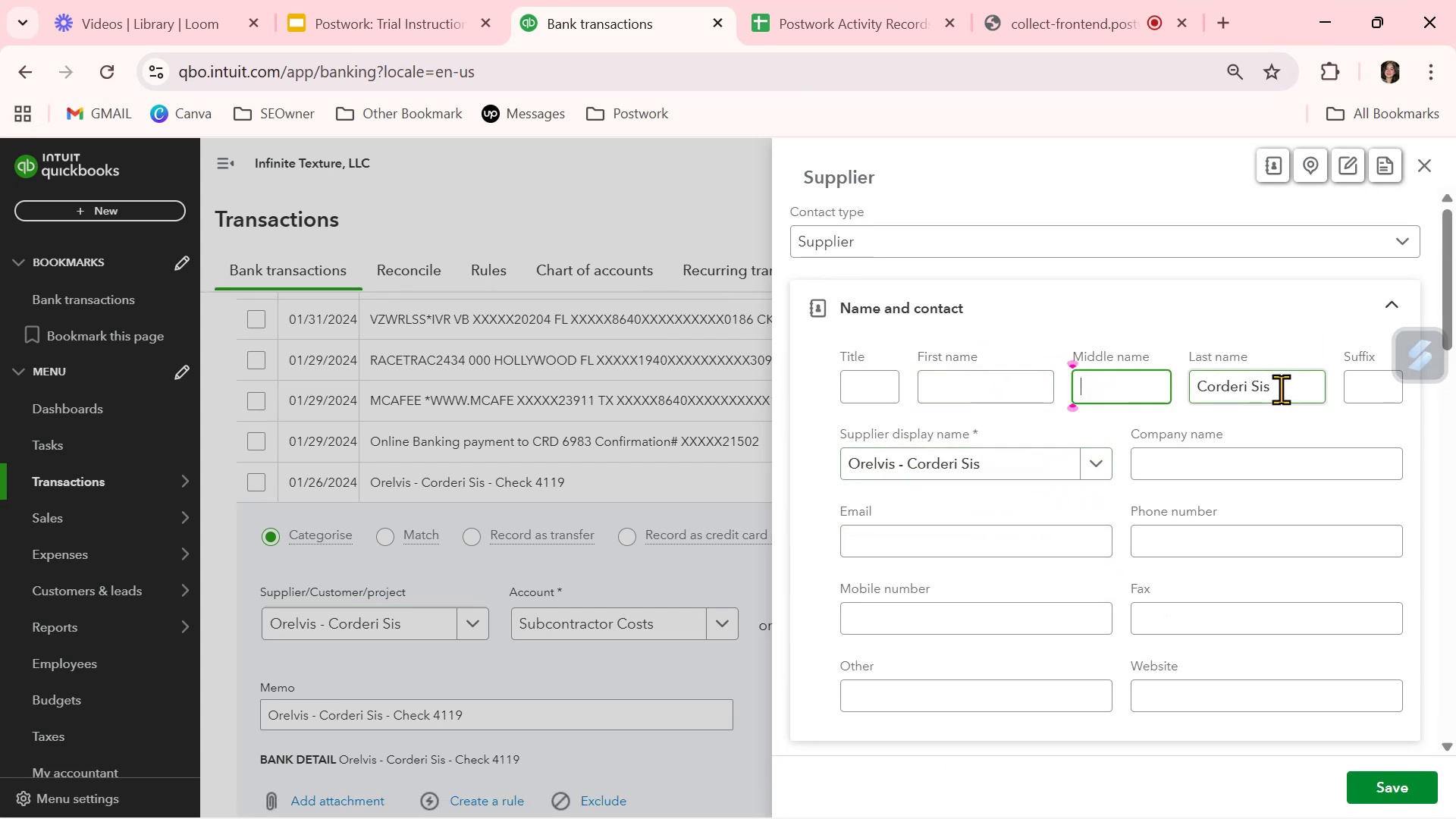 
double_click([1281, 389])
 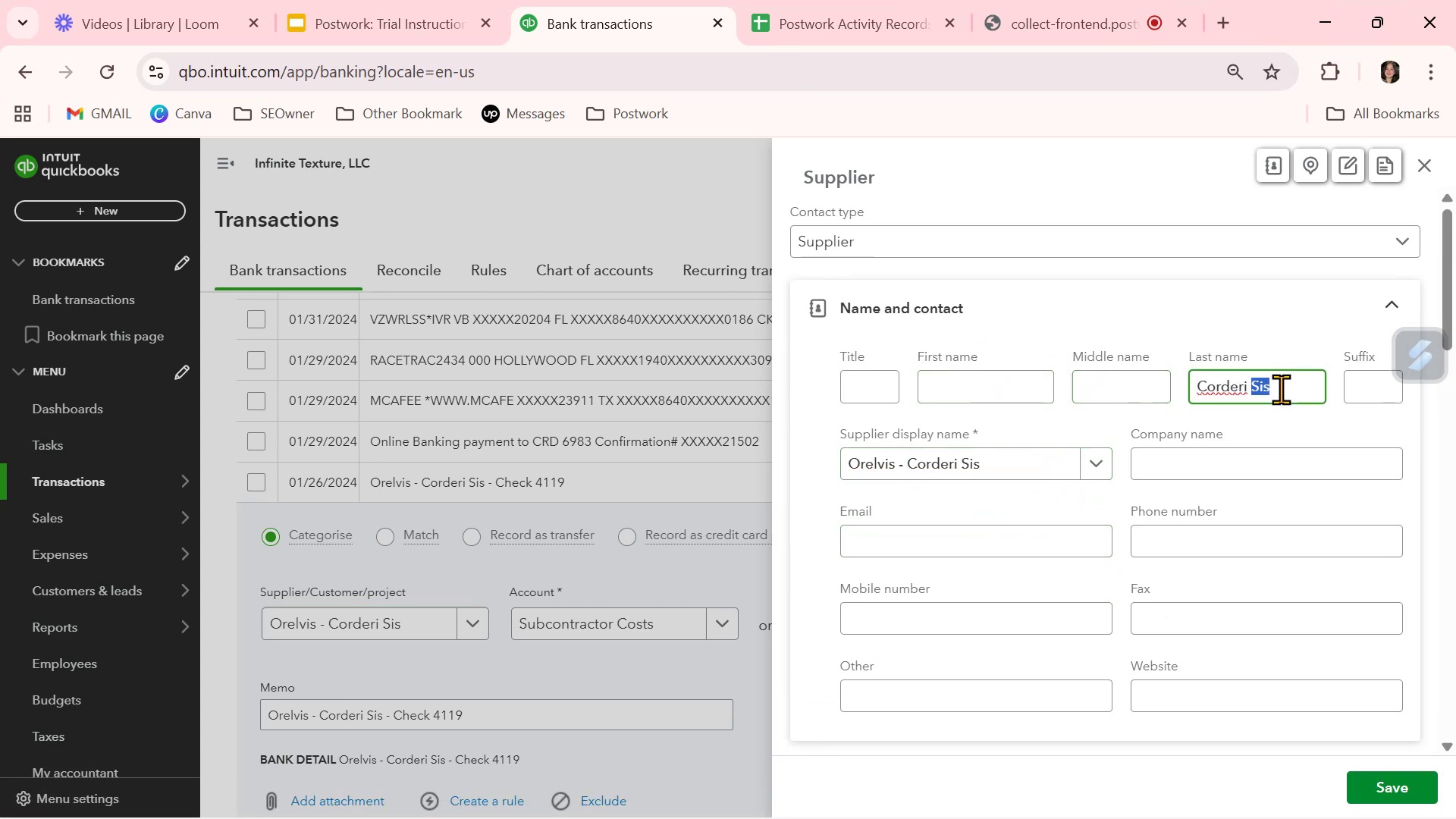 
key(Backspace)
 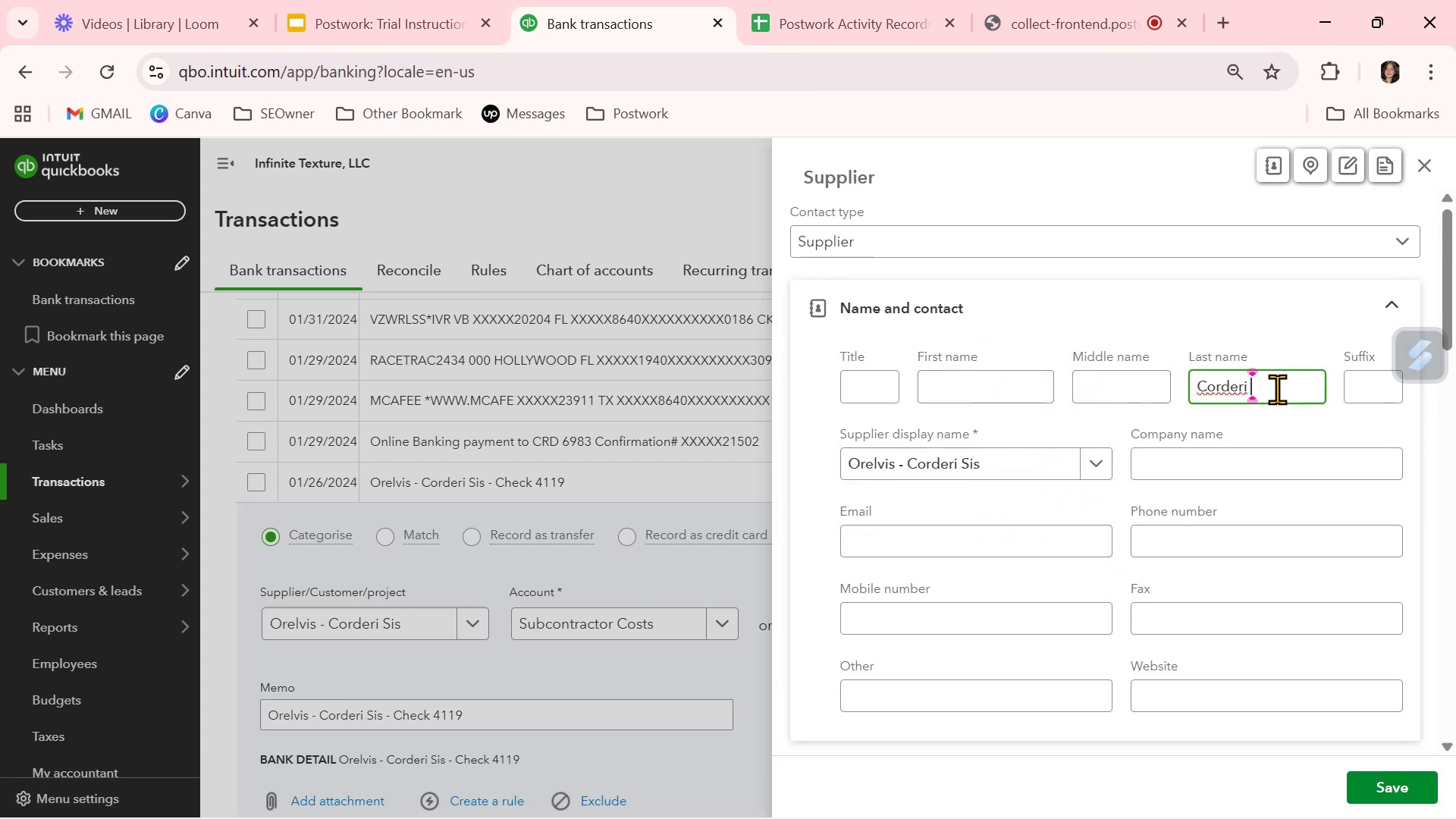 
key(Backspace)
 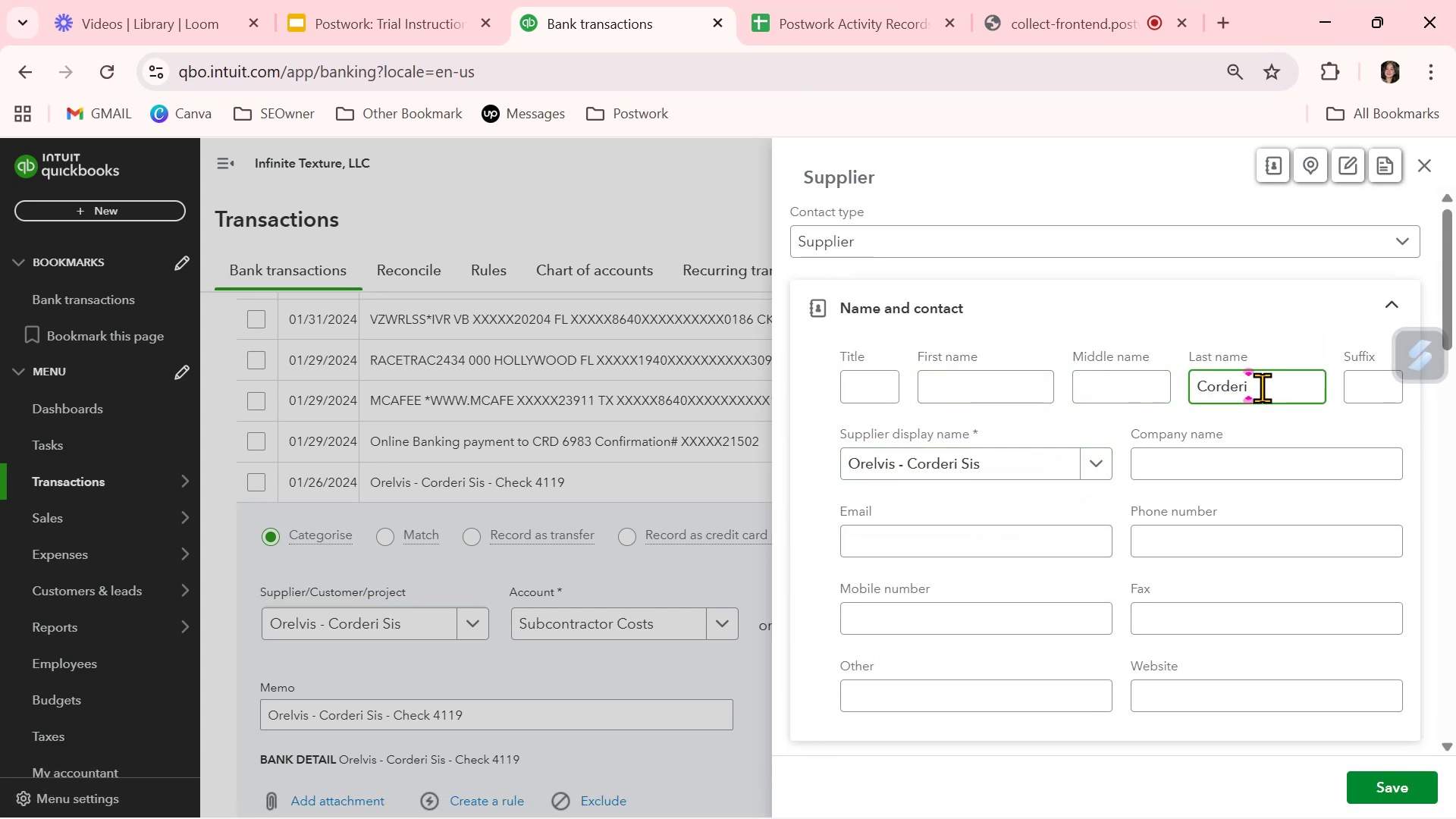 
key(Backspace)
 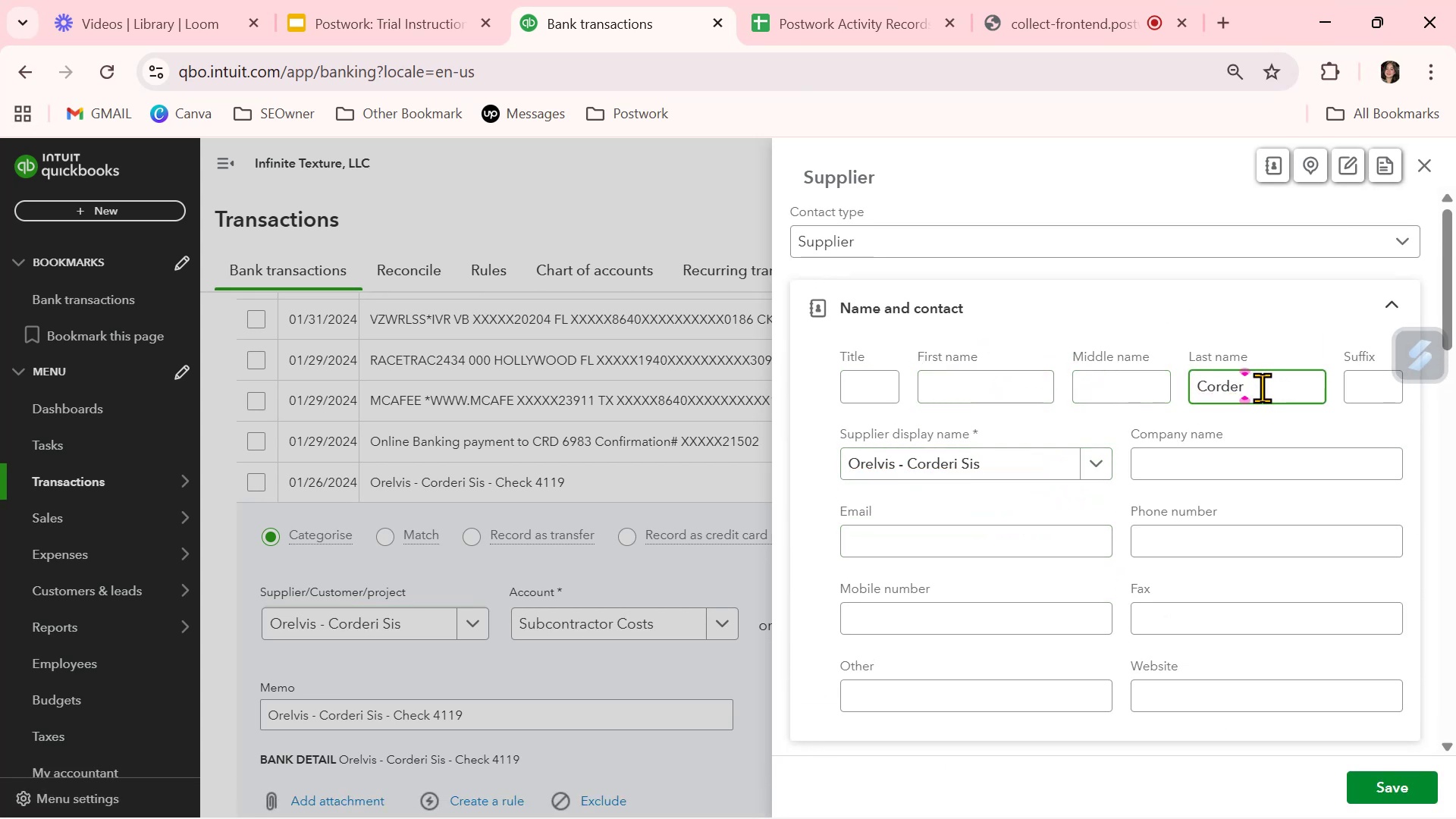 
hold_key(key=Backspace, duration=1.0)
 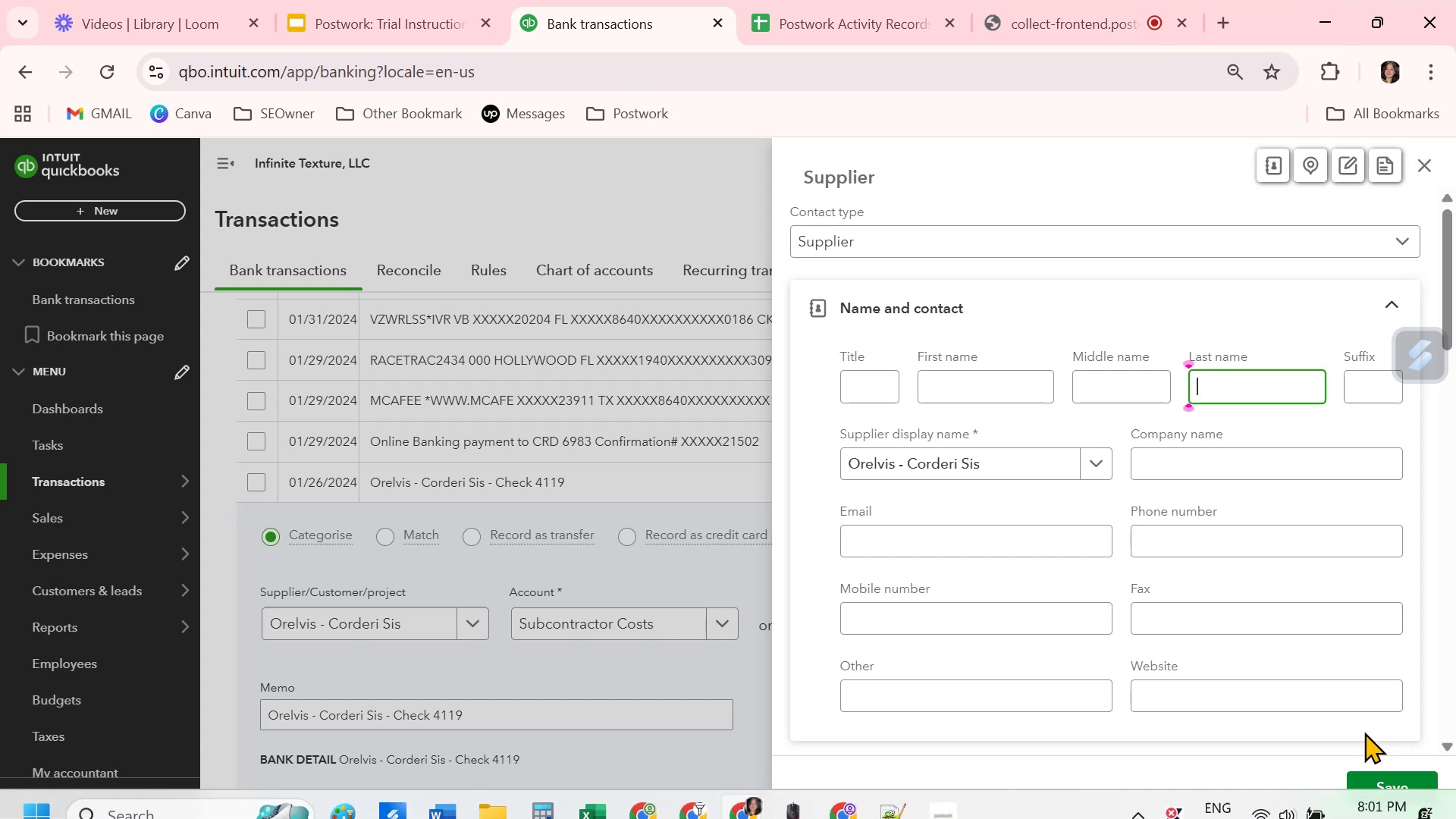 
left_click([1374, 783])
 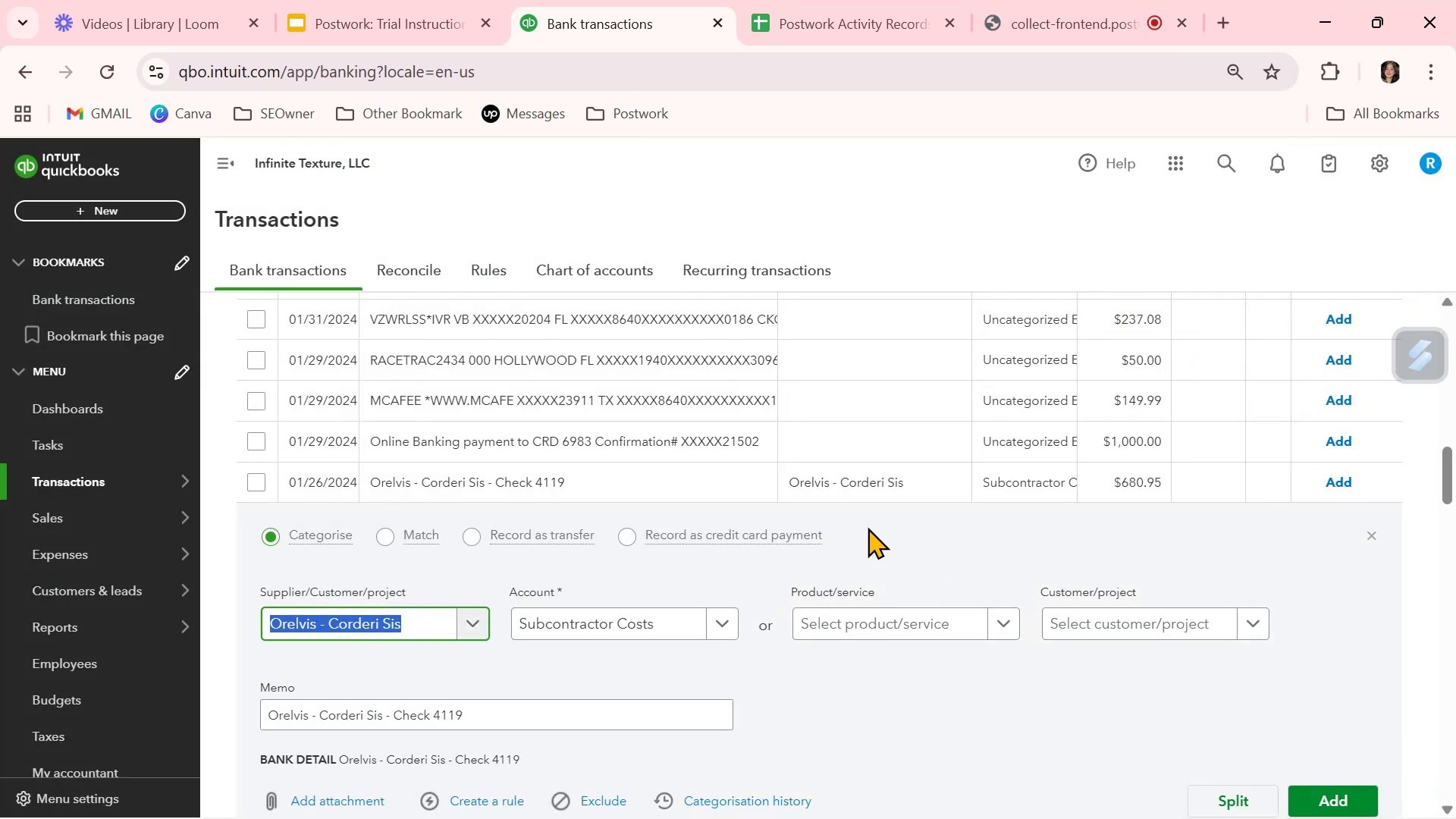 
left_click([607, 664])
 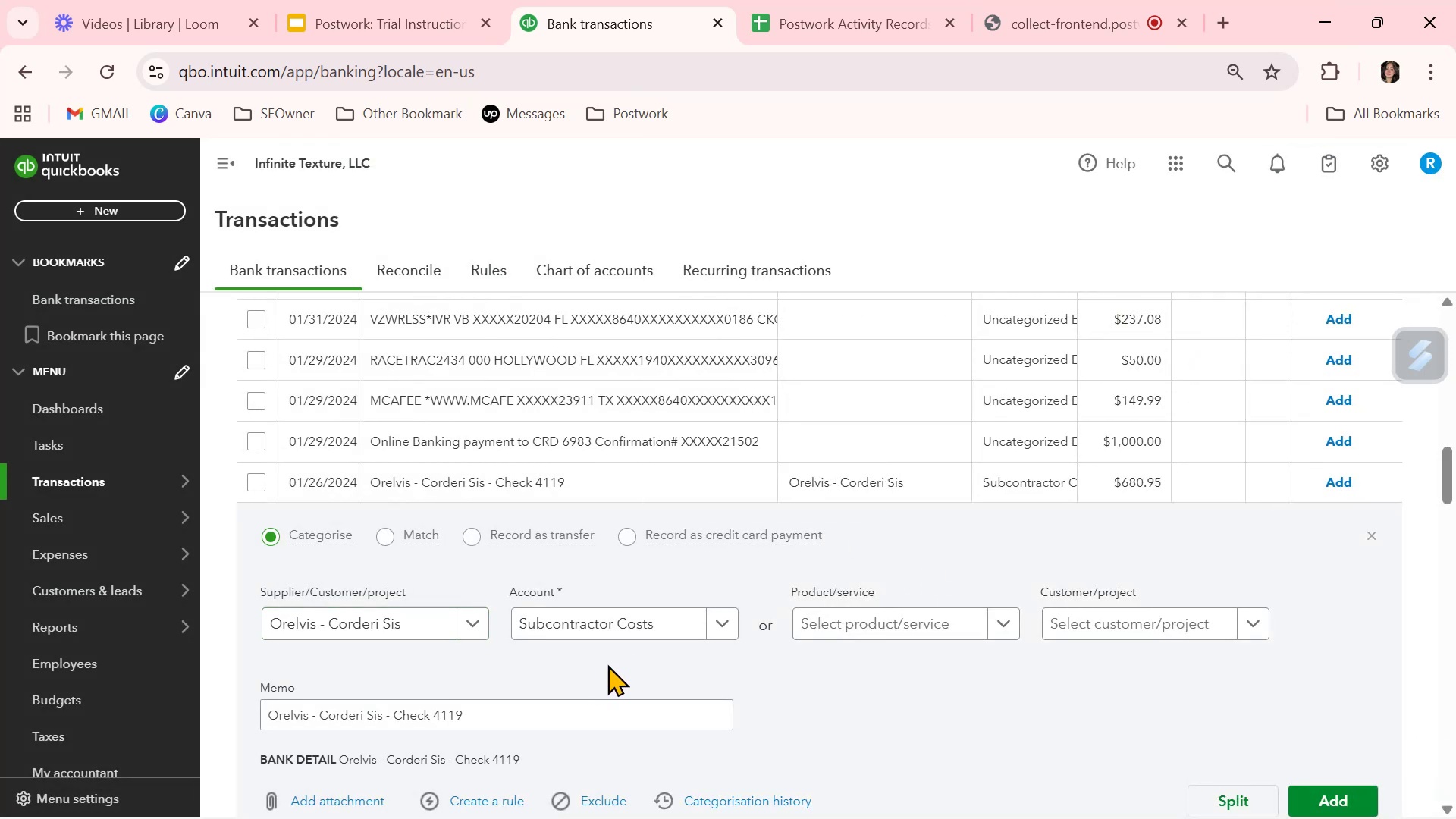 
scroll: coordinate [607, 664], scroll_direction: down, amount: 1.0
 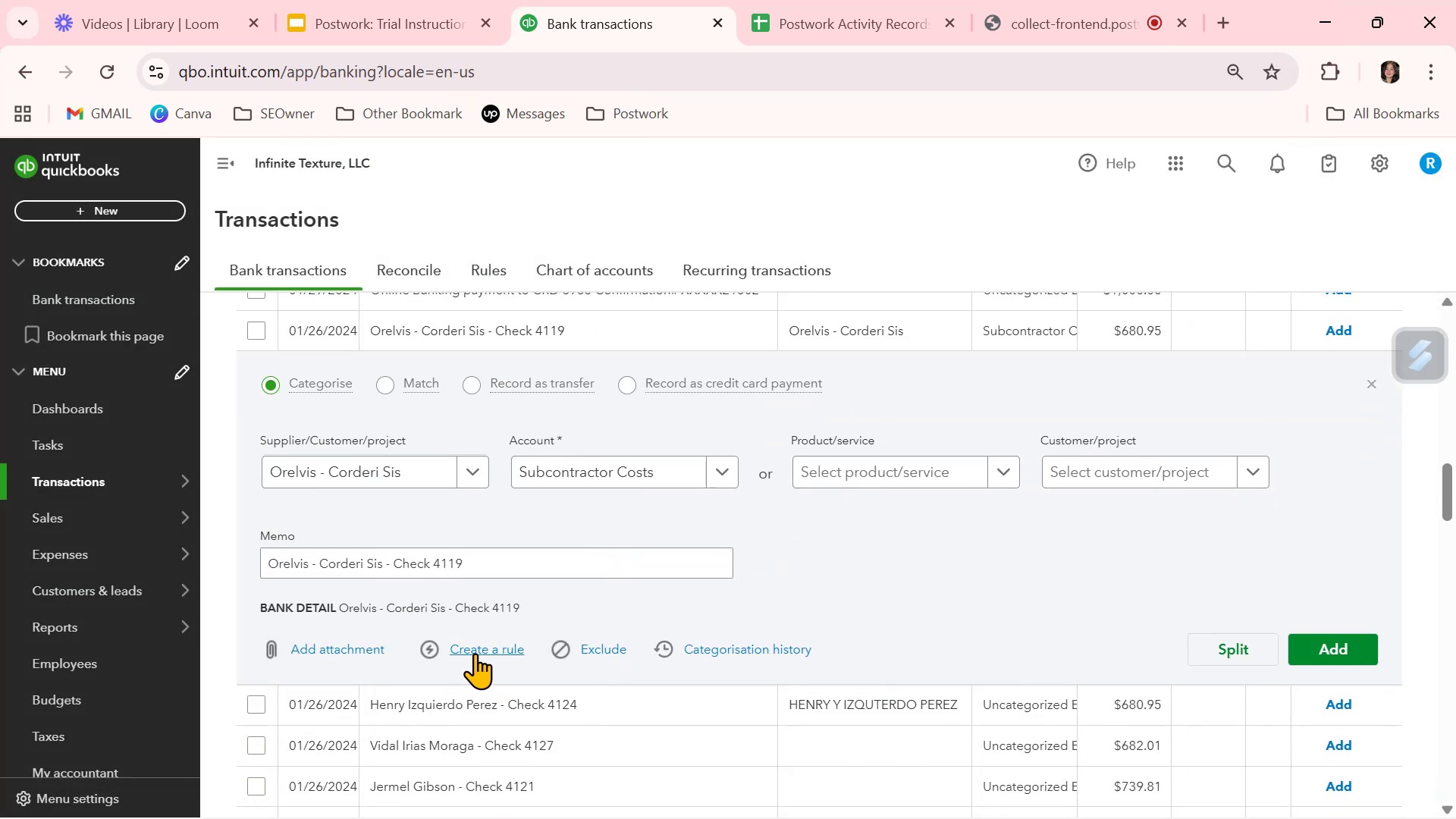 
left_click([475, 652])
 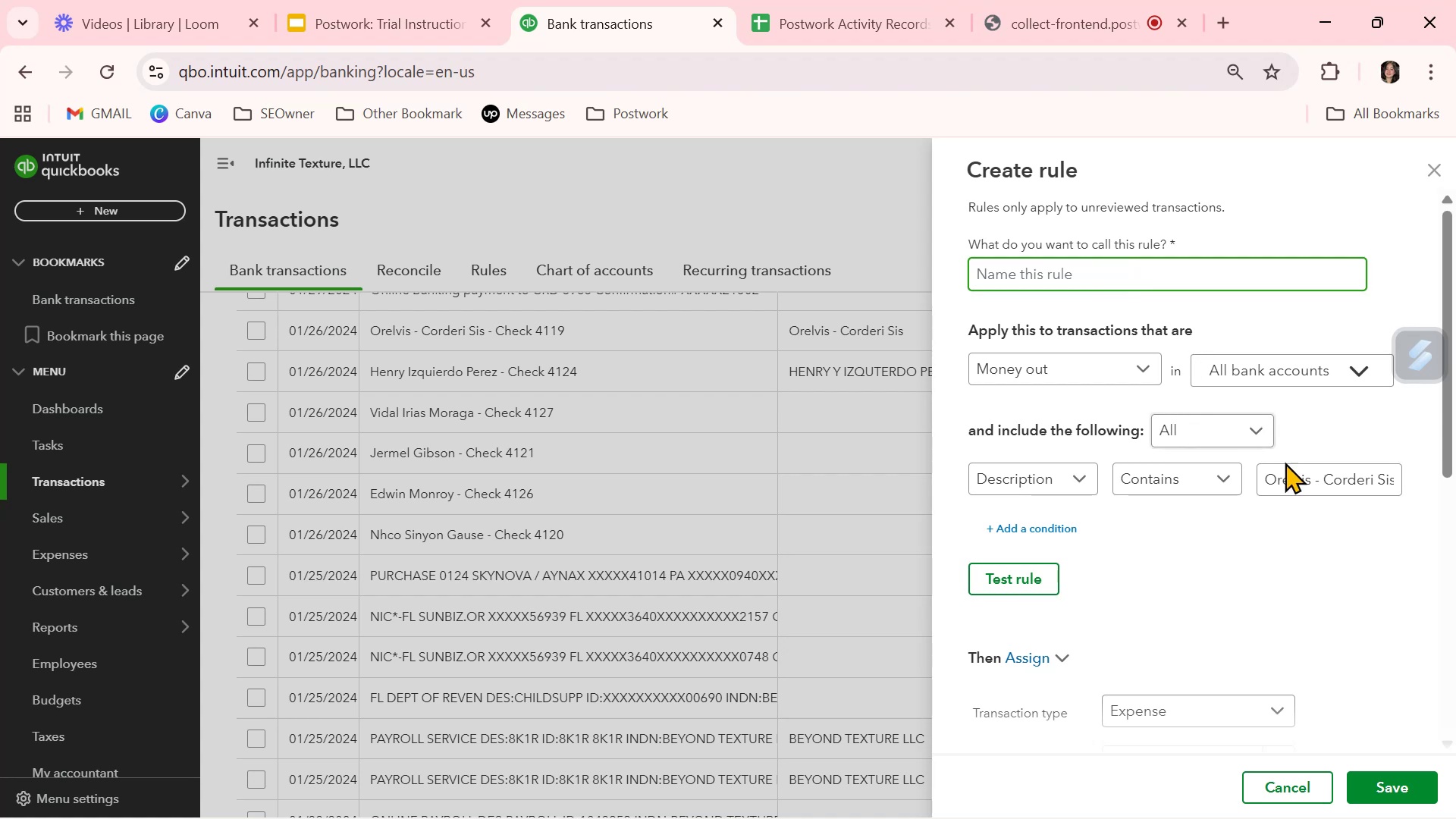 
double_click([1301, 473])
 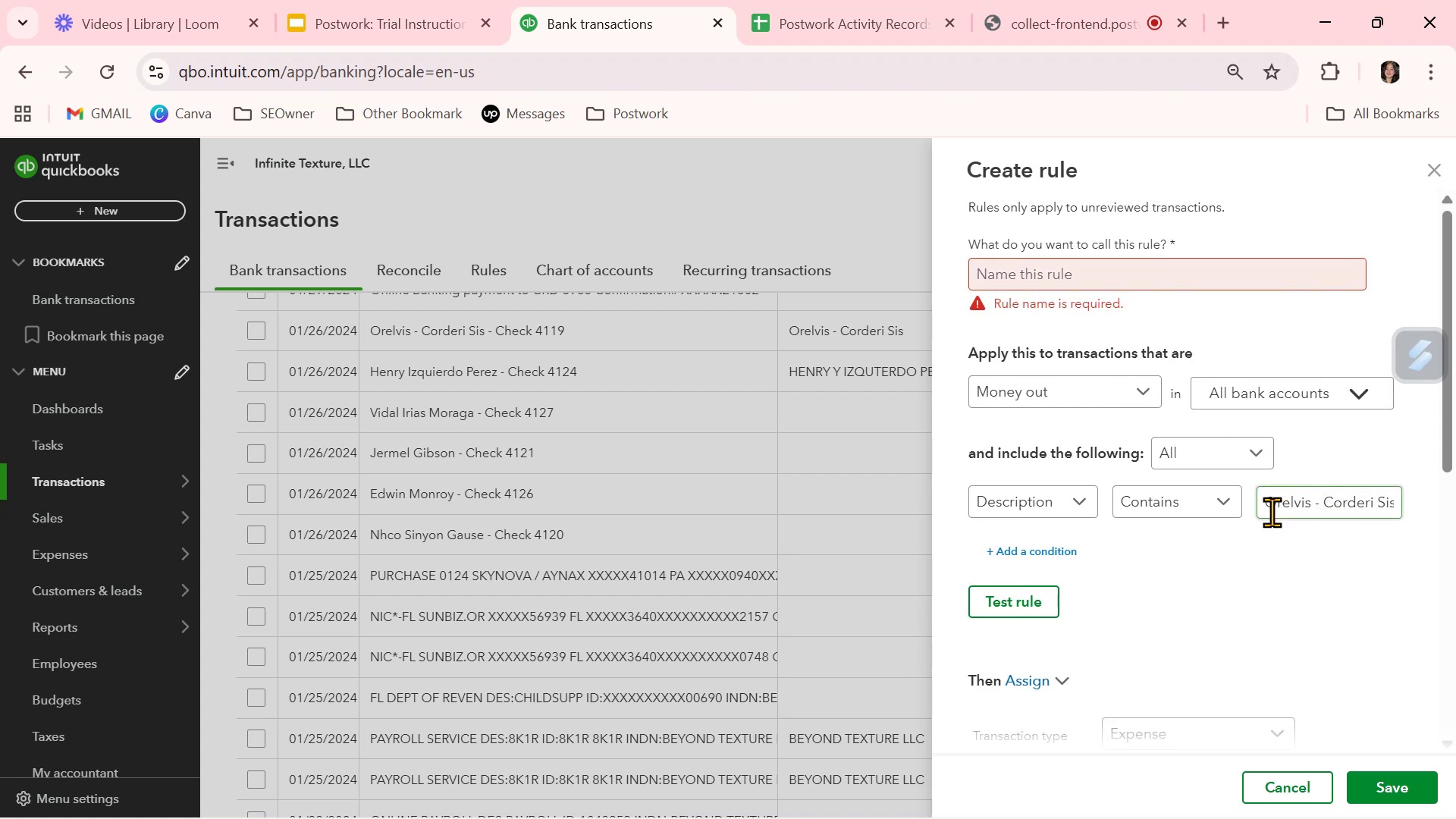 
left_click_drag(start_coordinate=[1266, 507], to_coordinate=[1304, 502])
 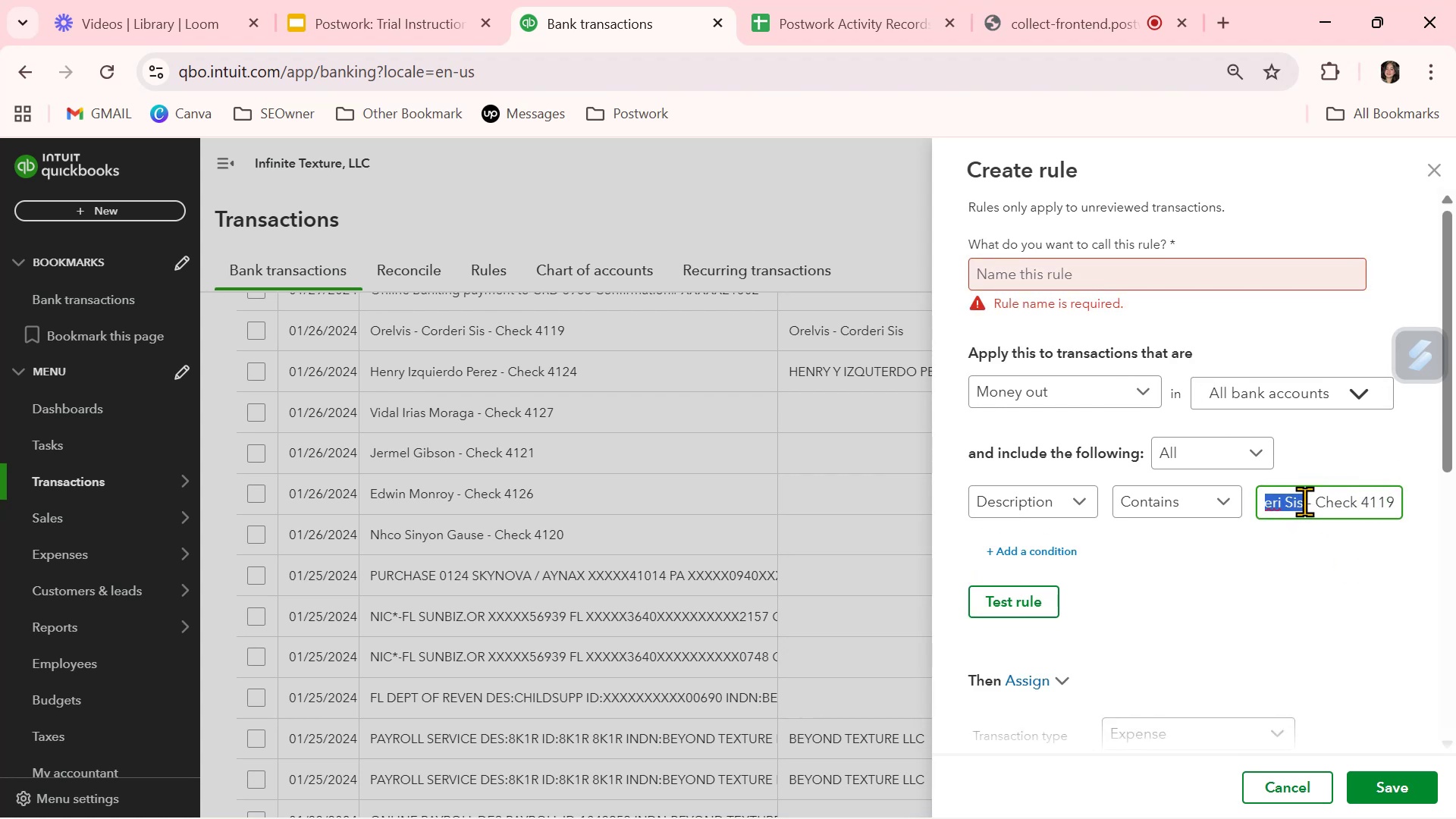 
key(Control+ControlLeft)
 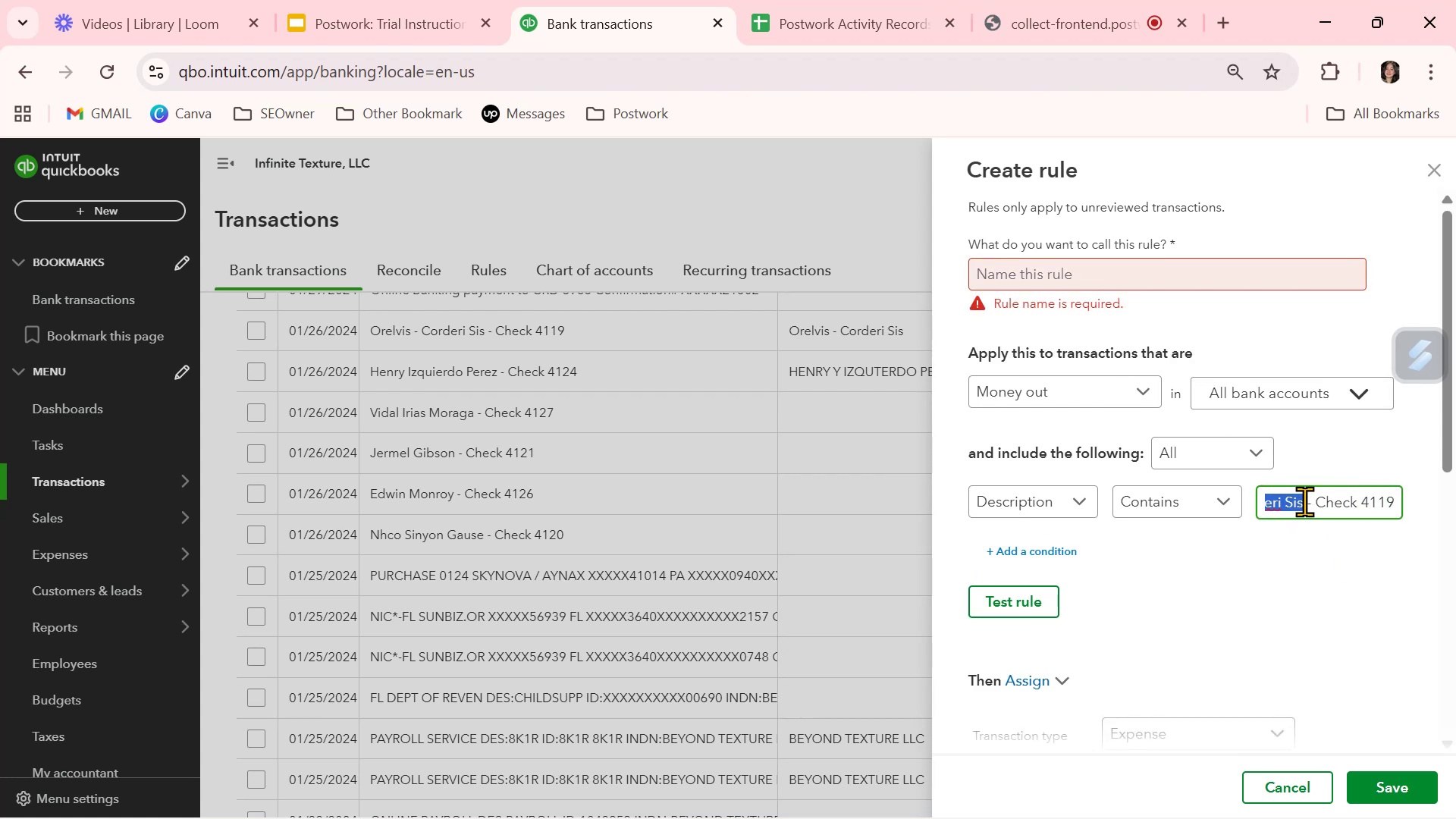 
key(Control+C)
 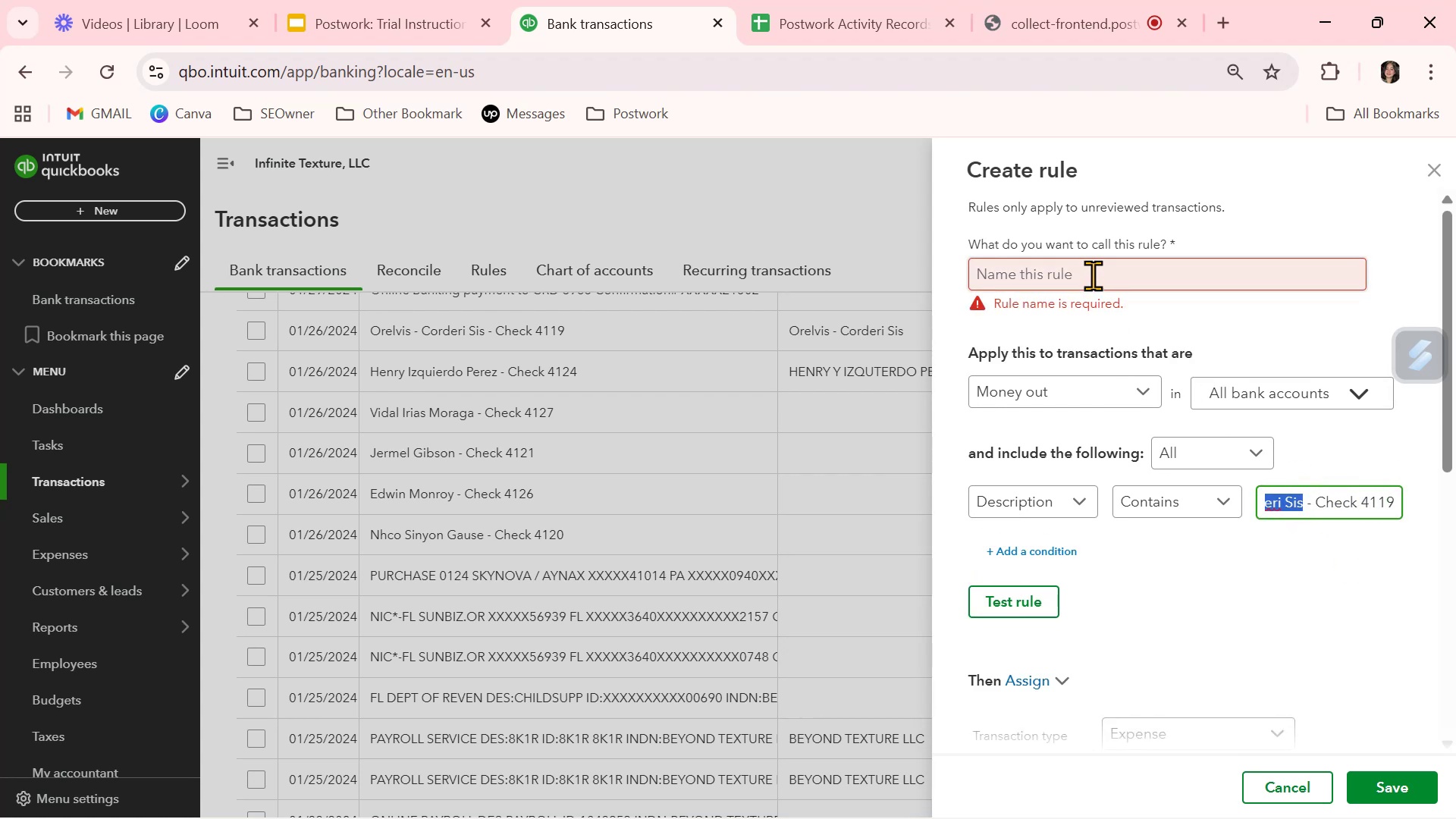 
left_click([1091, 271])
 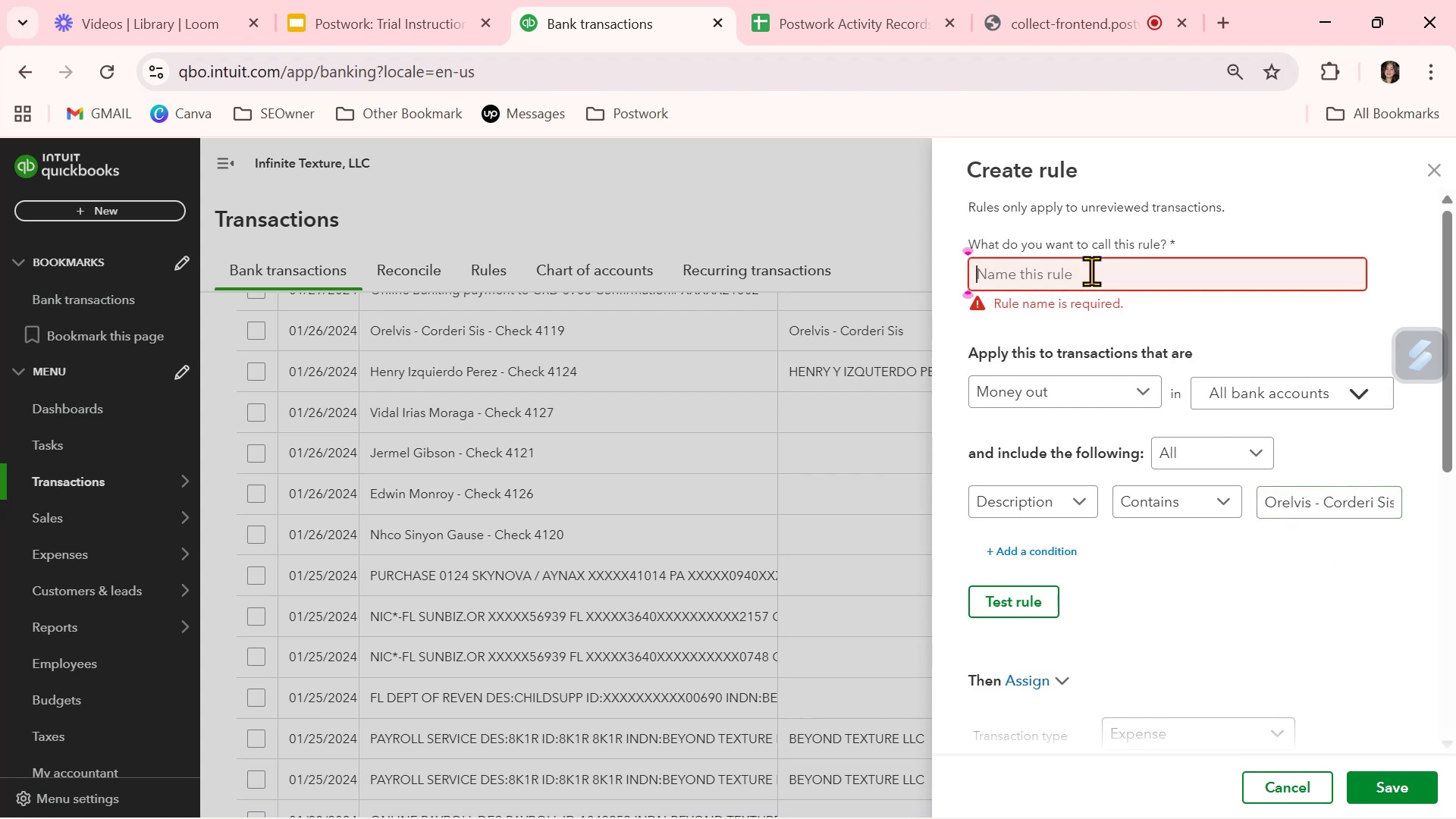 
key(Control+ControlLeft)
 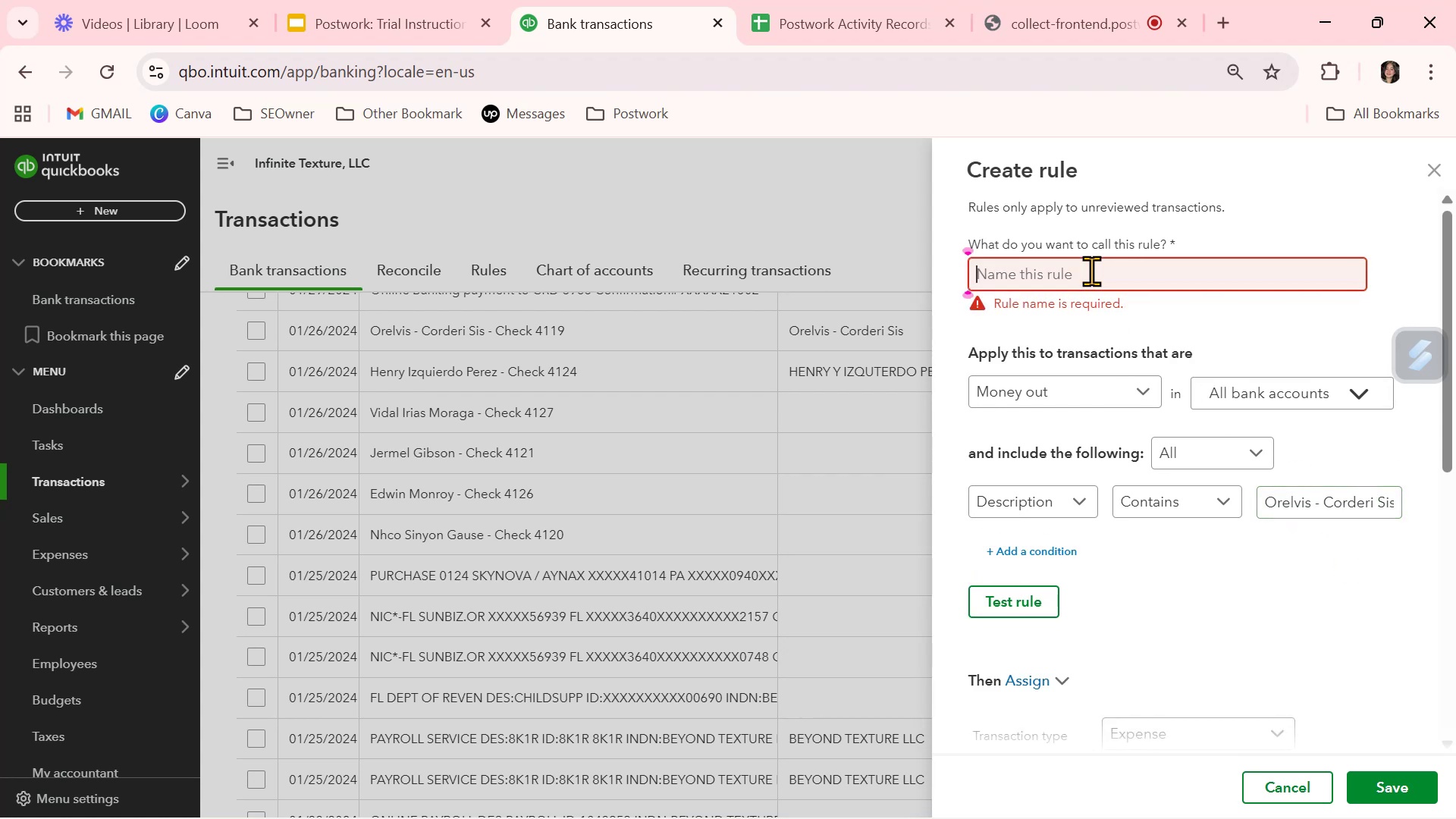 
key(Control+V)
 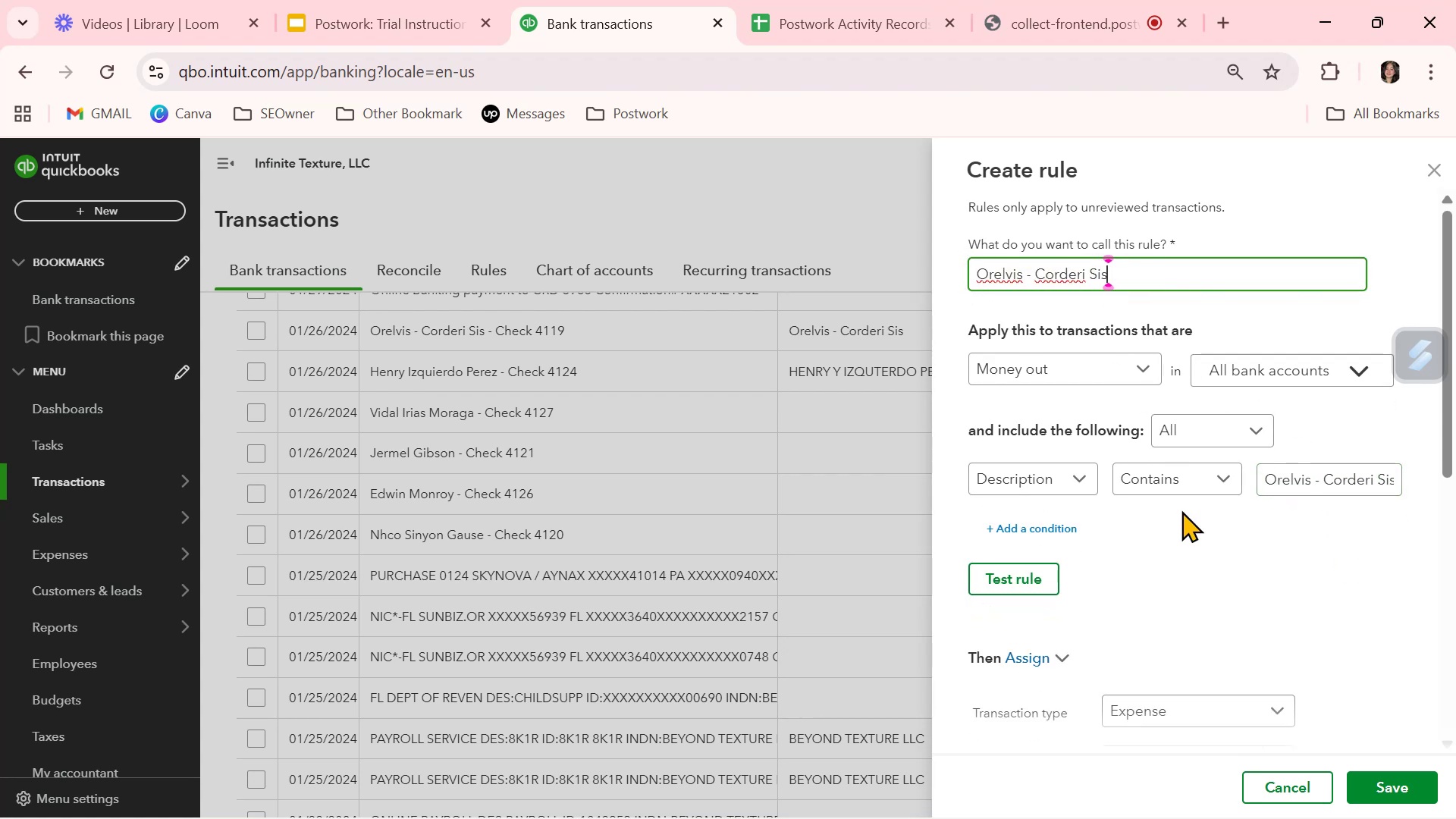 
left_click([1189, 544])
 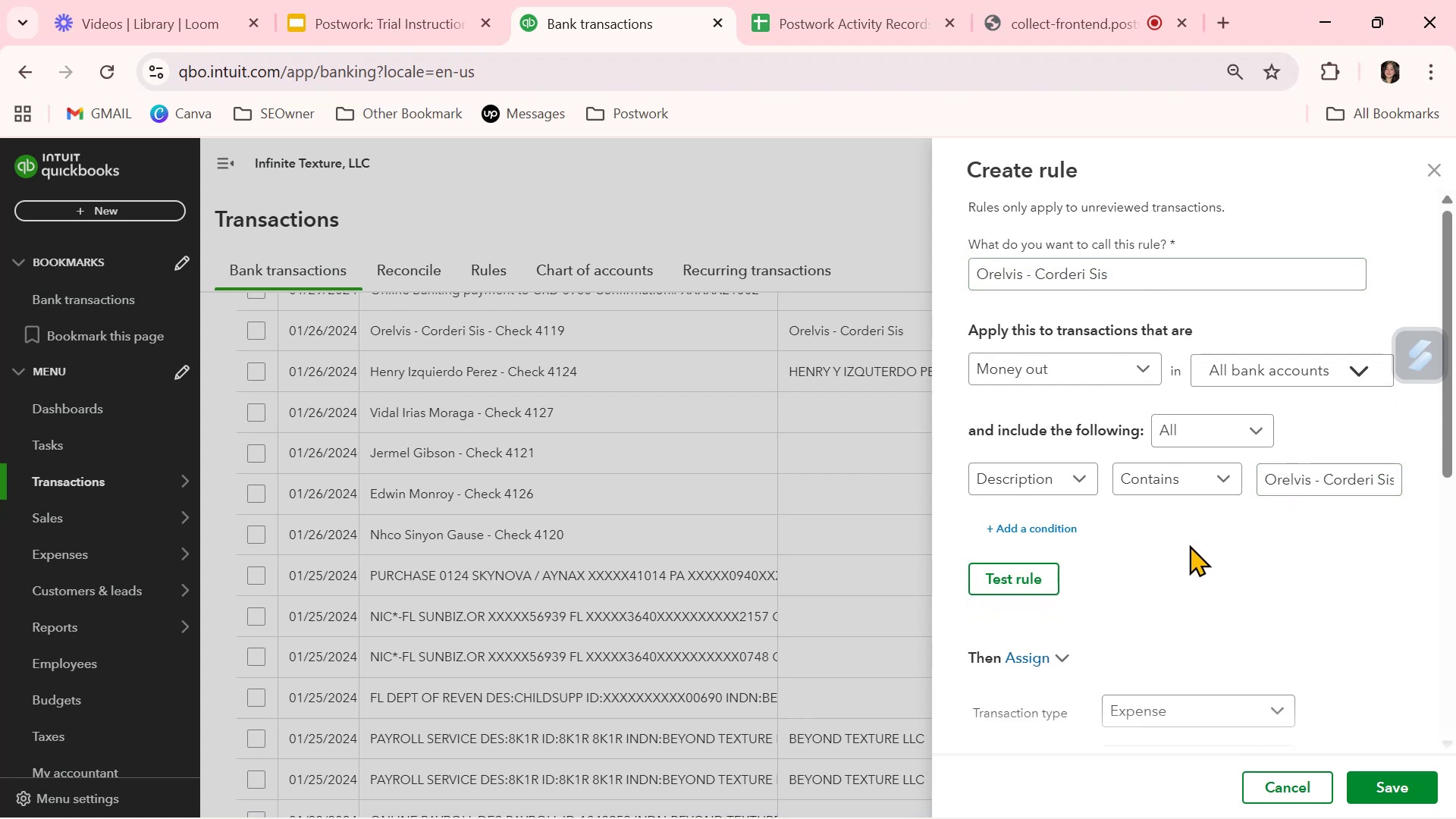 
scroll: coordinate [1190, 545], scroll_direction: down, amount: 4.0
 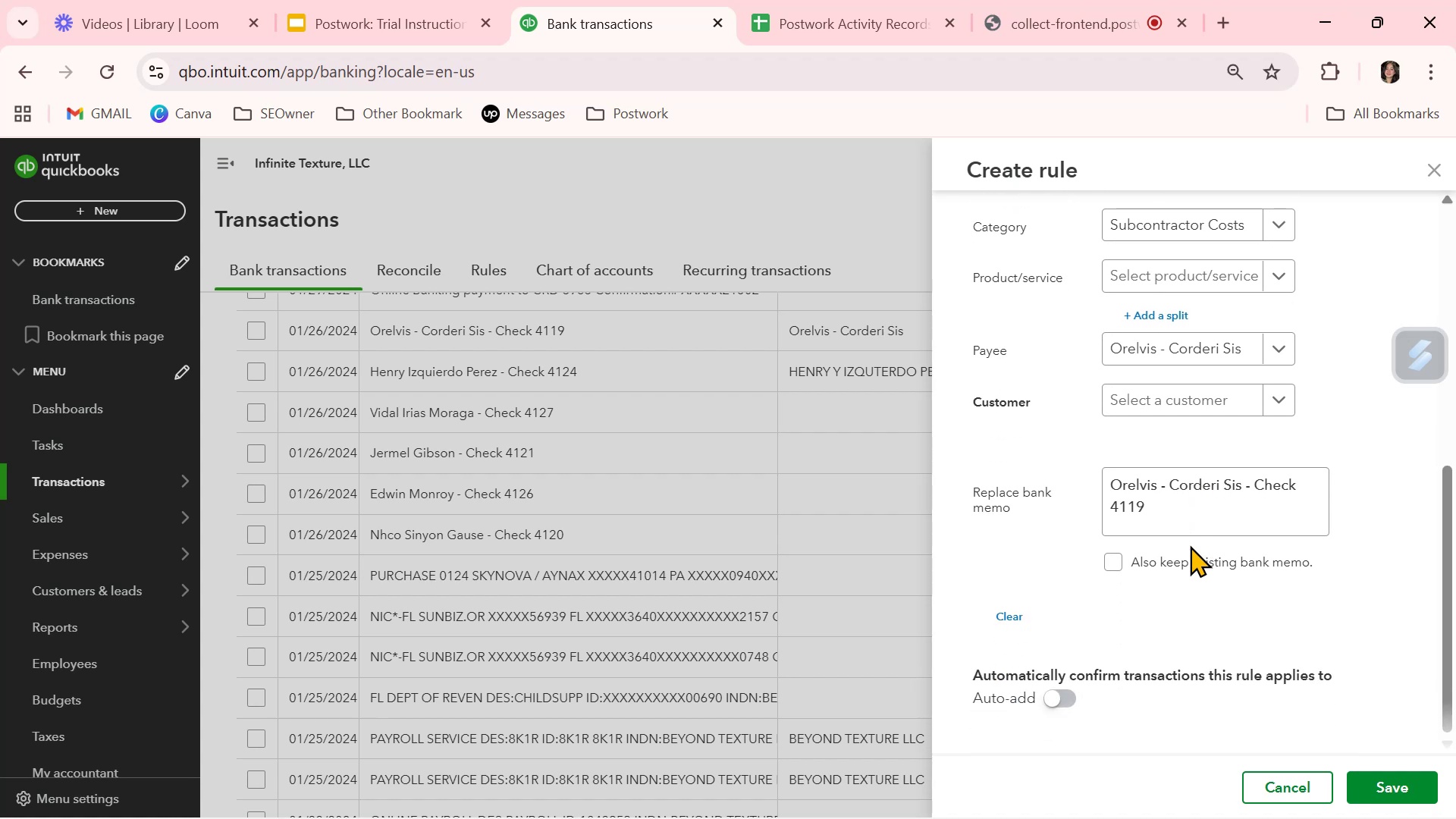 
scroll: coordinate [1190, 545], scroll_direction: up, amount: 3.0
 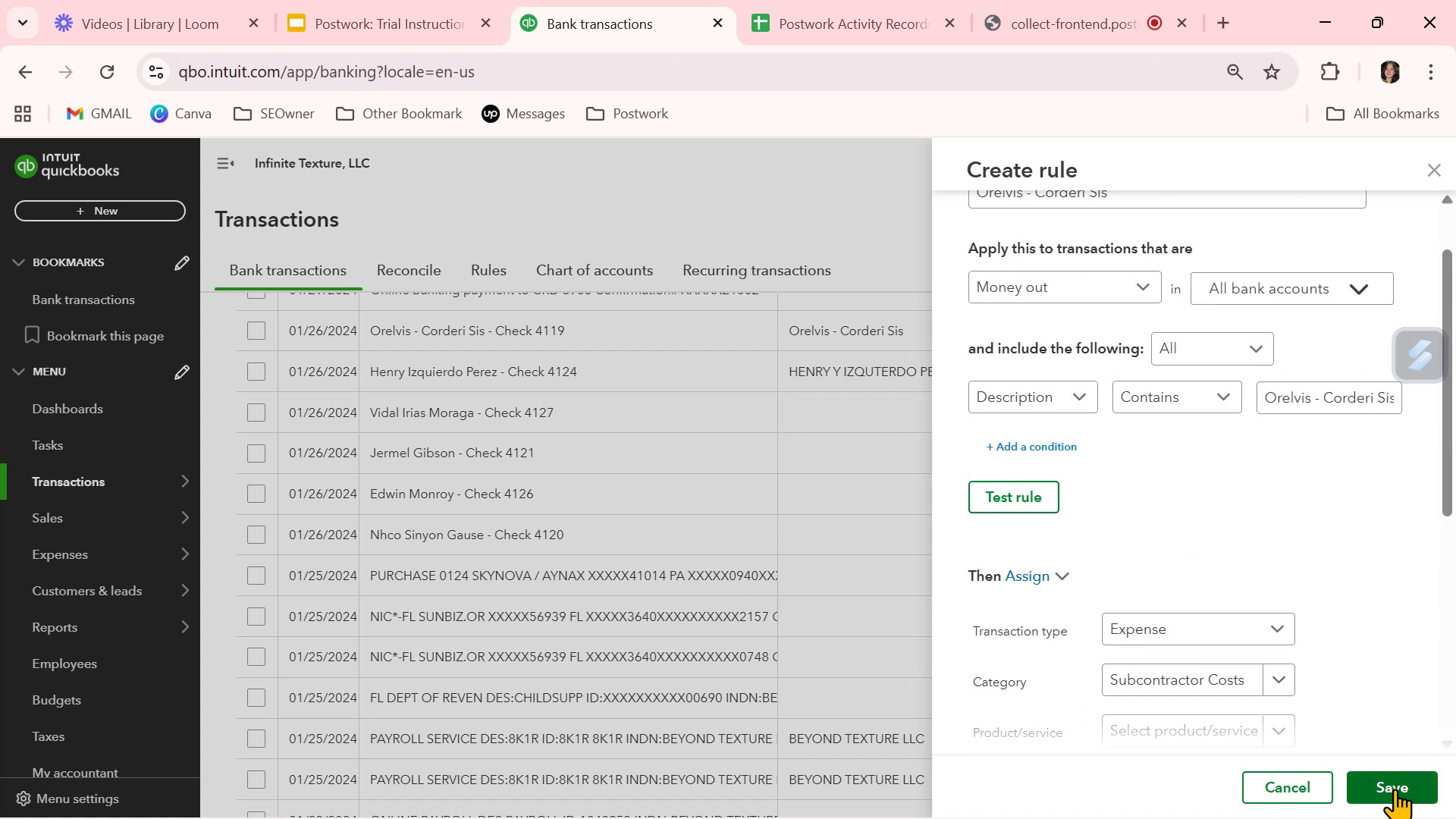 
left_click([1395, 789])
 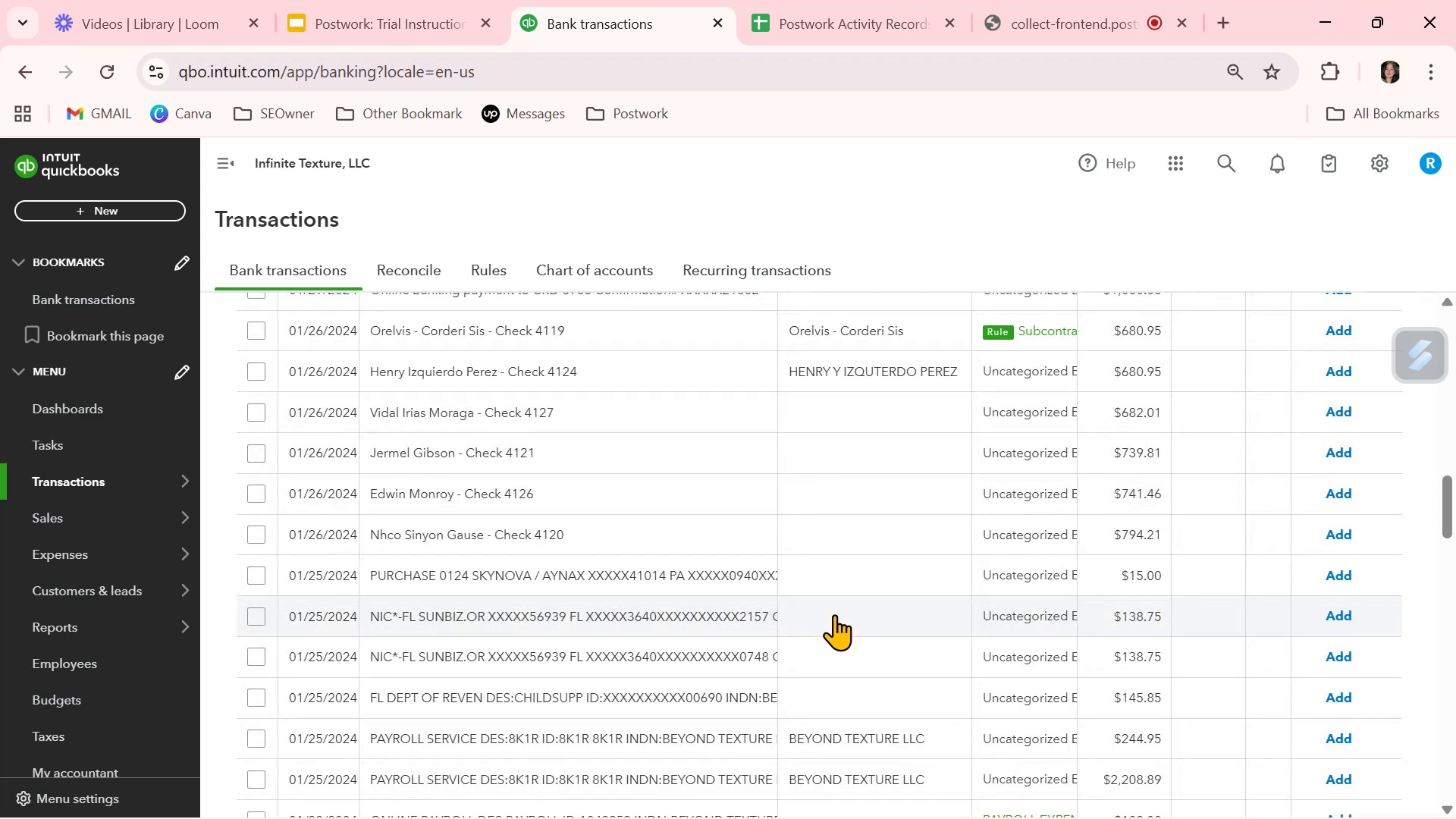 
wait(10.66)
 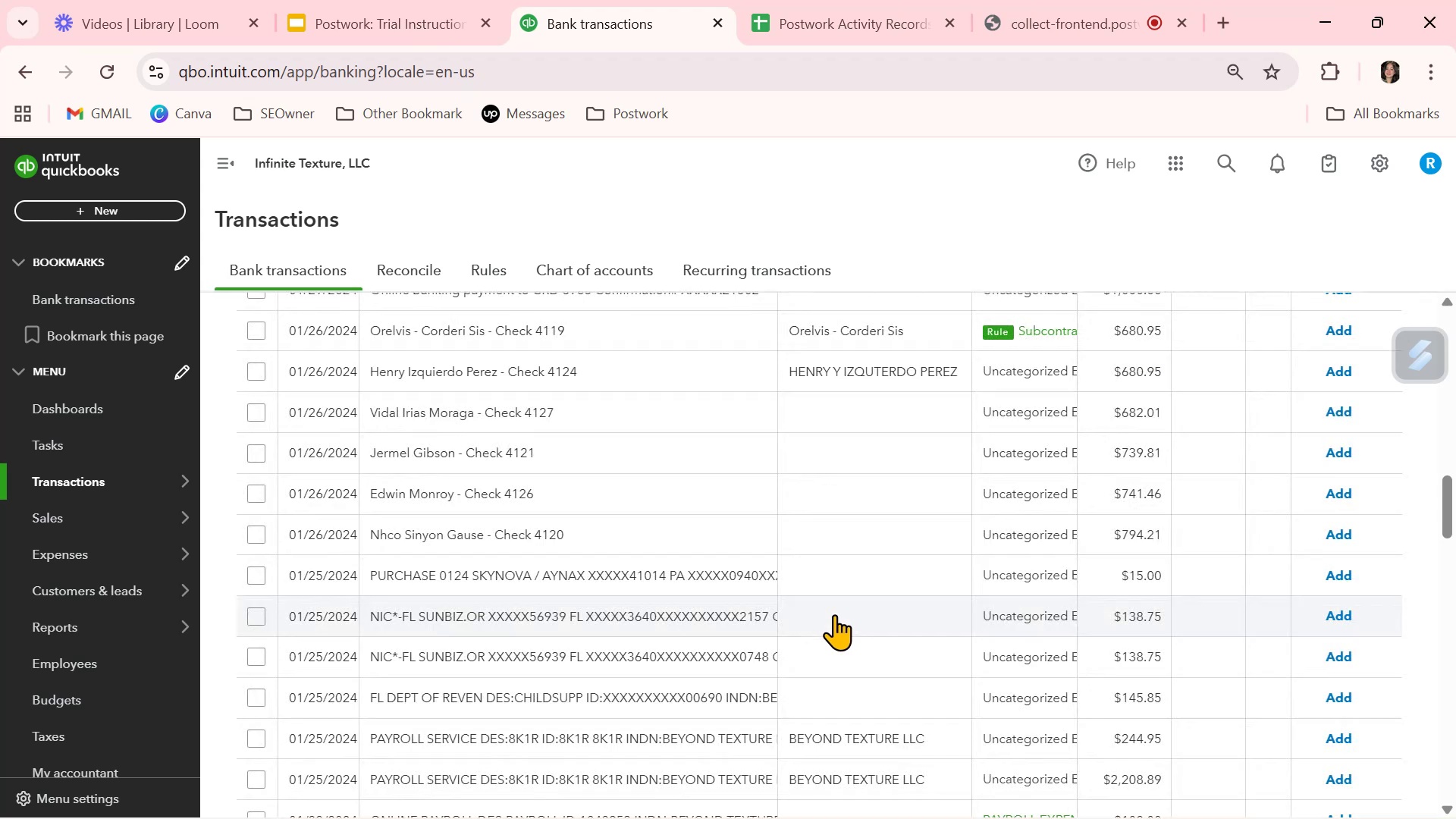 
scroll: coordinate [835, 614], scroll_direction: down, amount: 3.0
 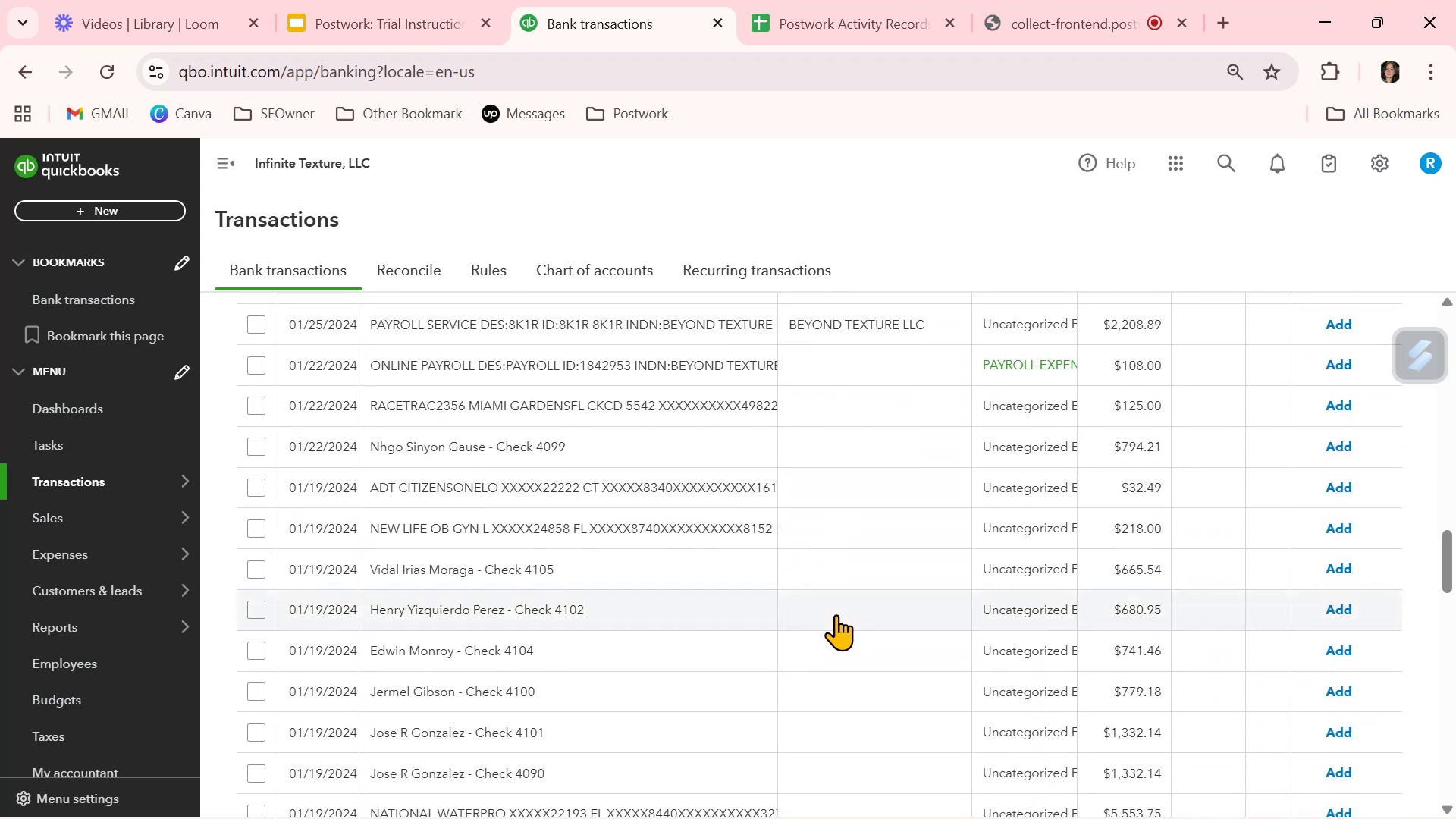 
scroll: coordinate [845, 613], scroll_direction: up, amount: 16.0
 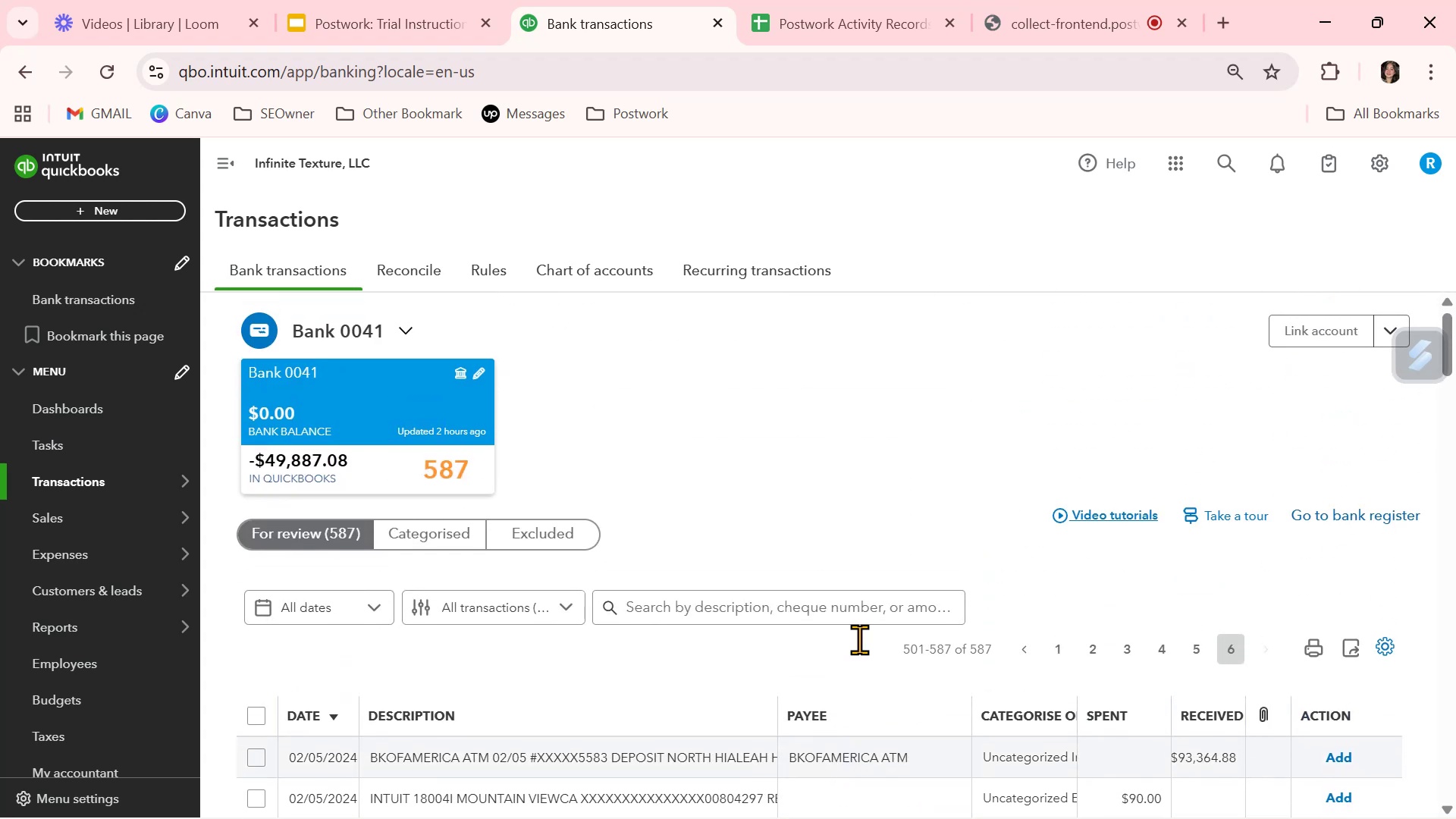 
scroll: coordinate [846, 612], scroll_direction: down, amount: 25.0
 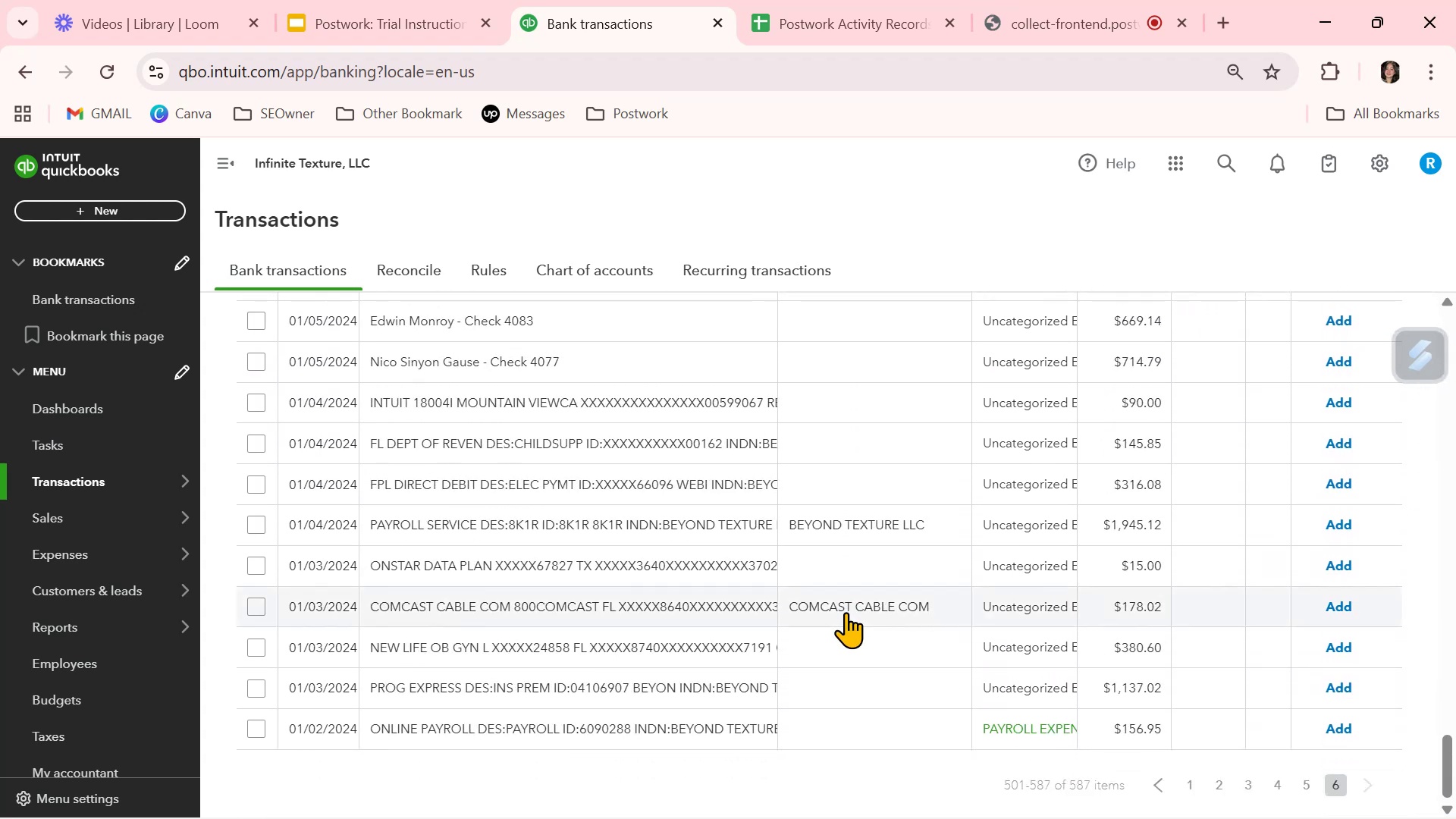 
scroll: coordinate [848, 612], scroll_direction: up, amount: 17.0
 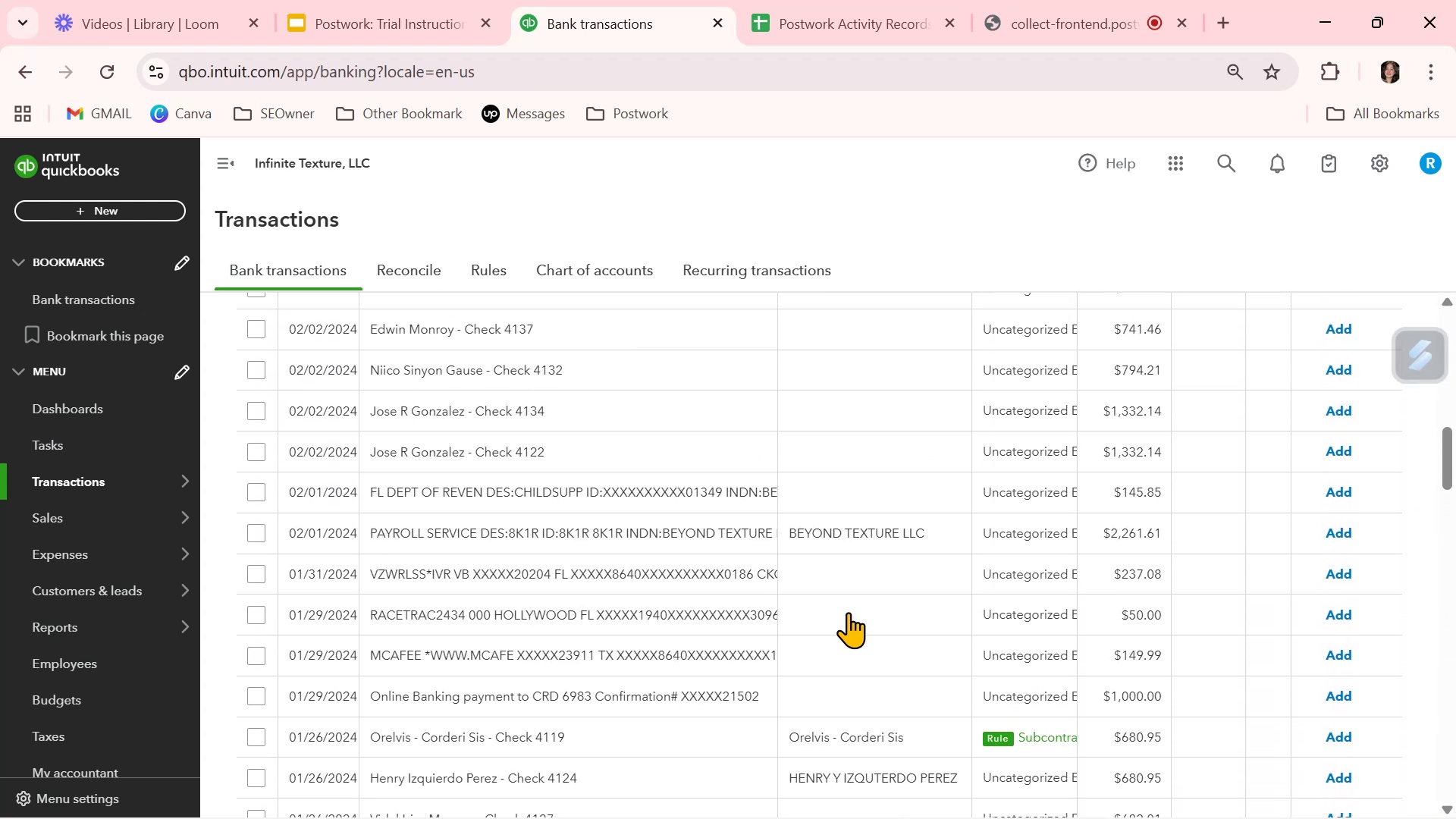 
scroll: coordinate [848, 612], scroll_direction: down, amount: 1.0
 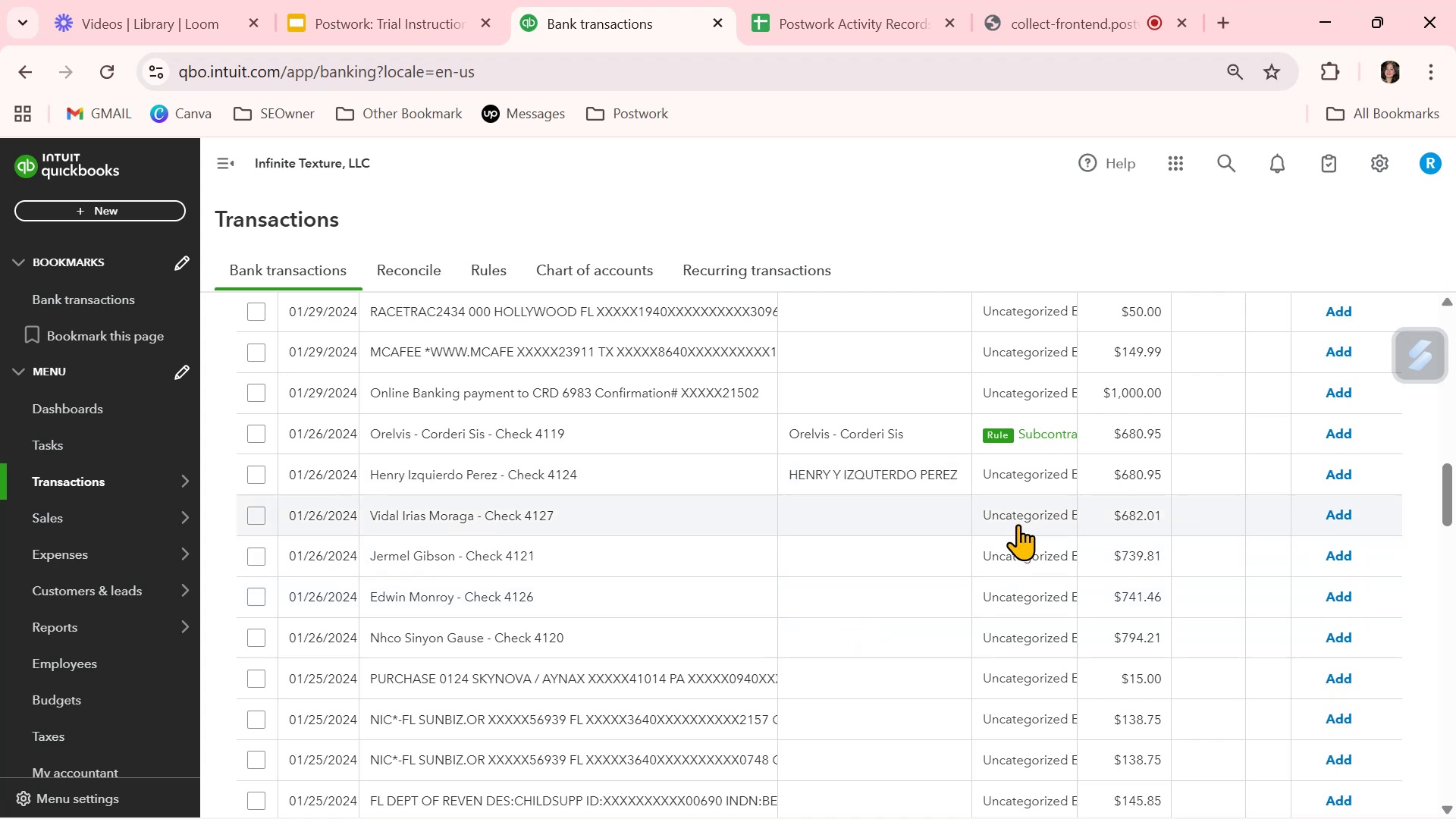 
wait(10.47)
 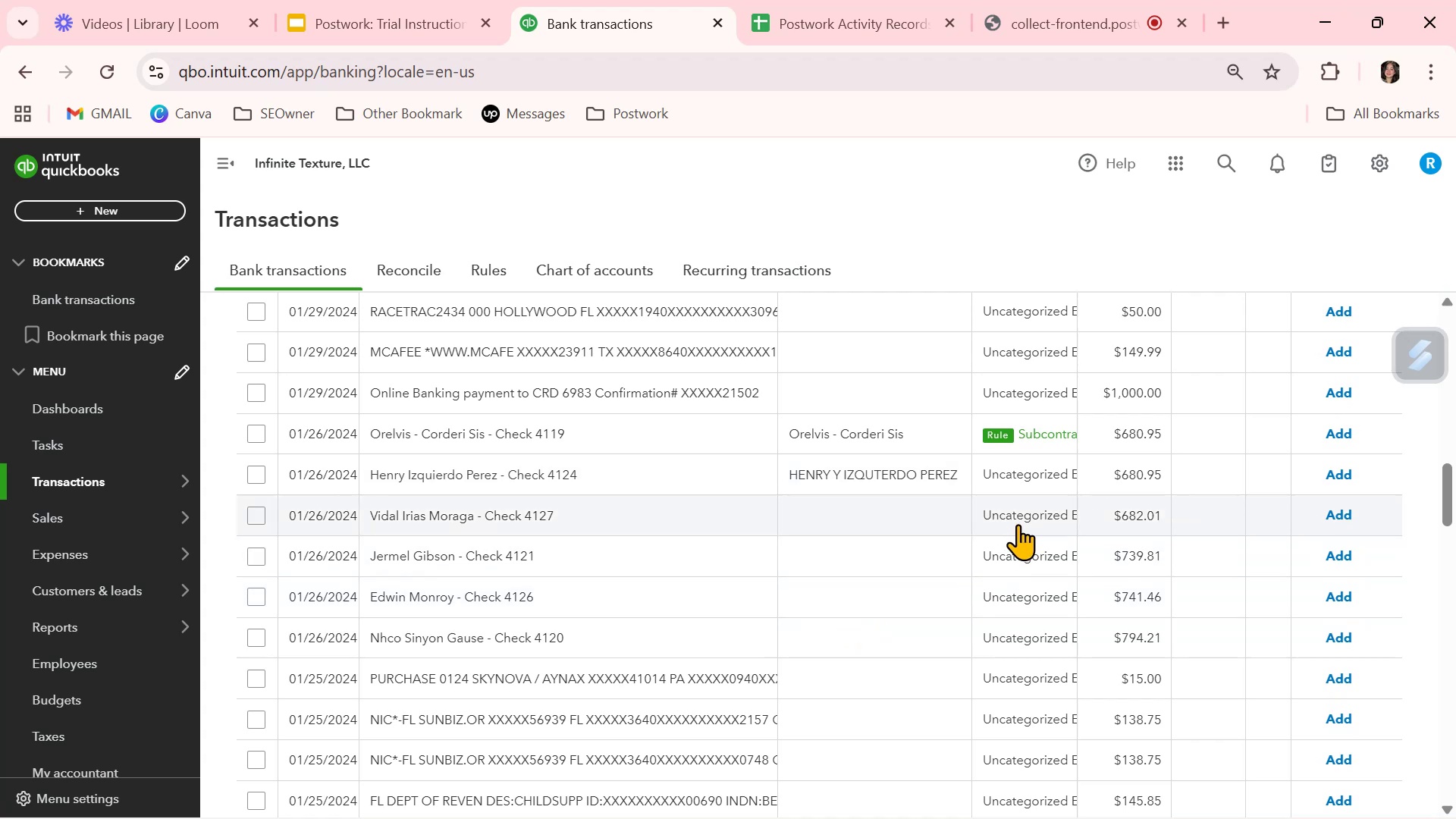 
left_click([1018, 524])
 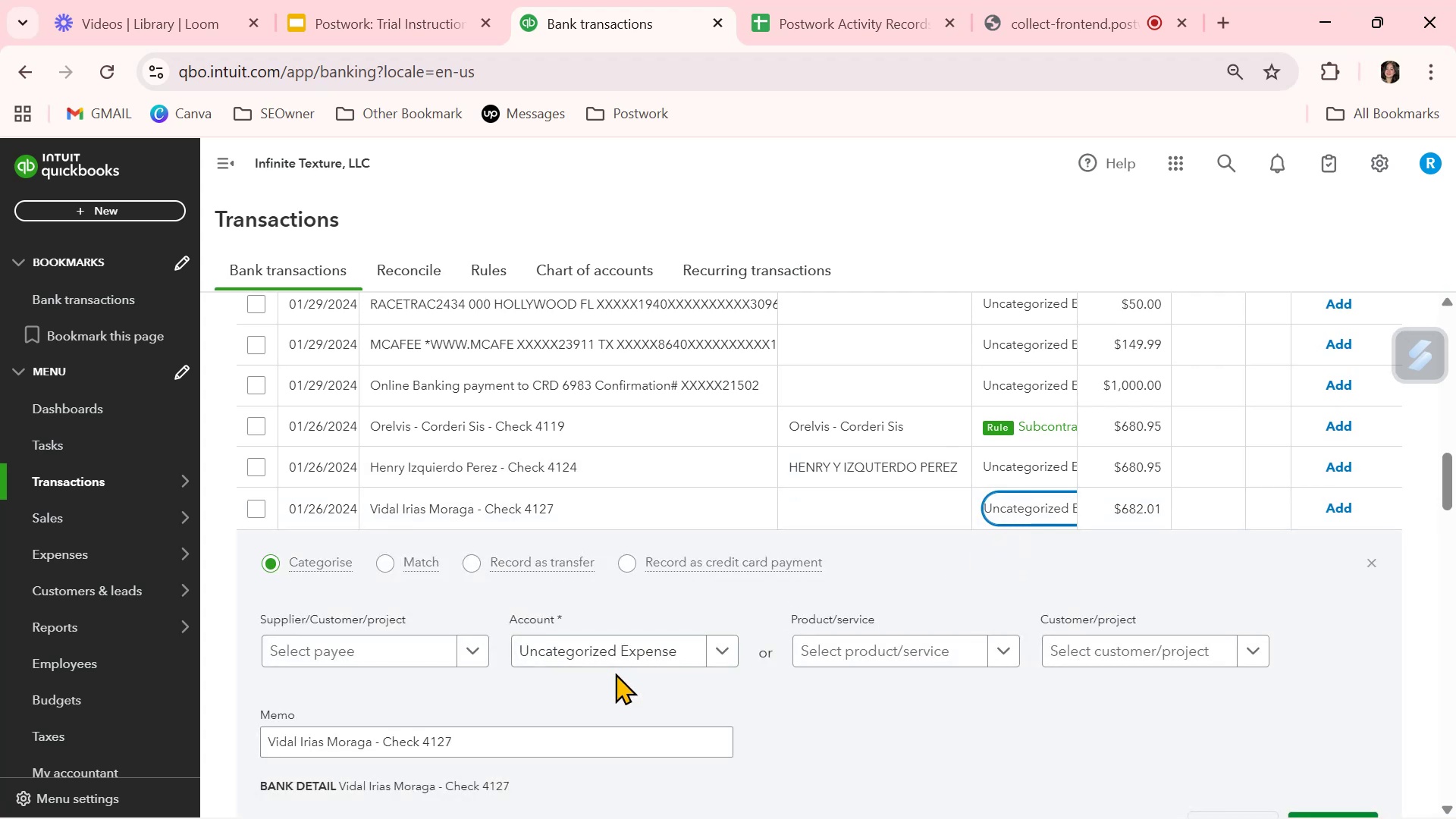 
left_click([631, 652])
 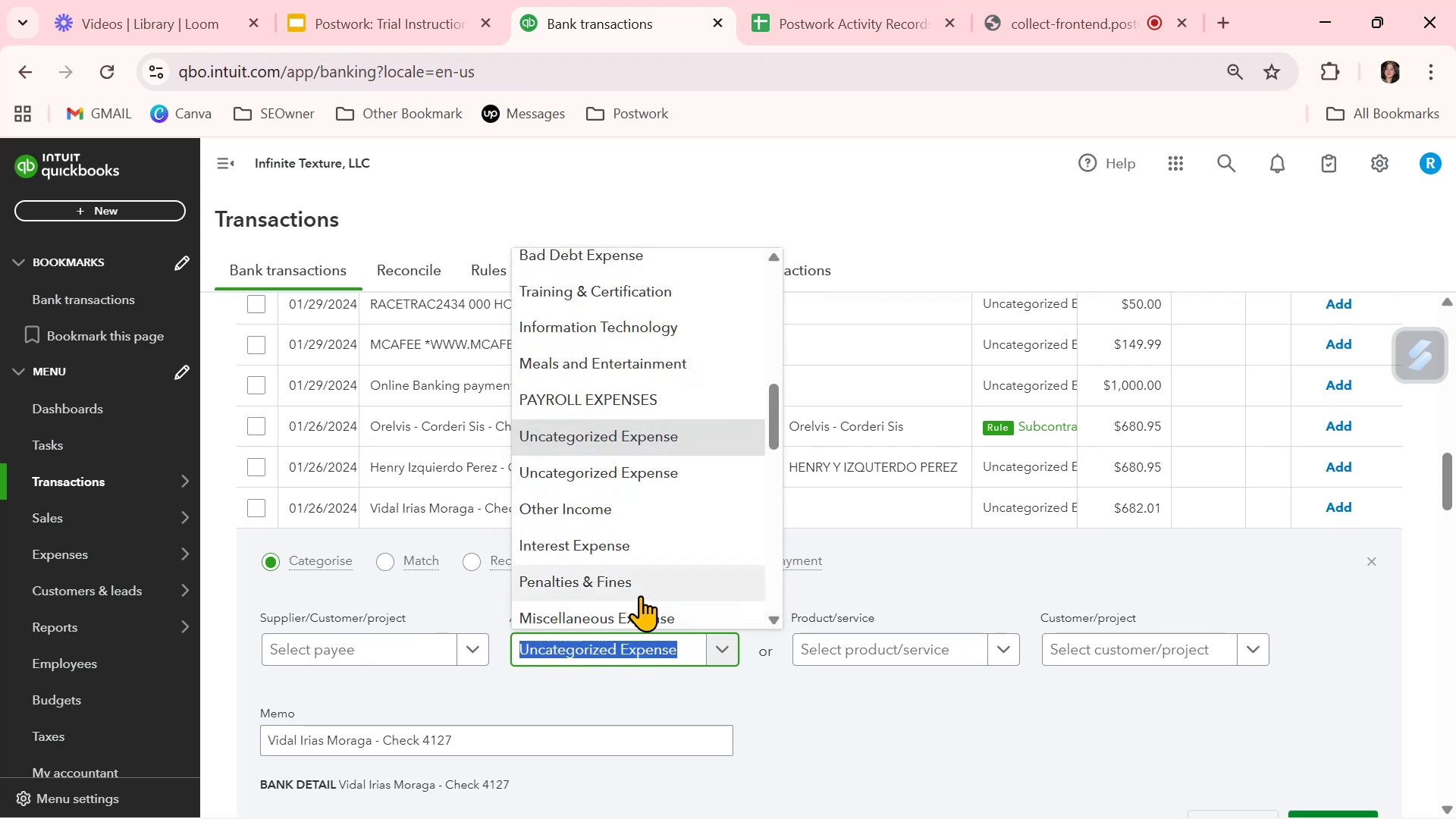 
type(sub)
 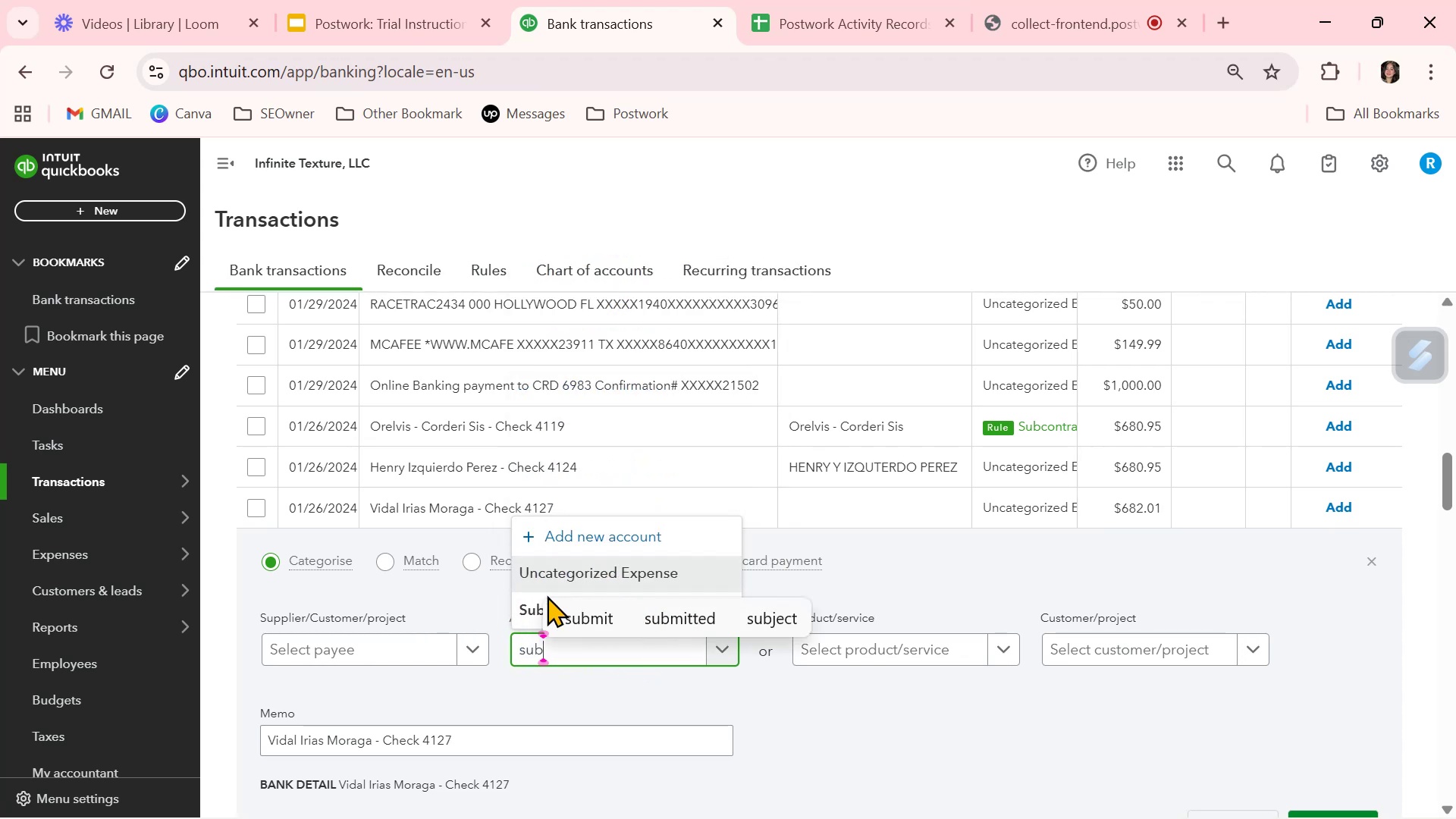 
left_click([520, 608])
 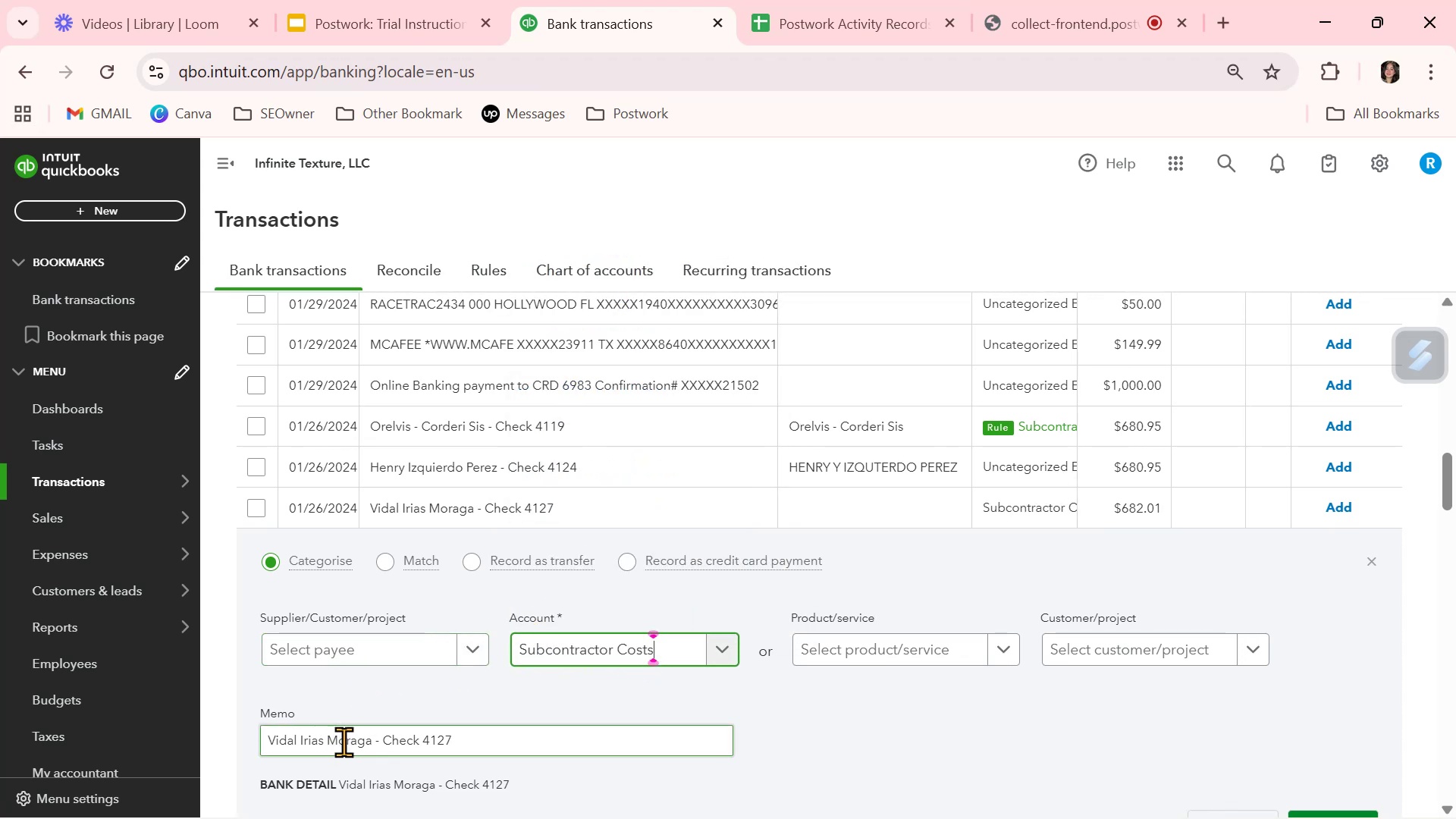 
left_click_drag(start_coordinate=[372, 743], to_coordinate=[256, 736])
 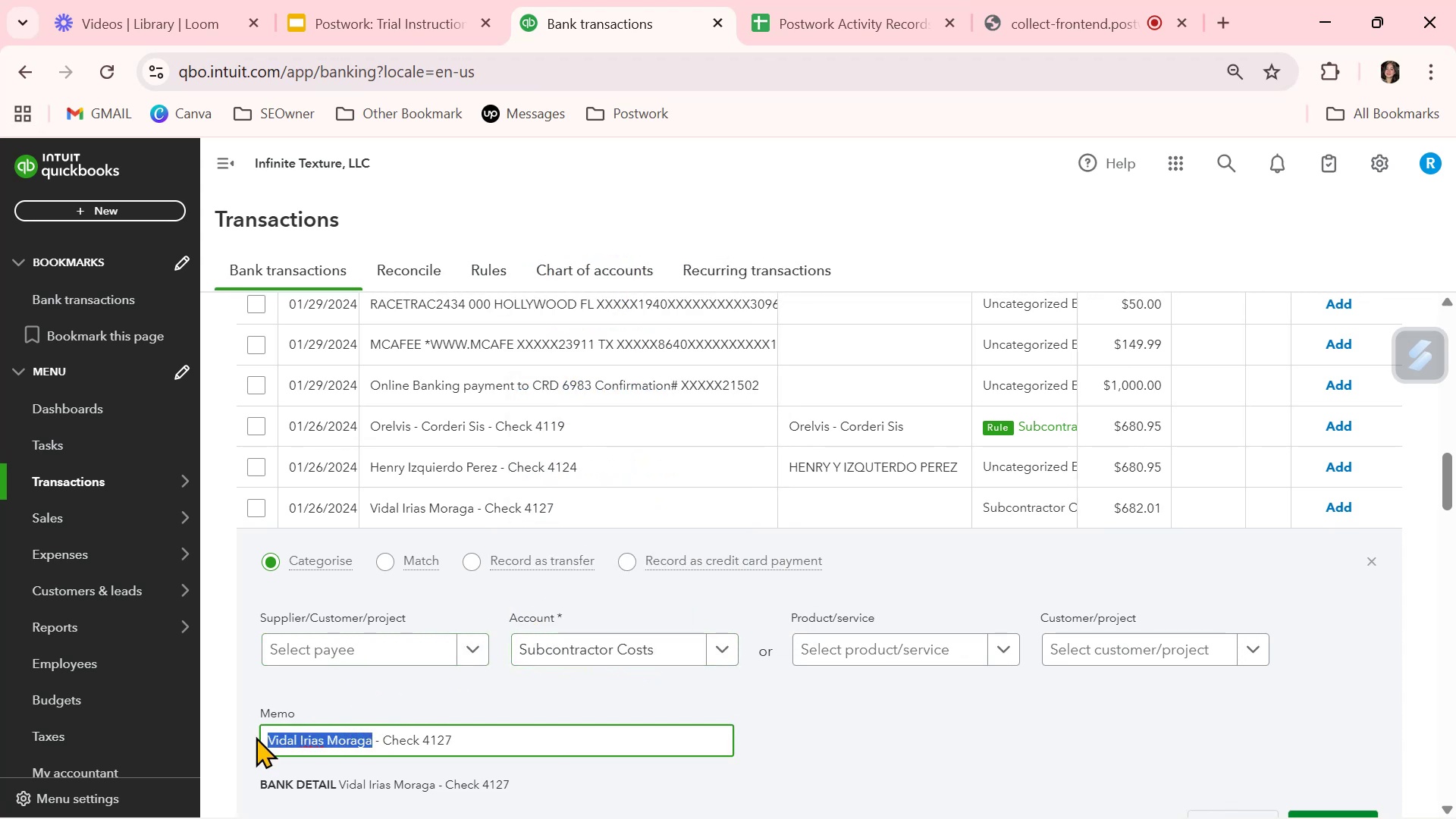 
key(Control+ControlLeft)
 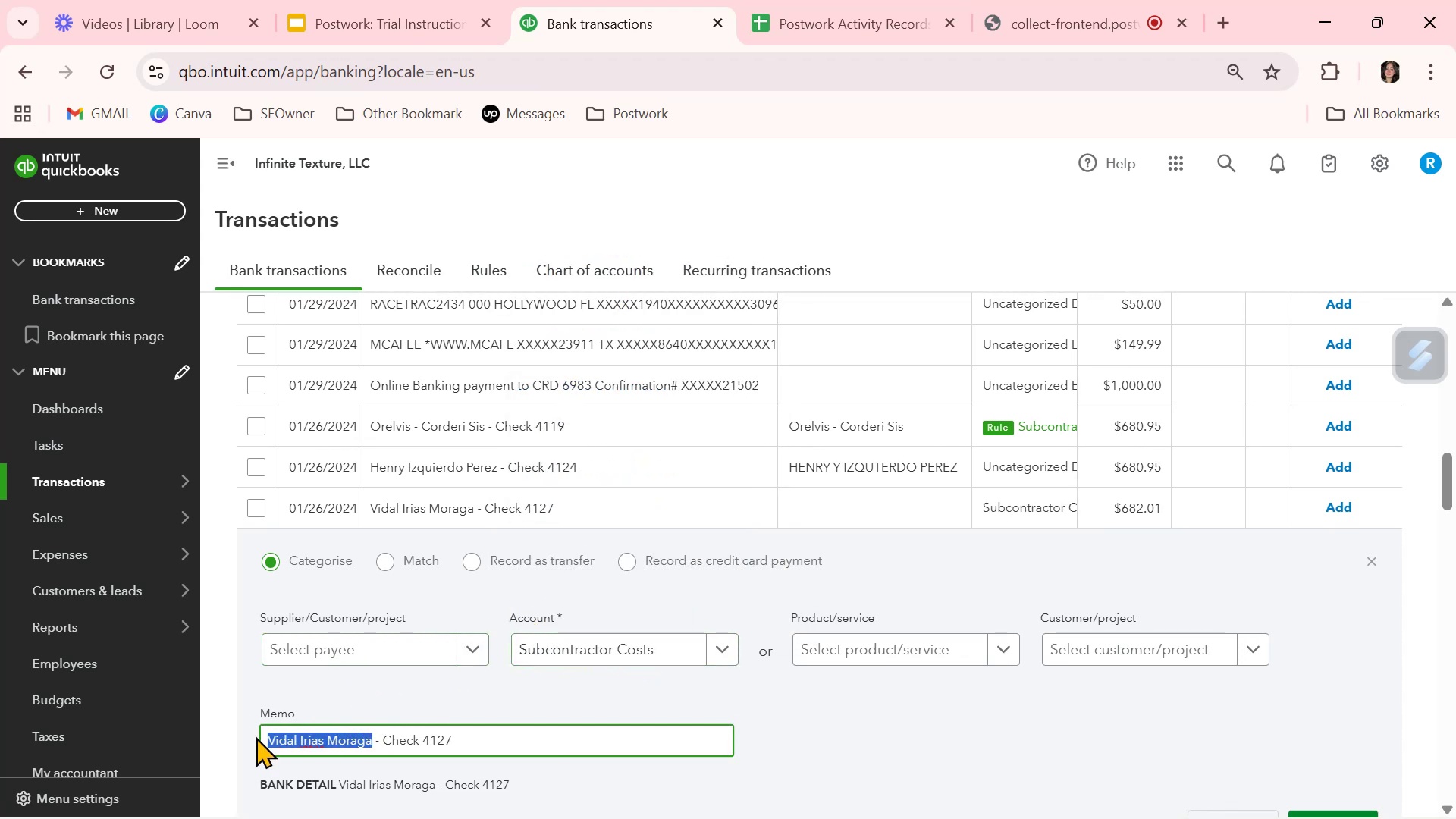 
key(Control+C)
 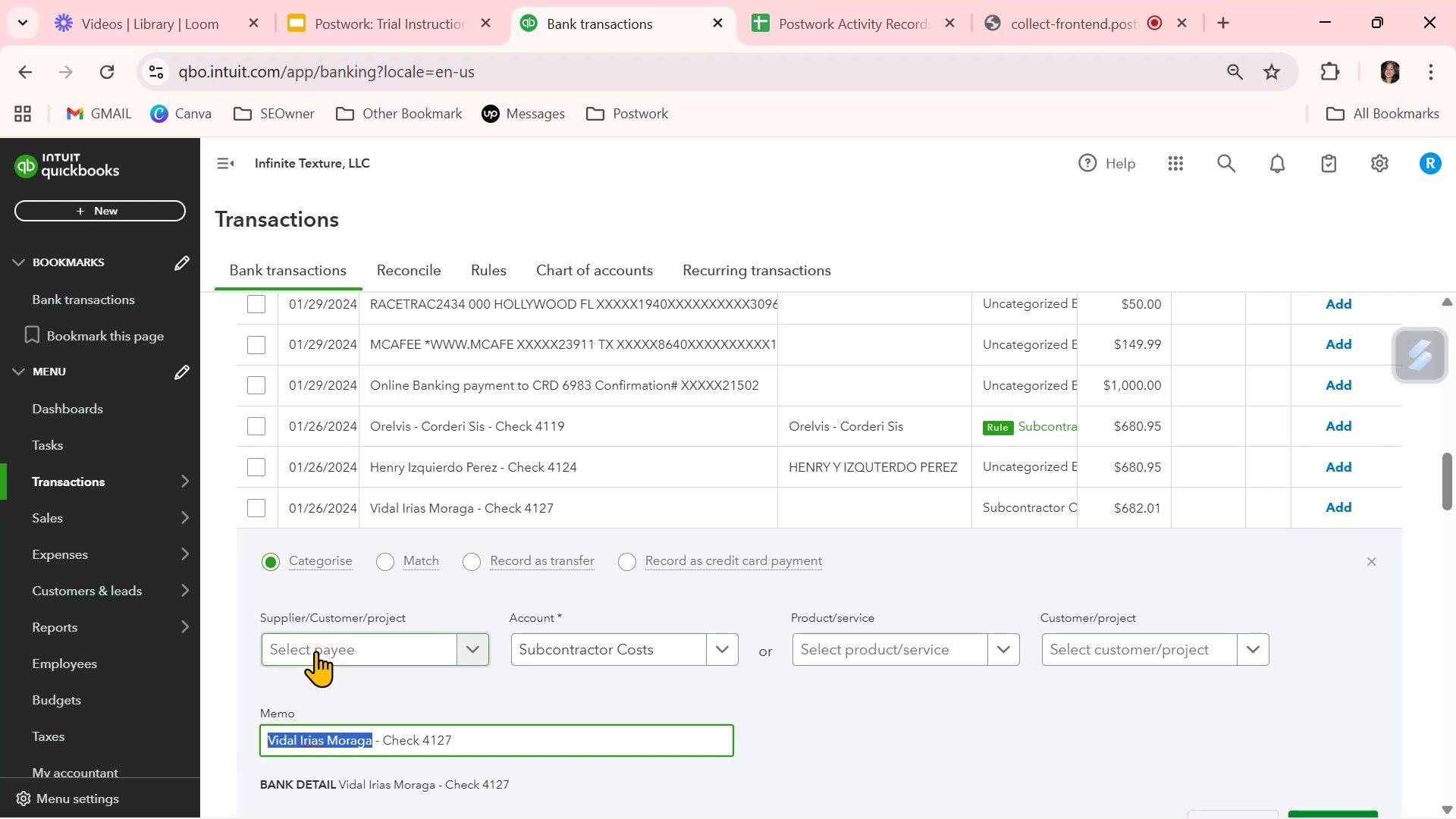 
left_click([315, 650])
 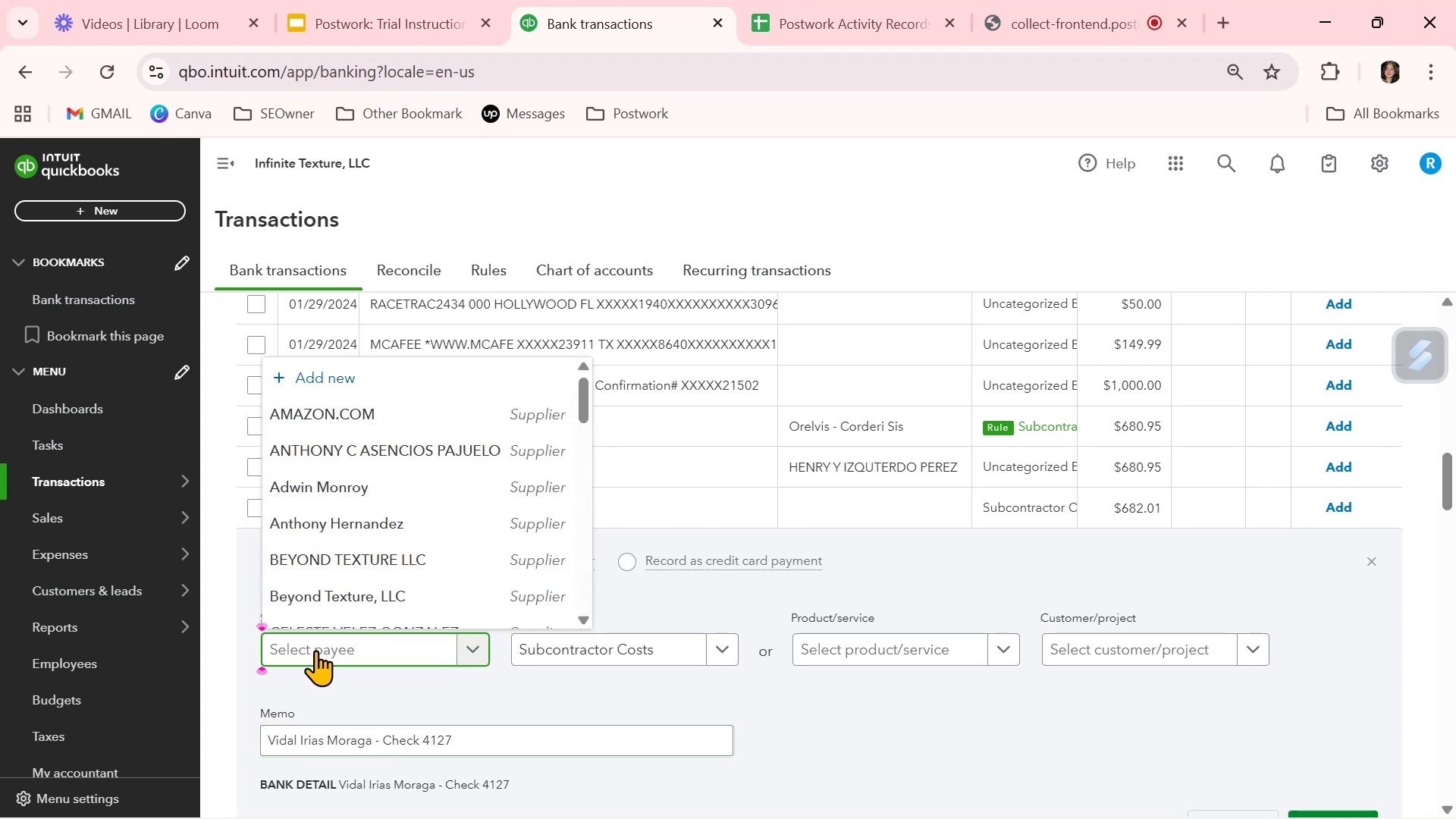 
key(Control+ControlLeft)
 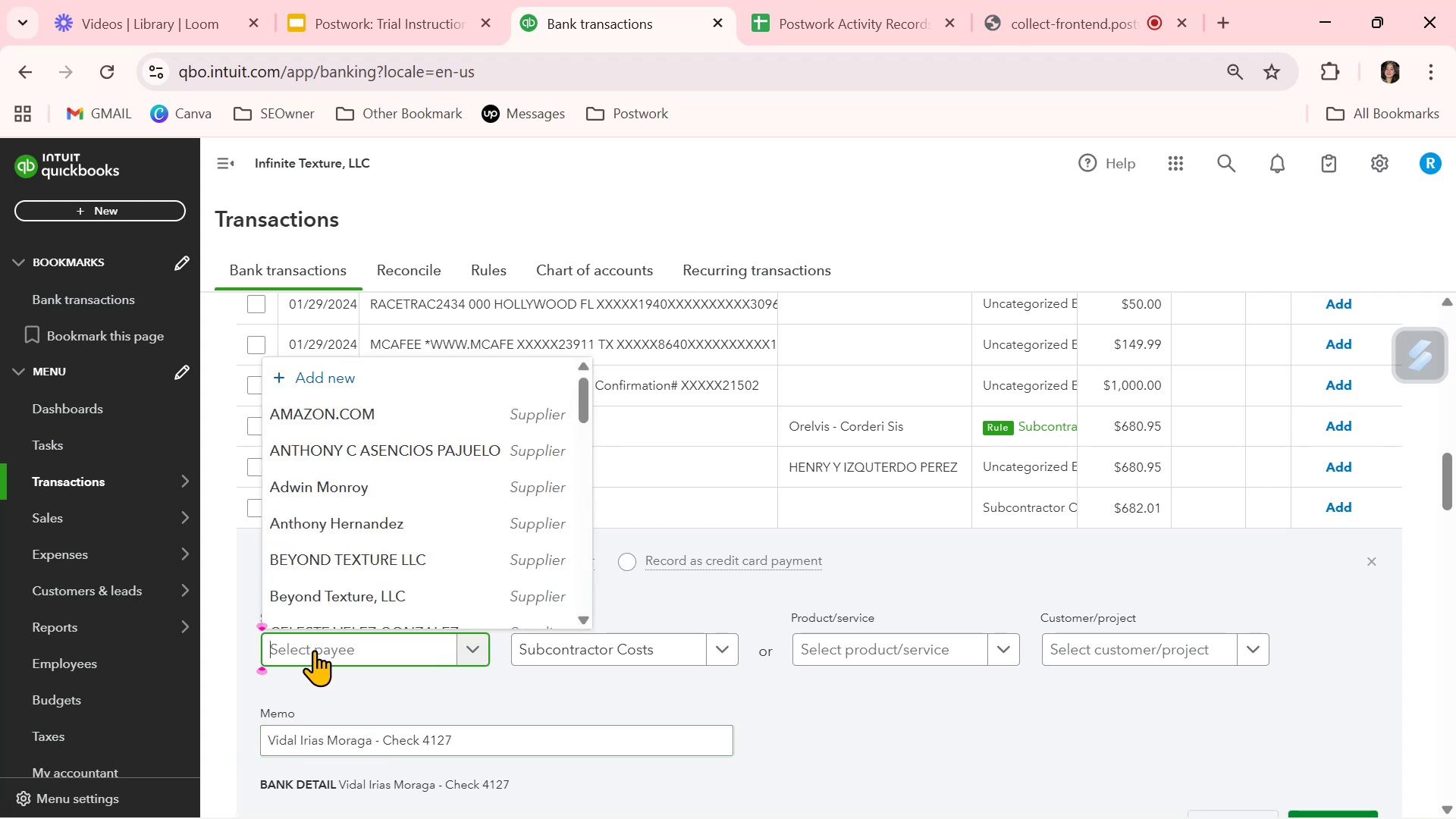 
key(Control+V)
 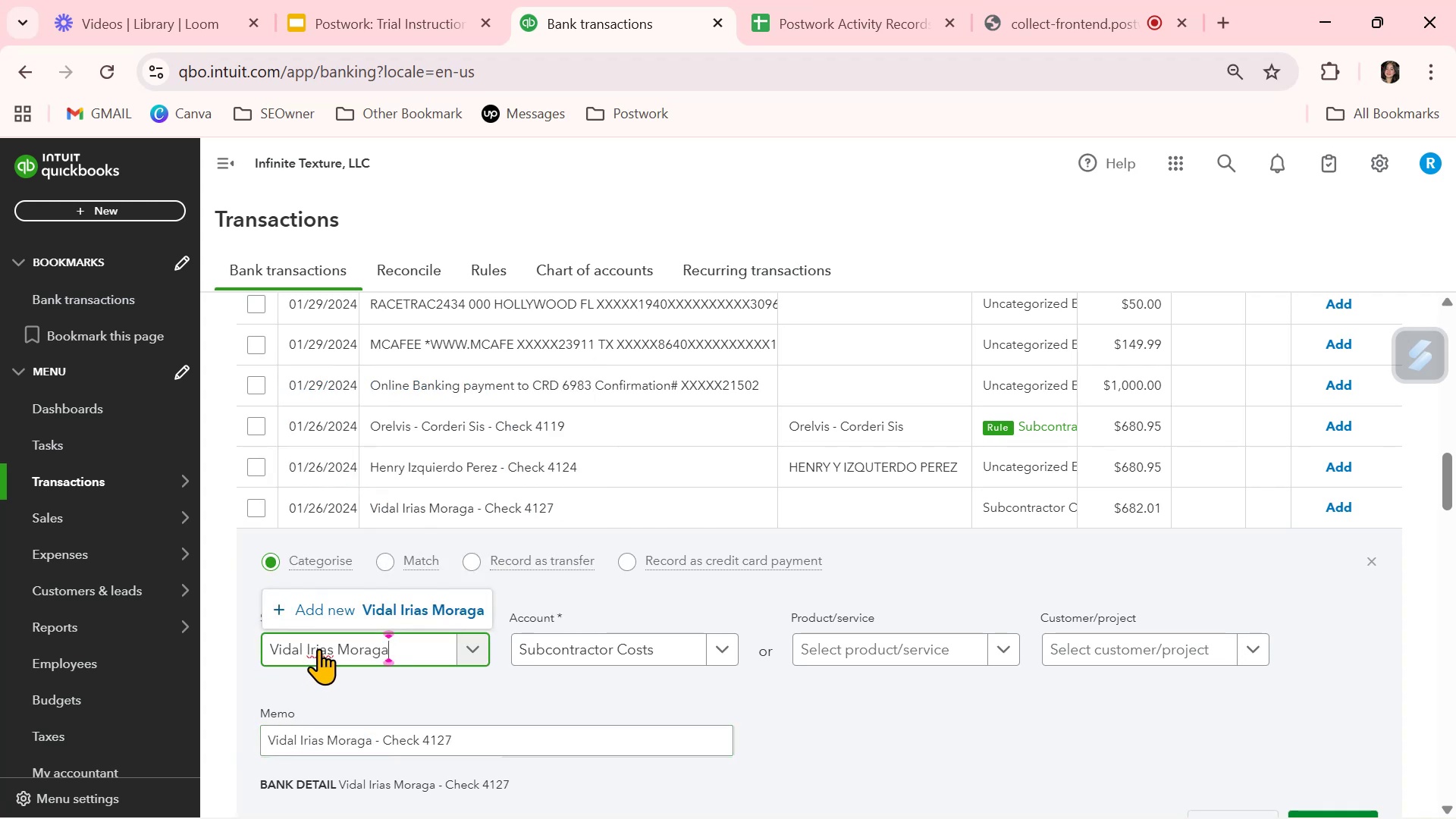 
left_click([415, 615])
 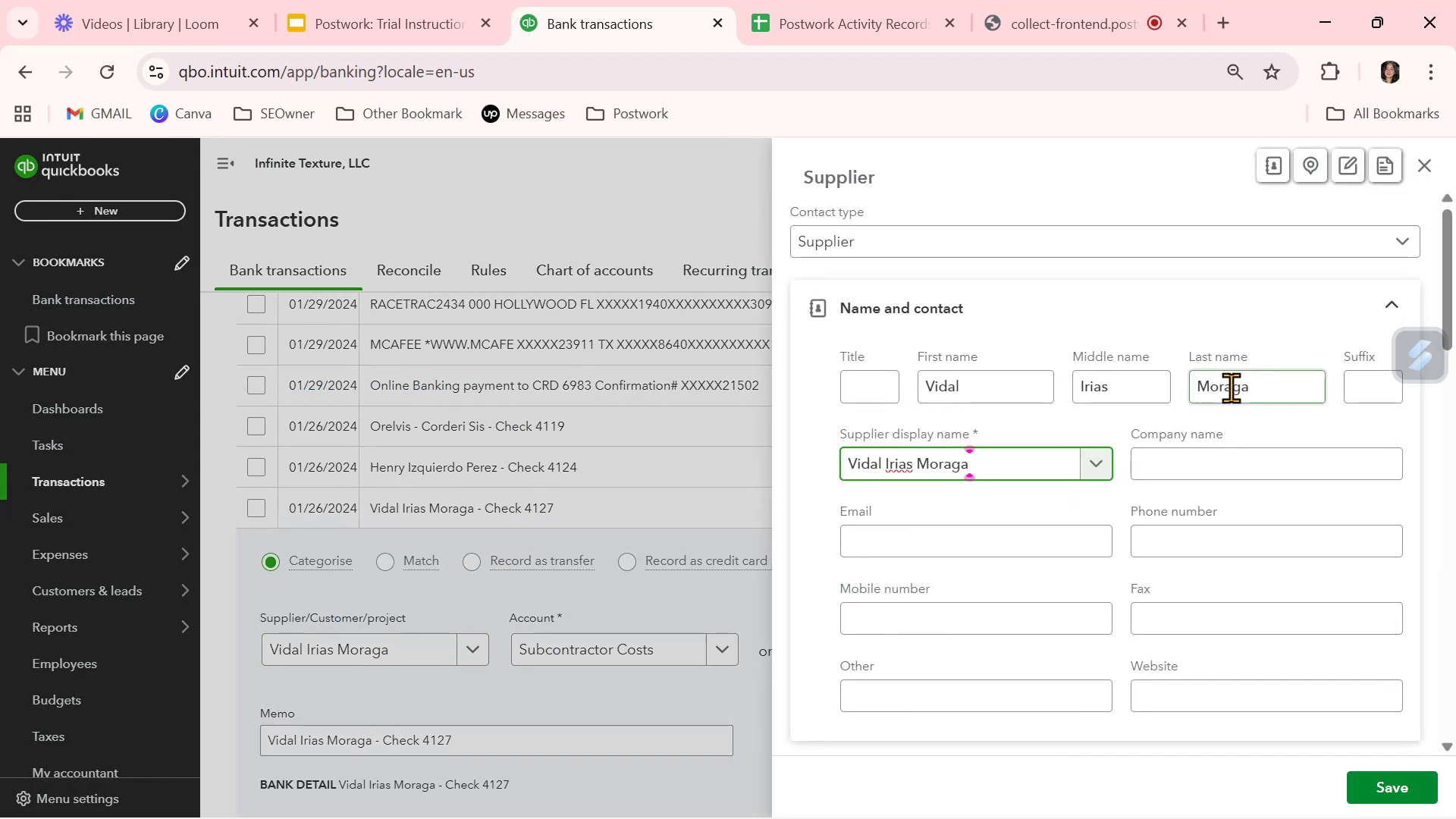 
left_click_drag(start_coordinate=[1260, 388], to_coordinate=[871, 359])
 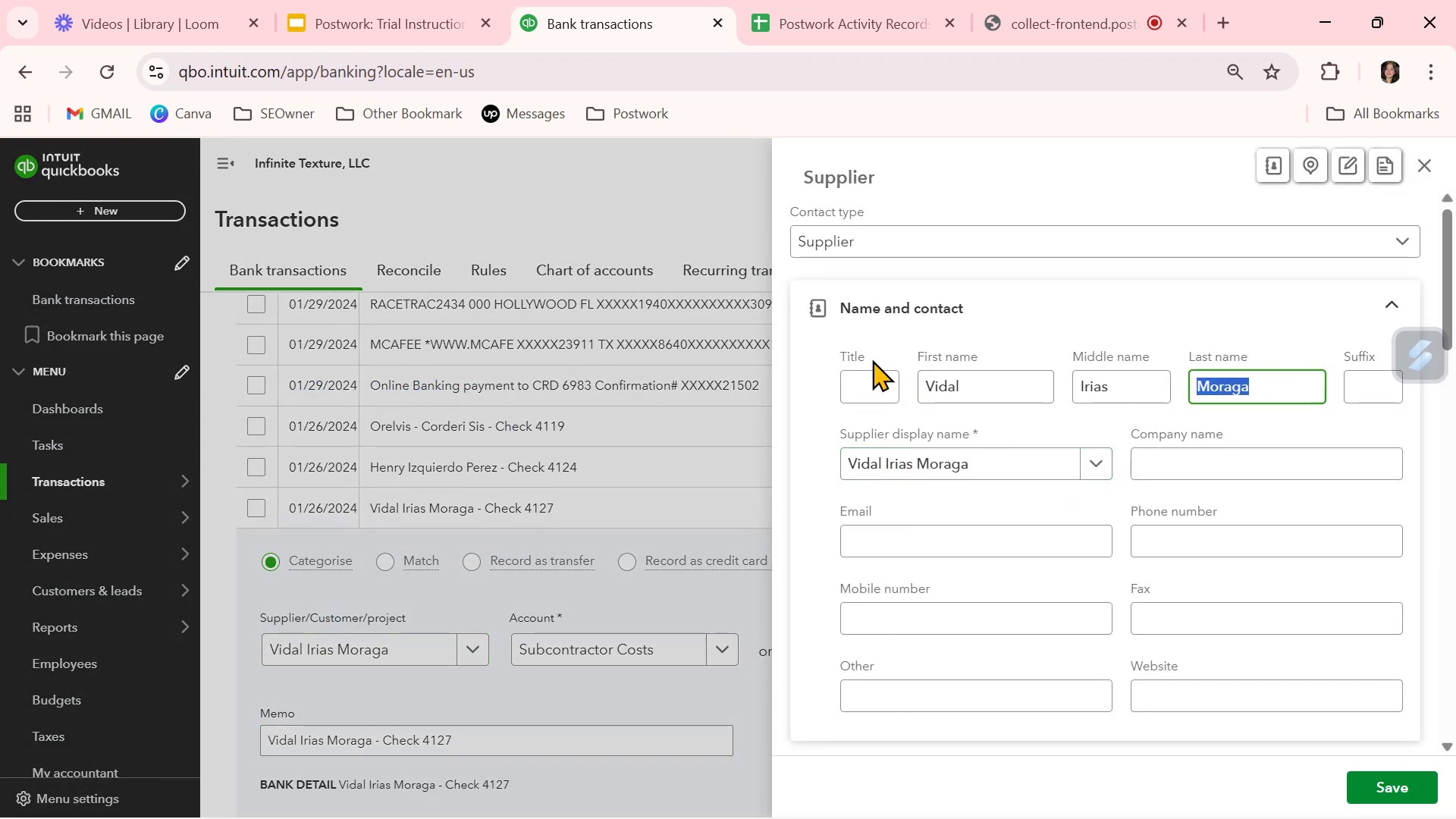 
key(Backspace)
 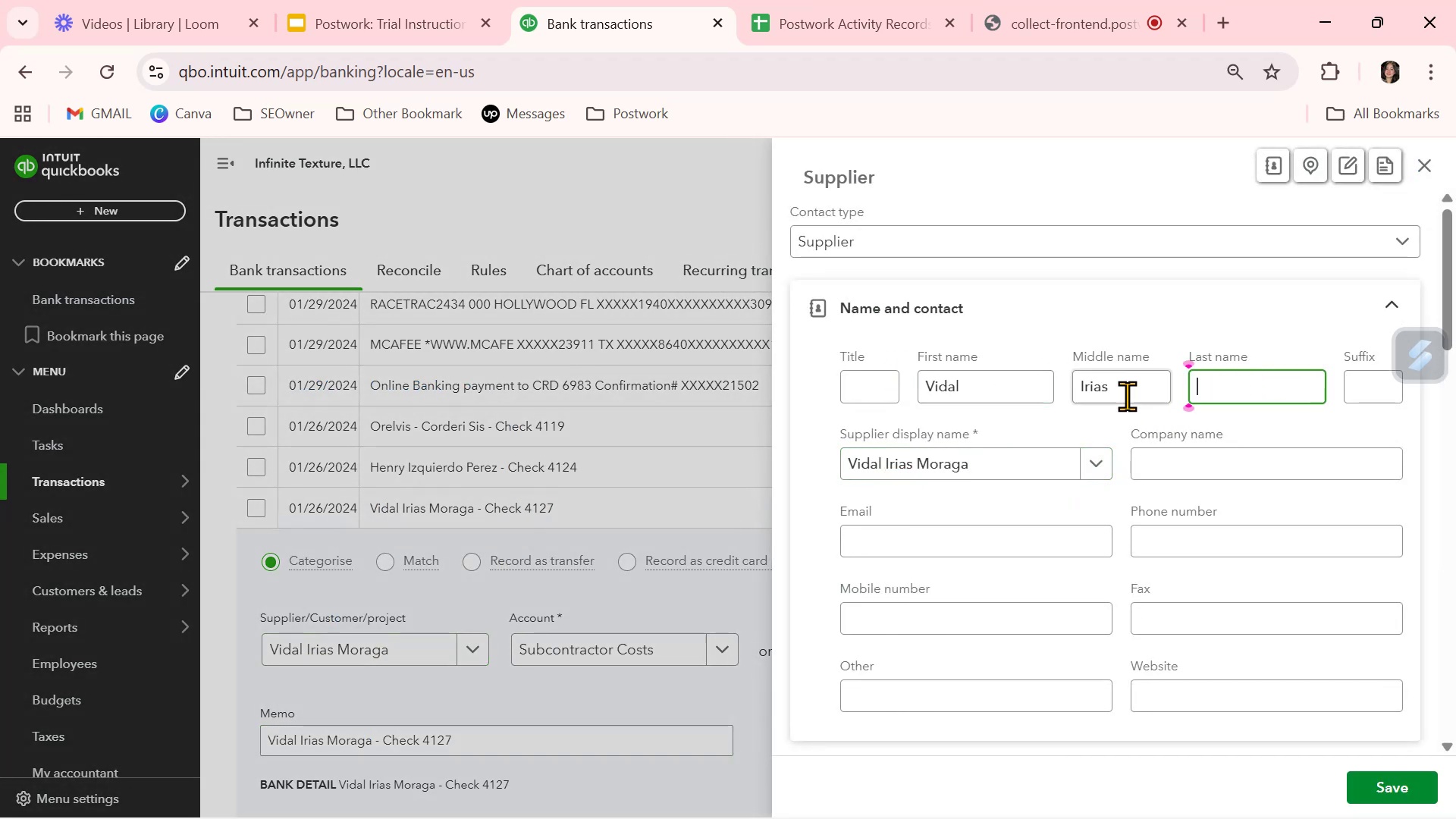 
left_click_drag(start_coordinate=[1128, 394], to_coordinate=[1034, 389])
 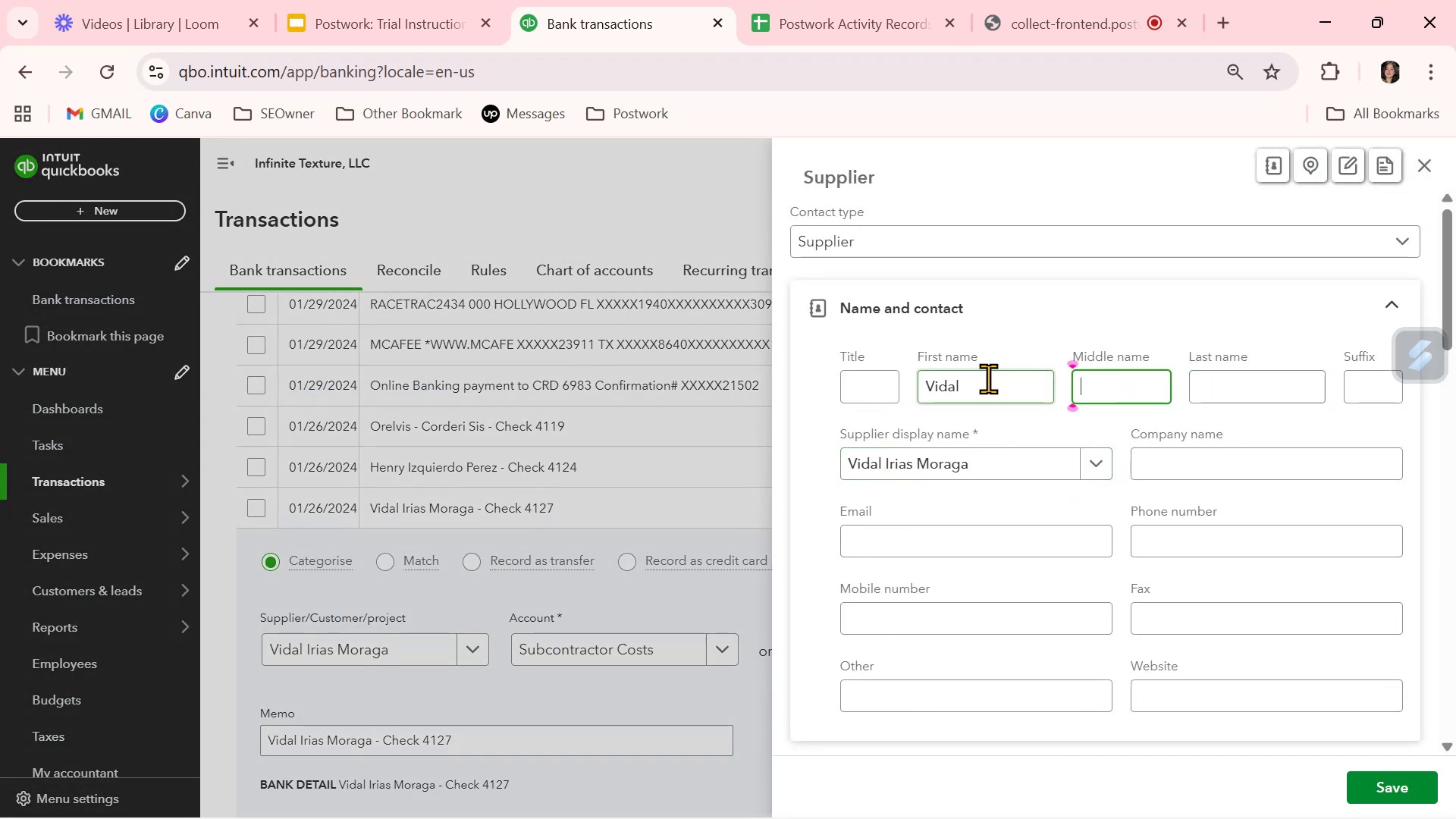 
key(Backspace)
 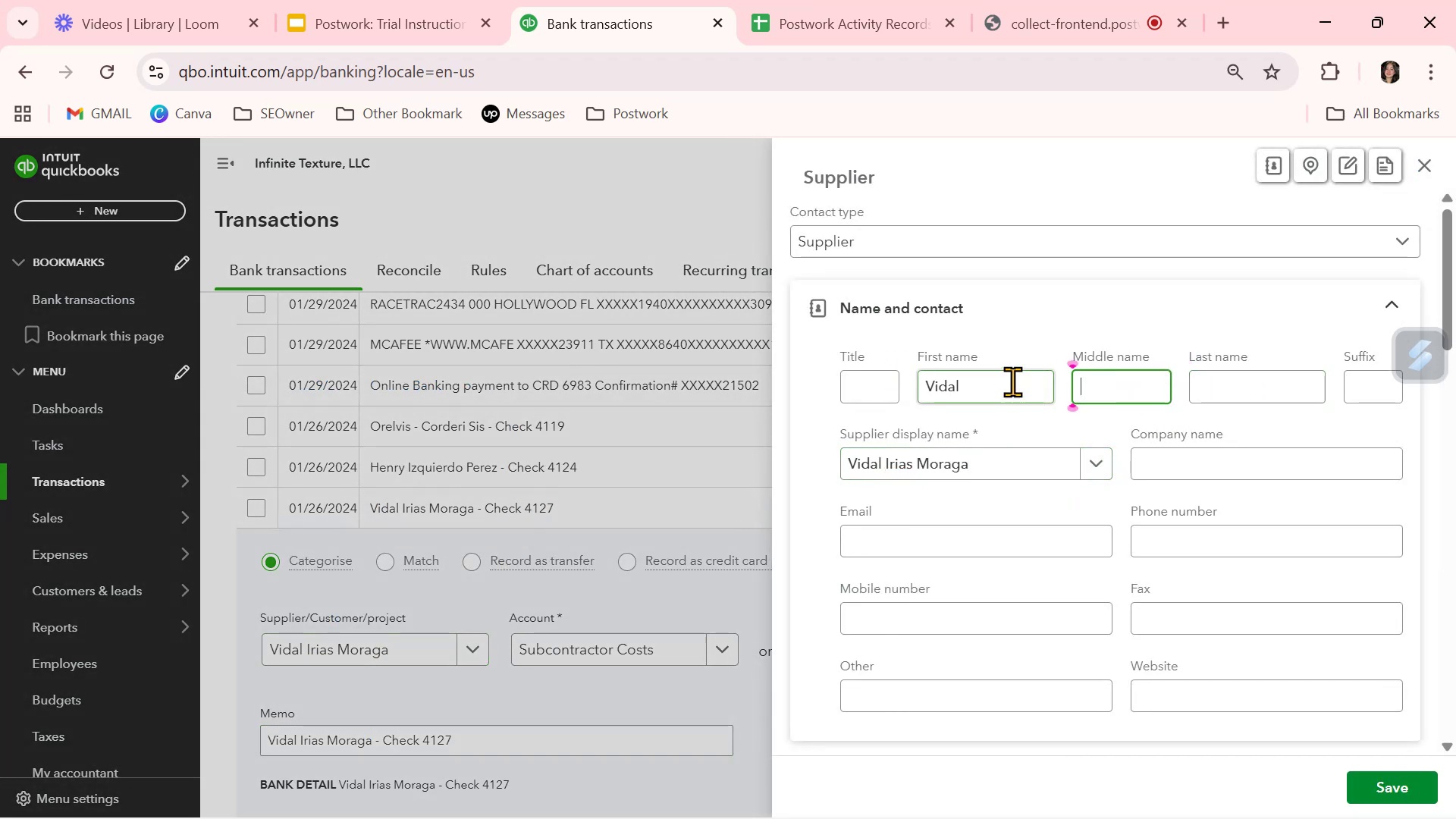 
left_click_drag(start_coordinate=[990, 378], to_coordinate=[864, 380])
 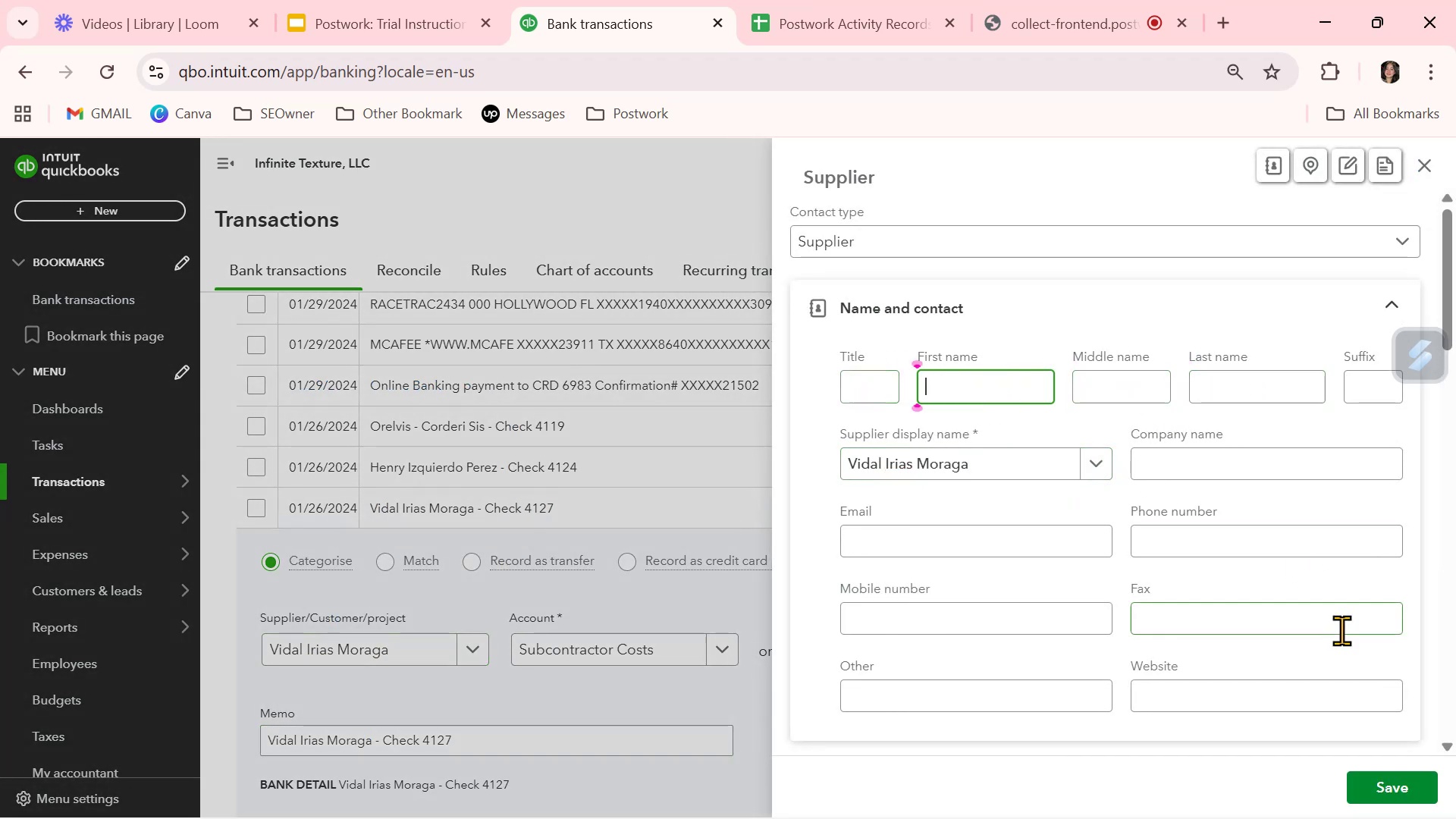 
key(Backspace)
 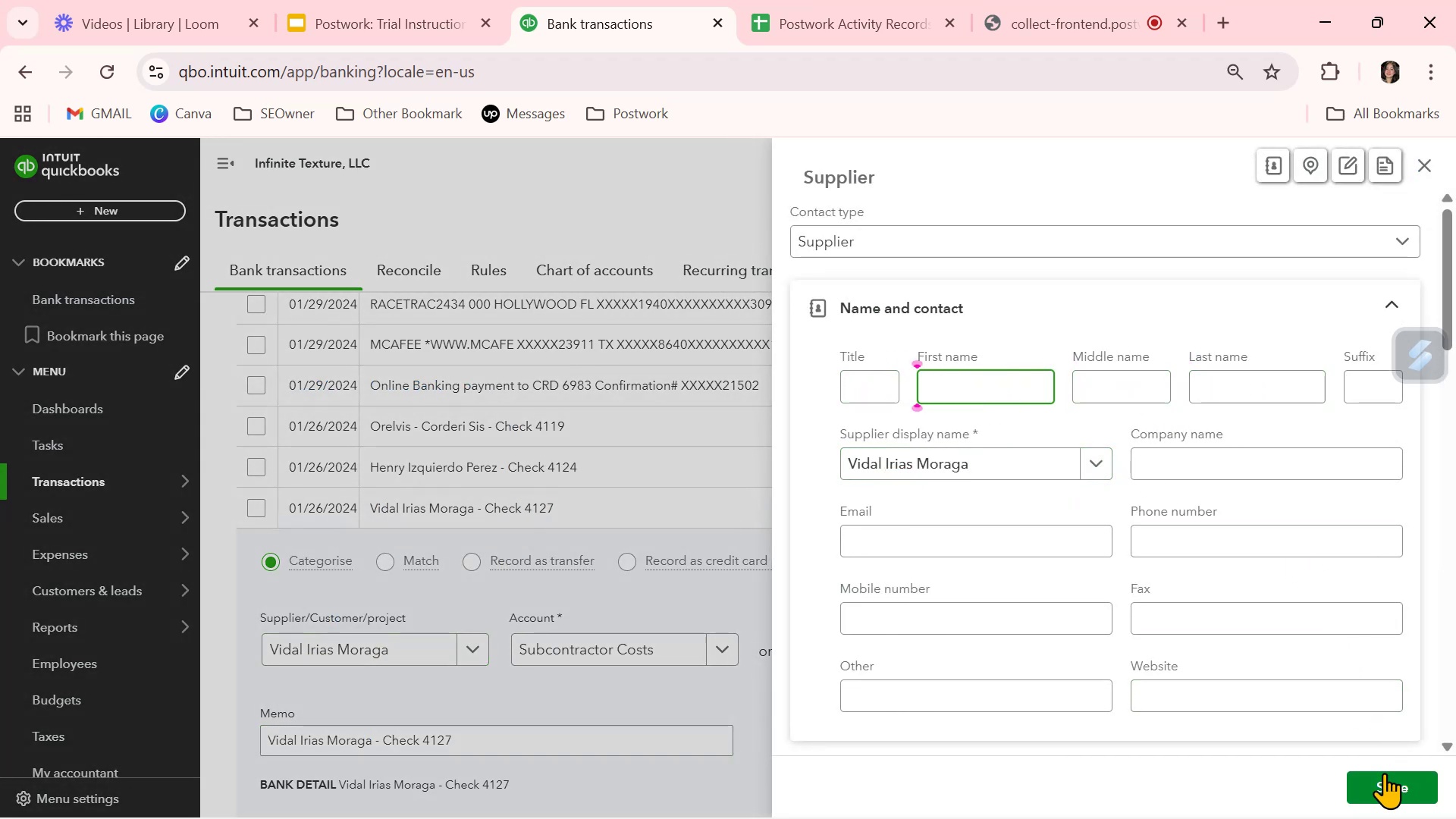 
left_click([1380, 785])
 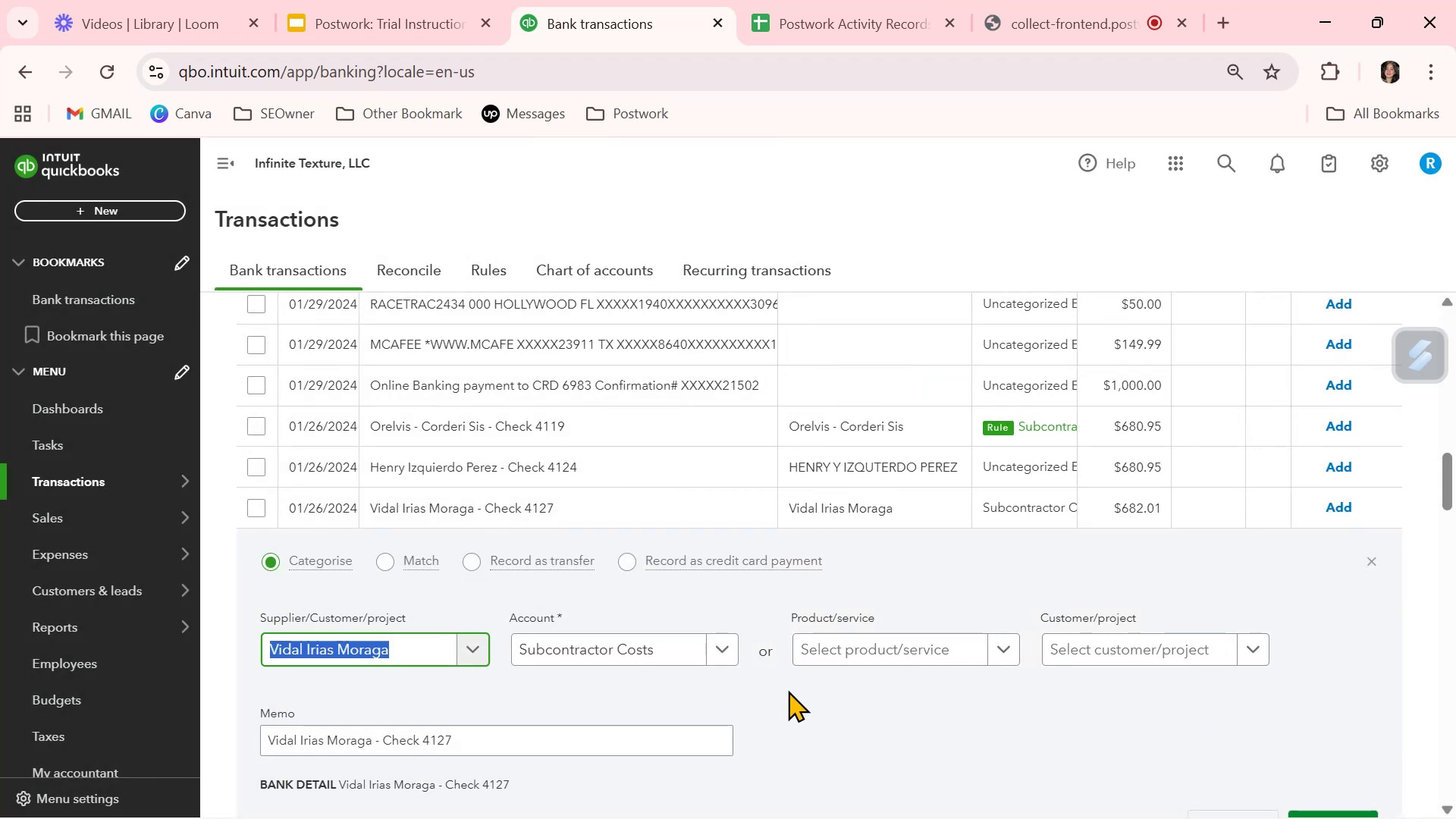 
scroll: coordinate [778, 709], scroll_direction: down, amount: 1.0
 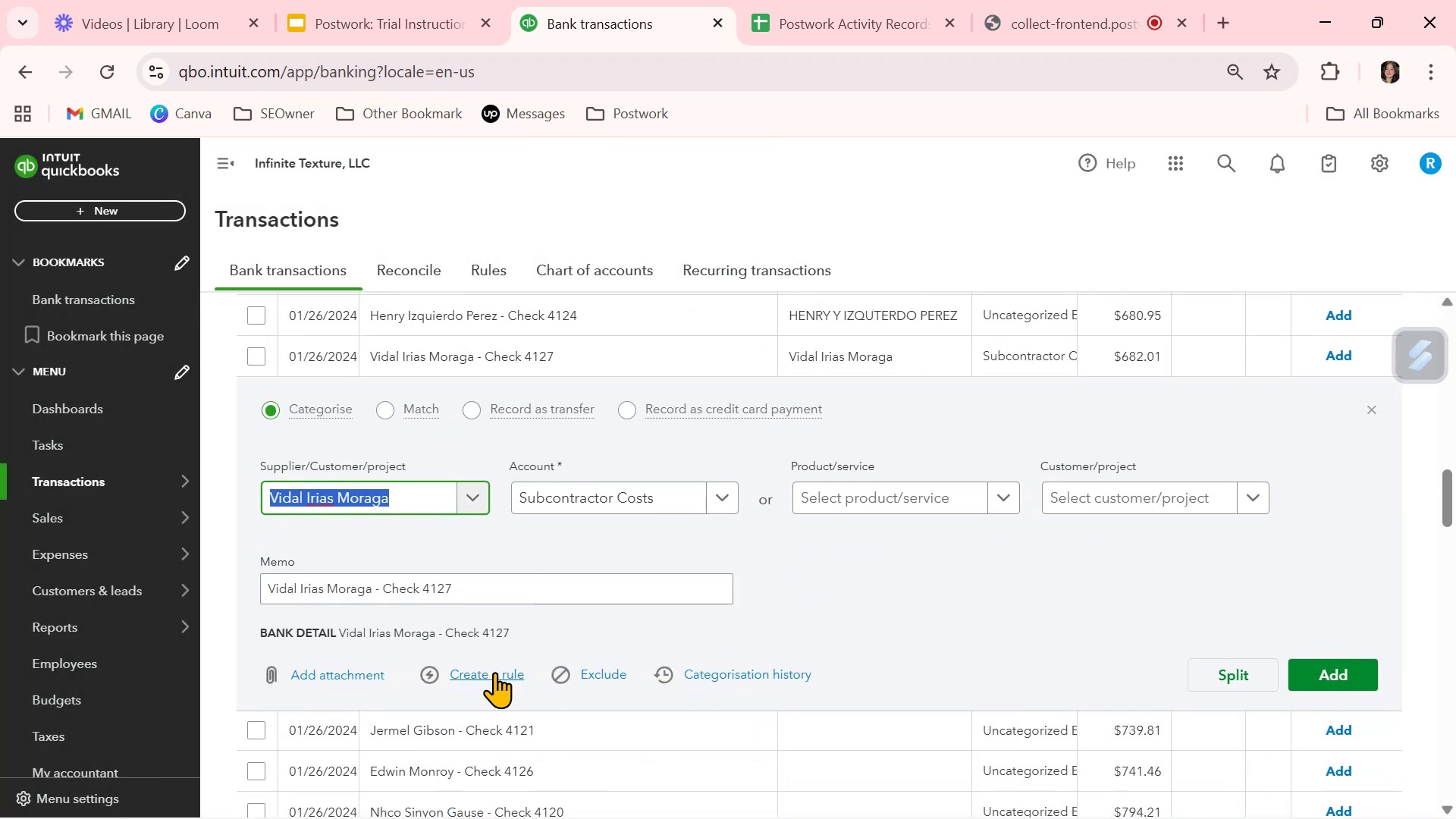 
left_click([497, 676])
 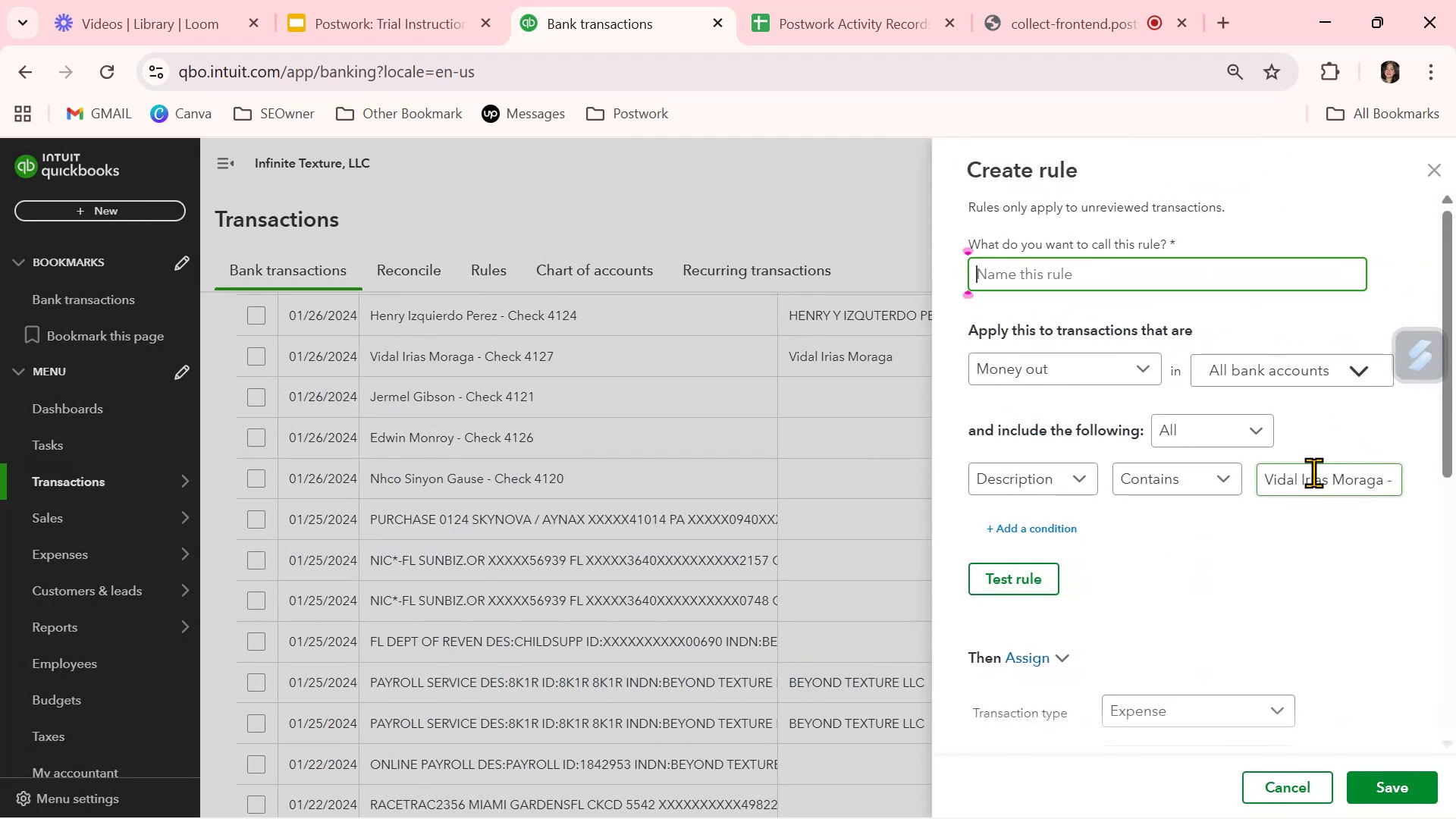 
key(Control+ControlLeft)
 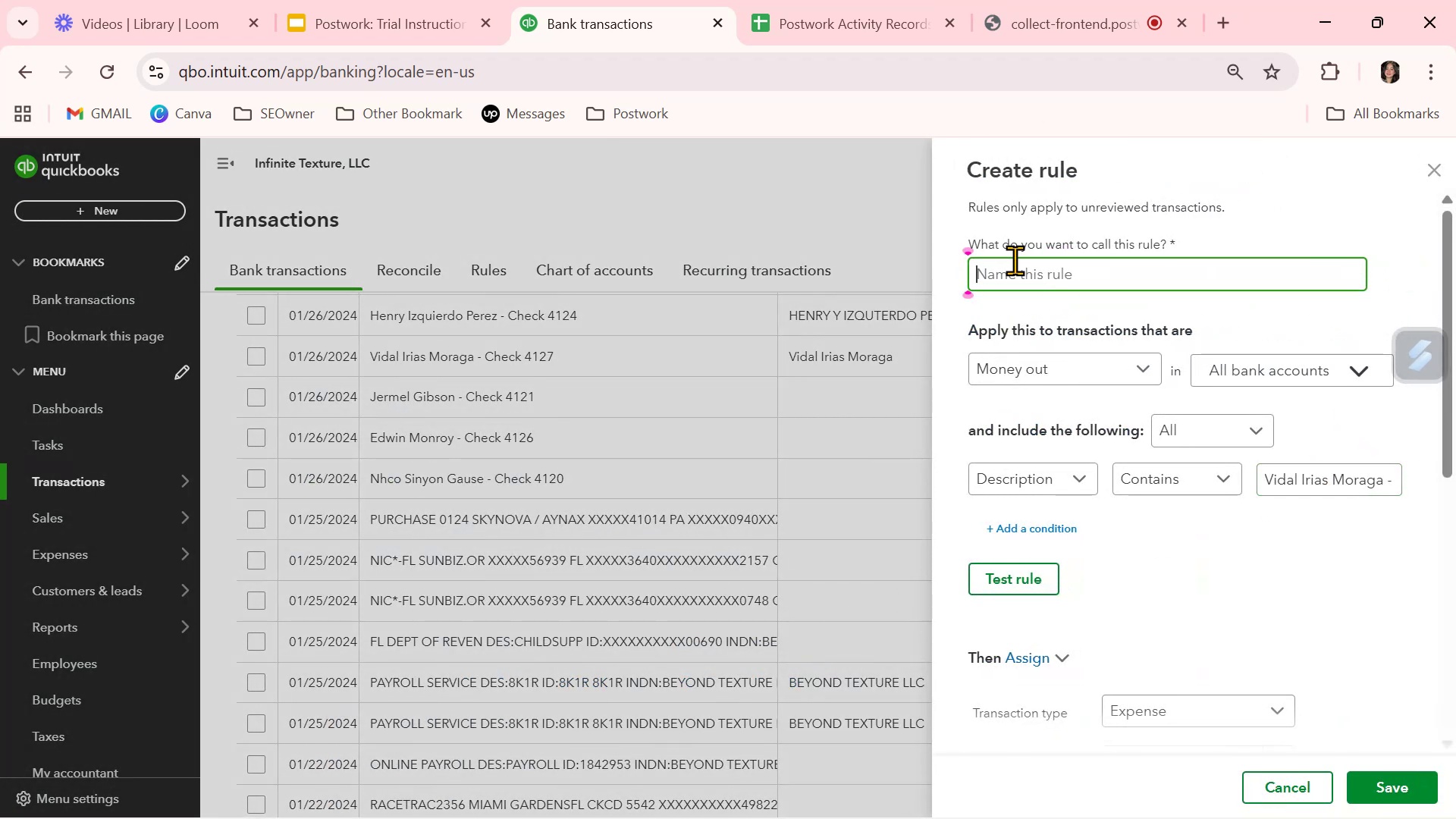 
key(Control+V)
 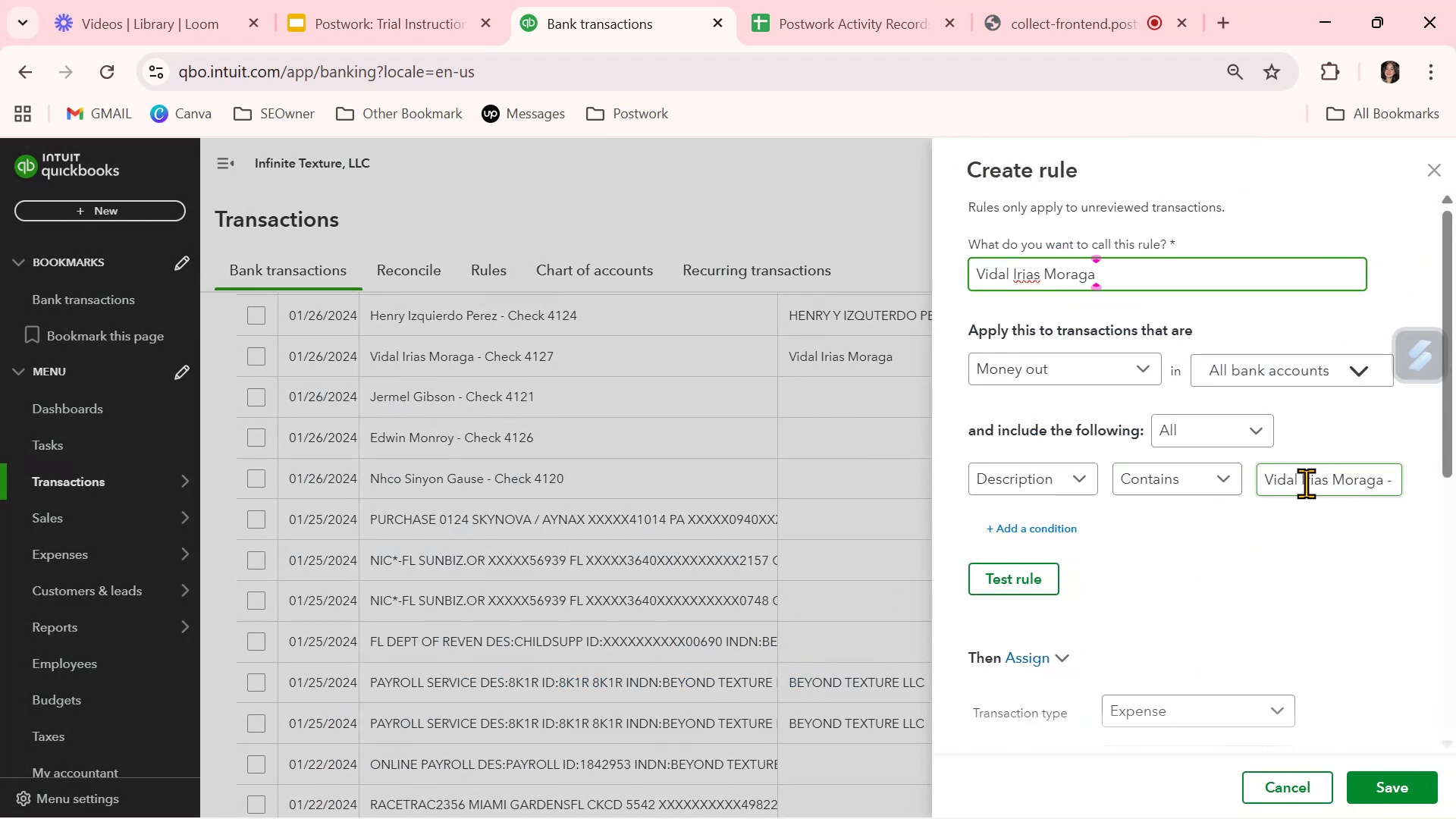 
double_click([1305, 483])
 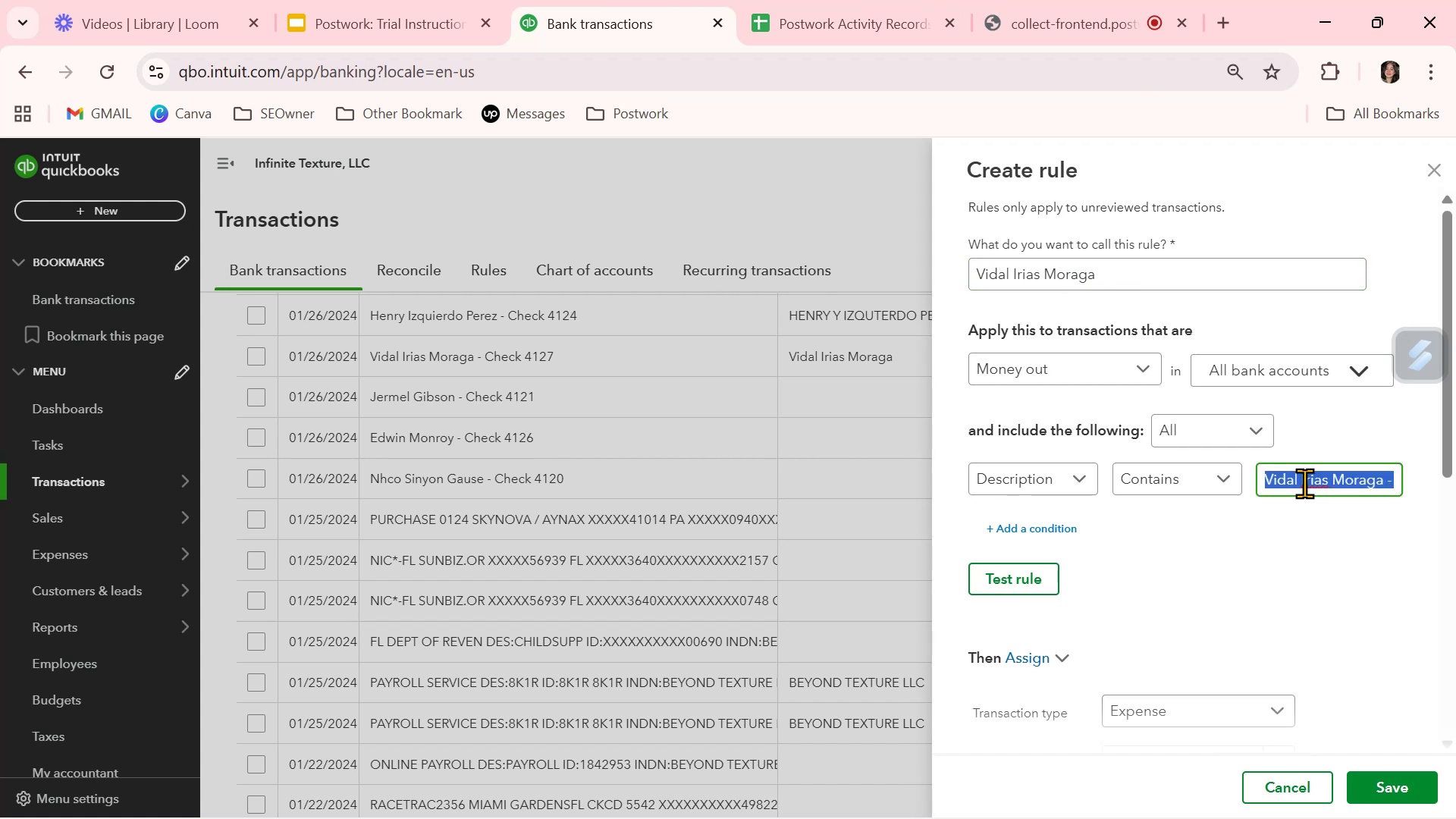 
key(Control+ControlLeft)
 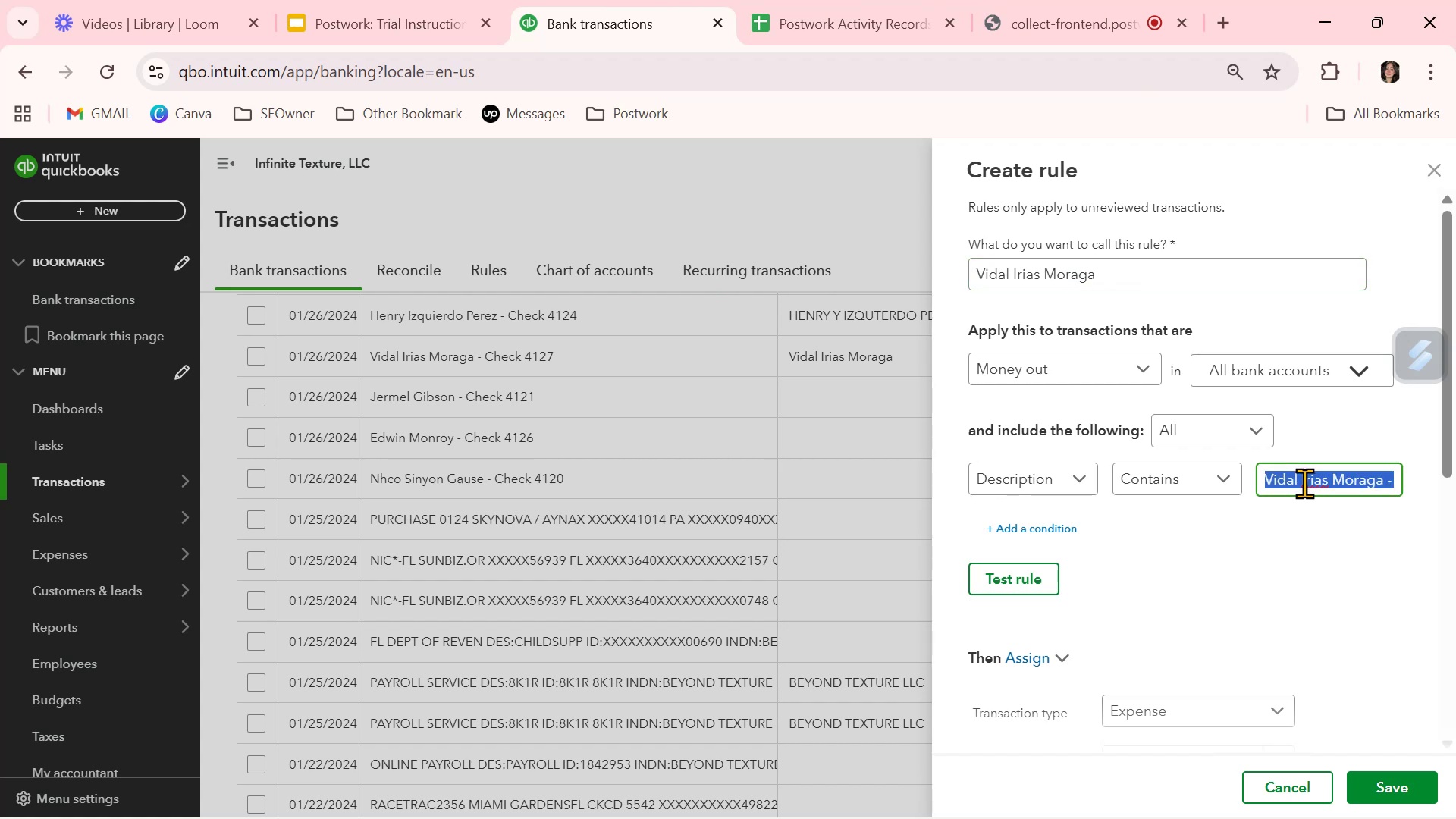 
key(Control+A)
 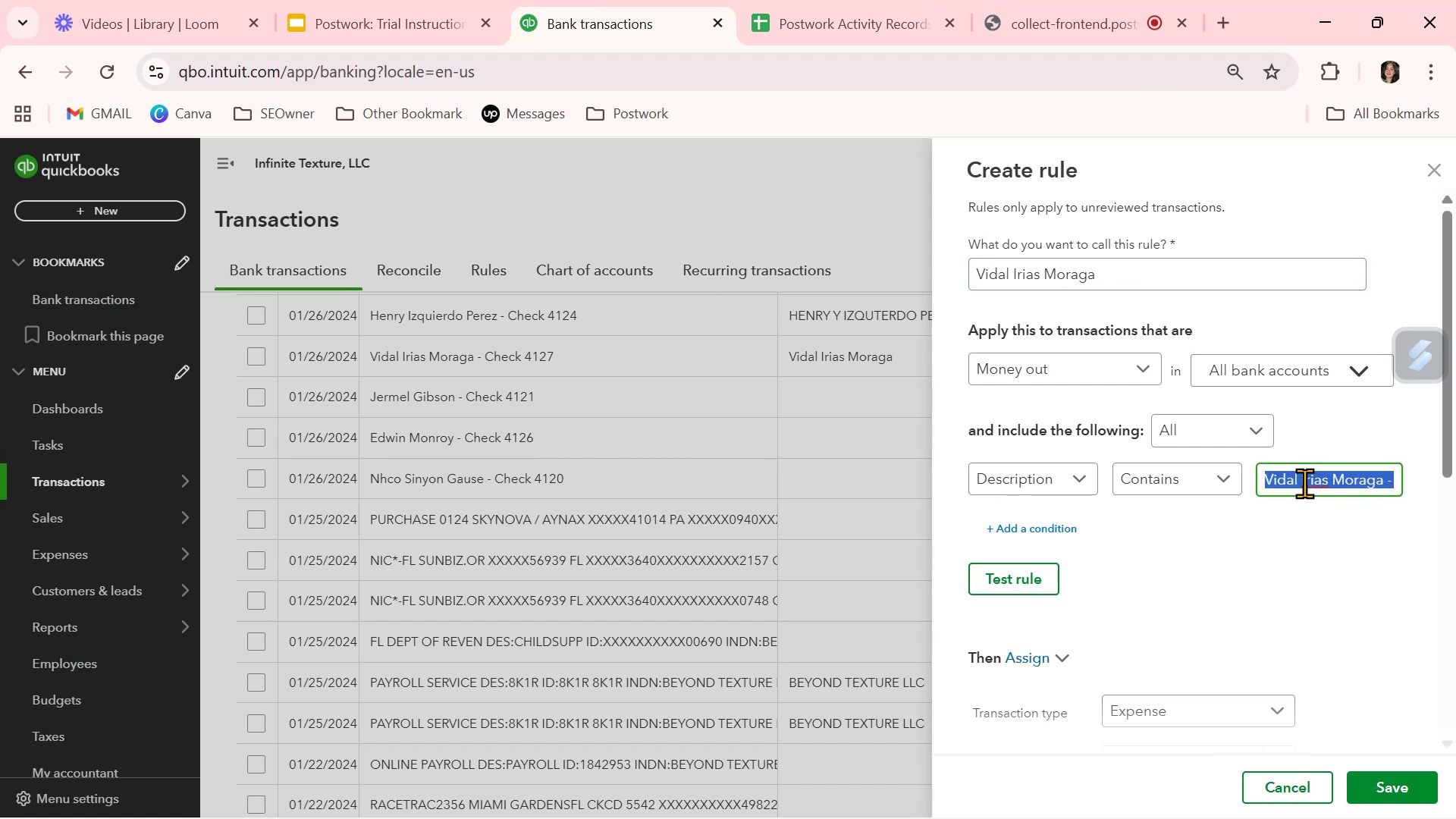 
key(Control+ControlLeft)
 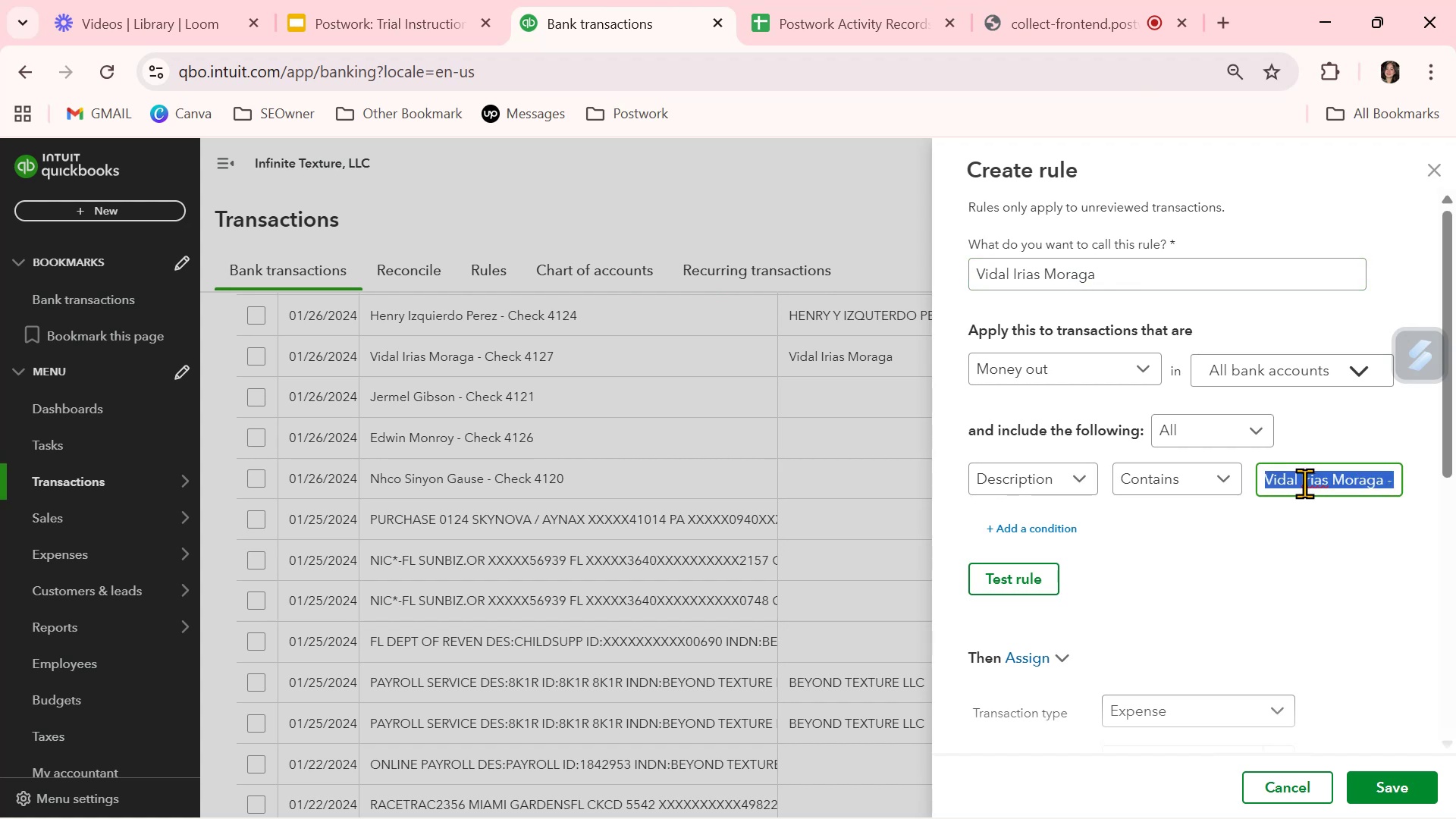 
key(Control+V)
 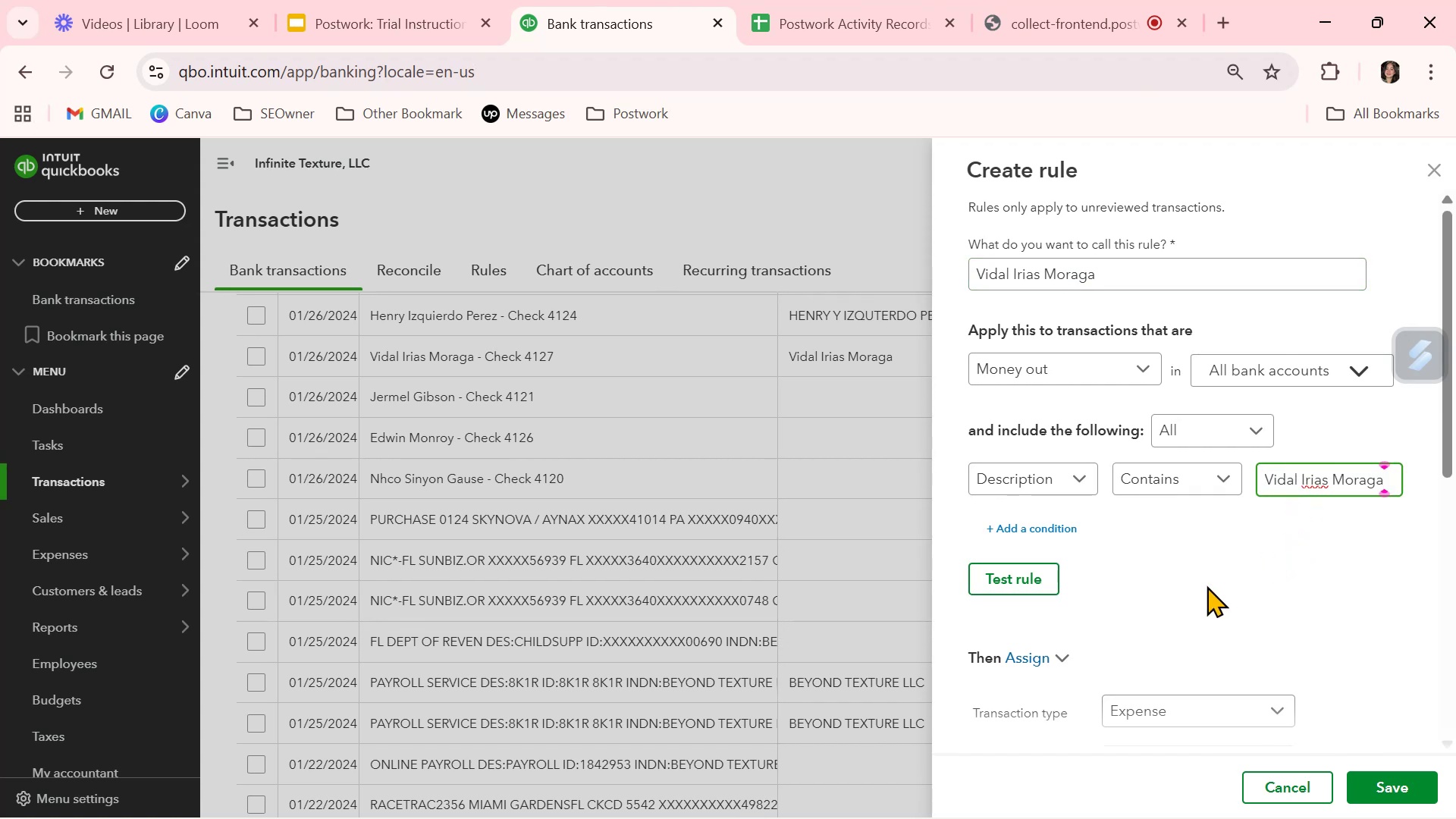 
left_click([1205, 586])
 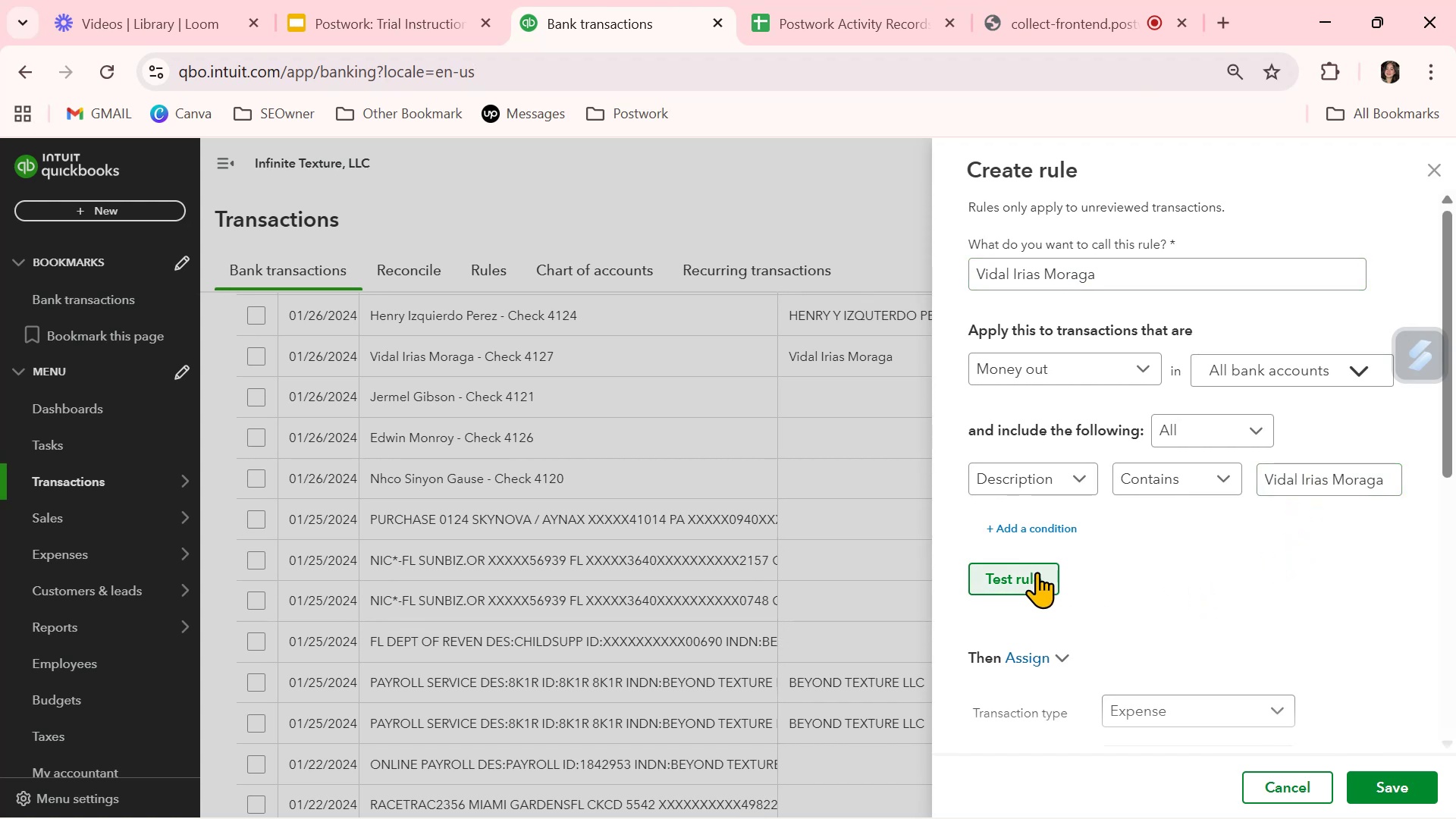 
left_click([1037, 572])
 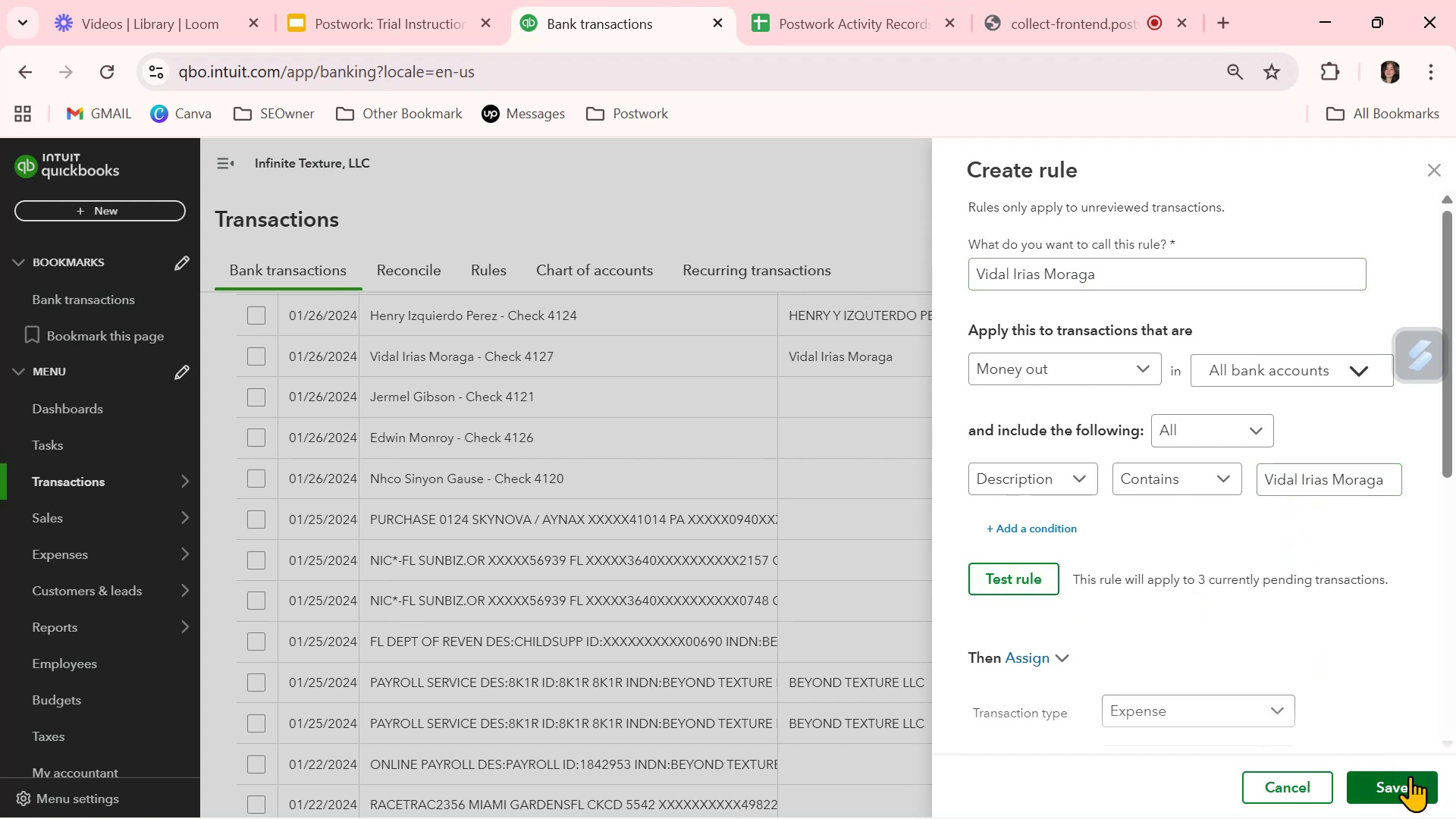 
left_click([1410, 776])
 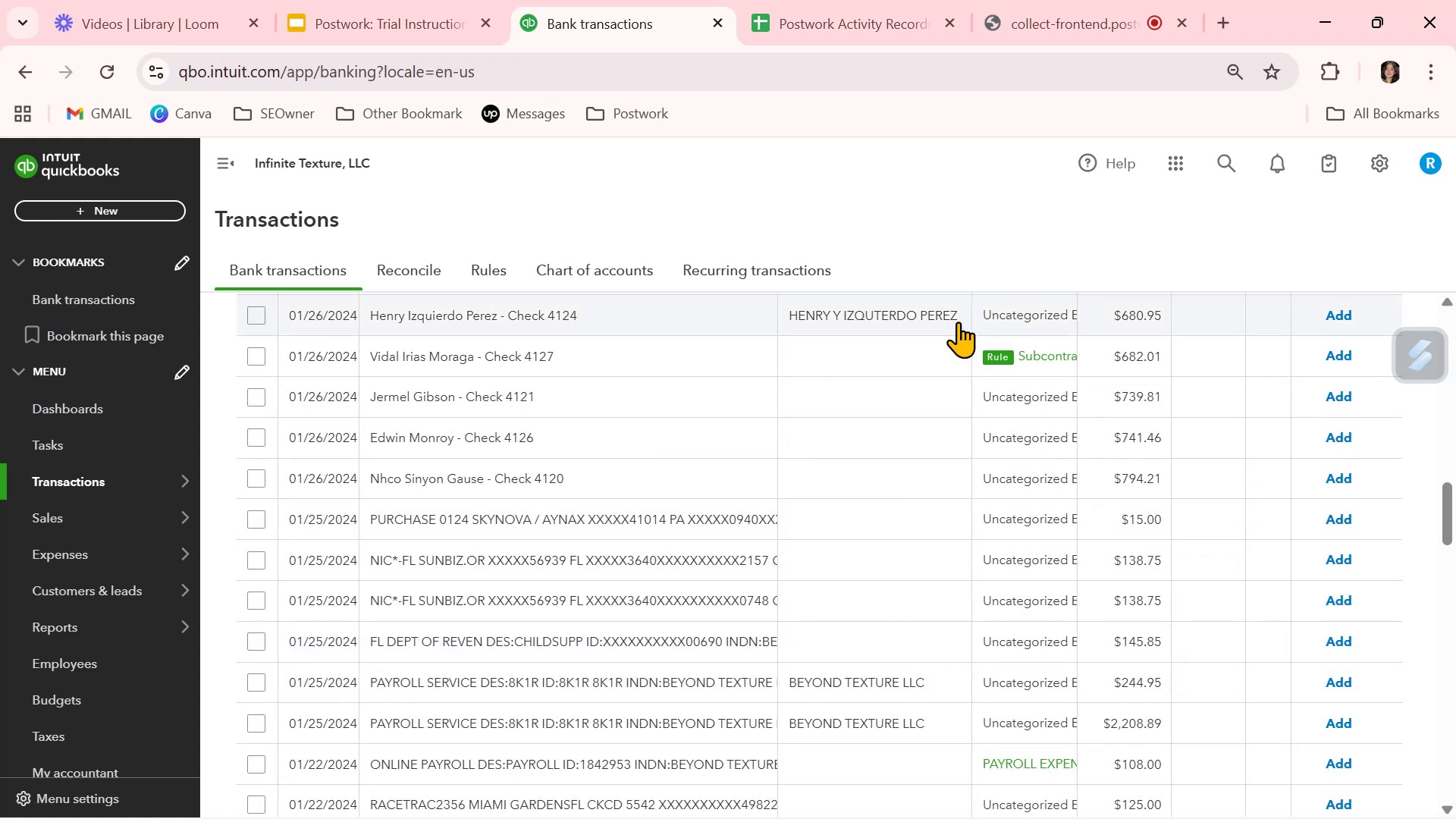 
wait(9.64)
 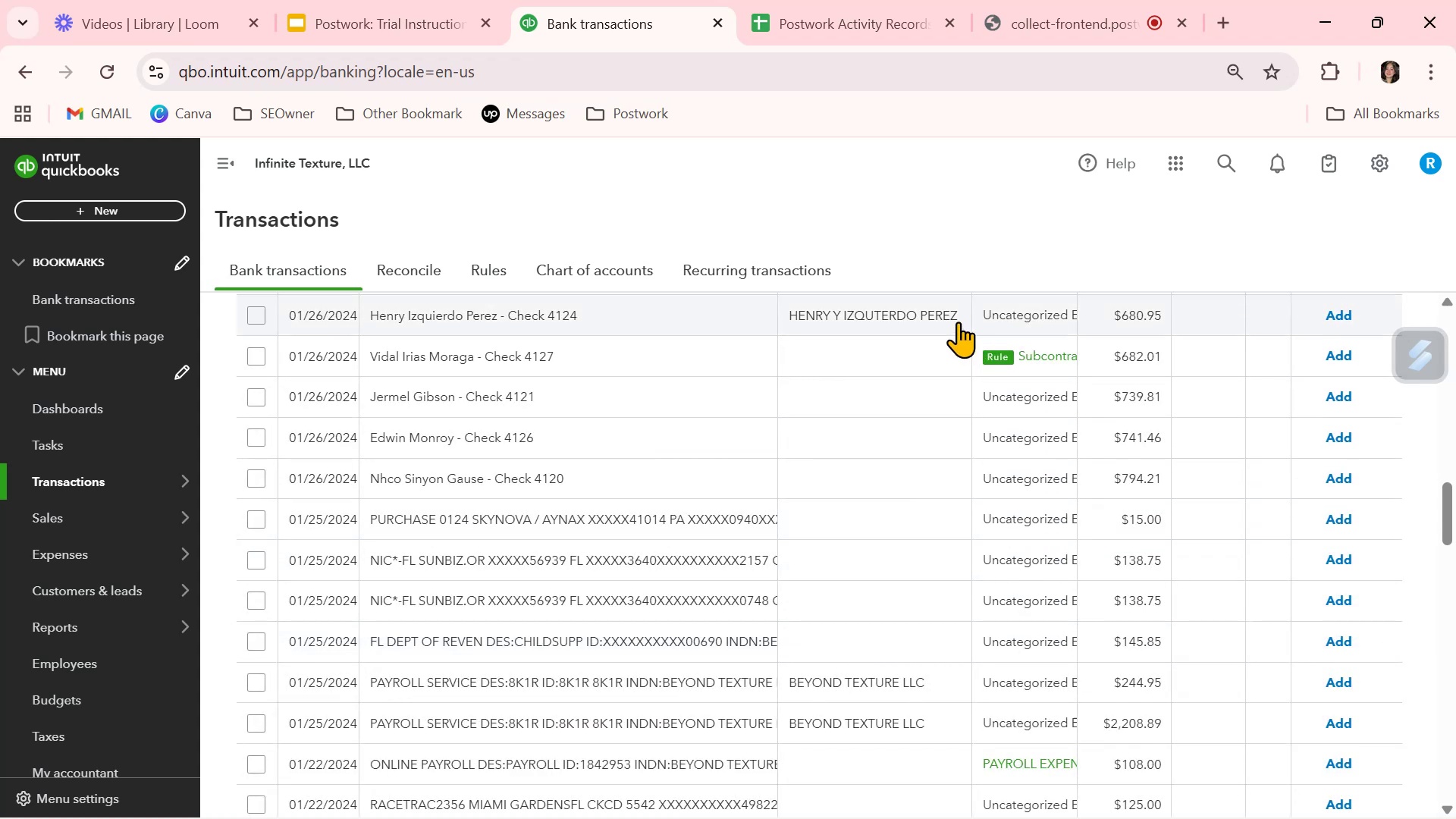 
mouse_move([107, 67])
 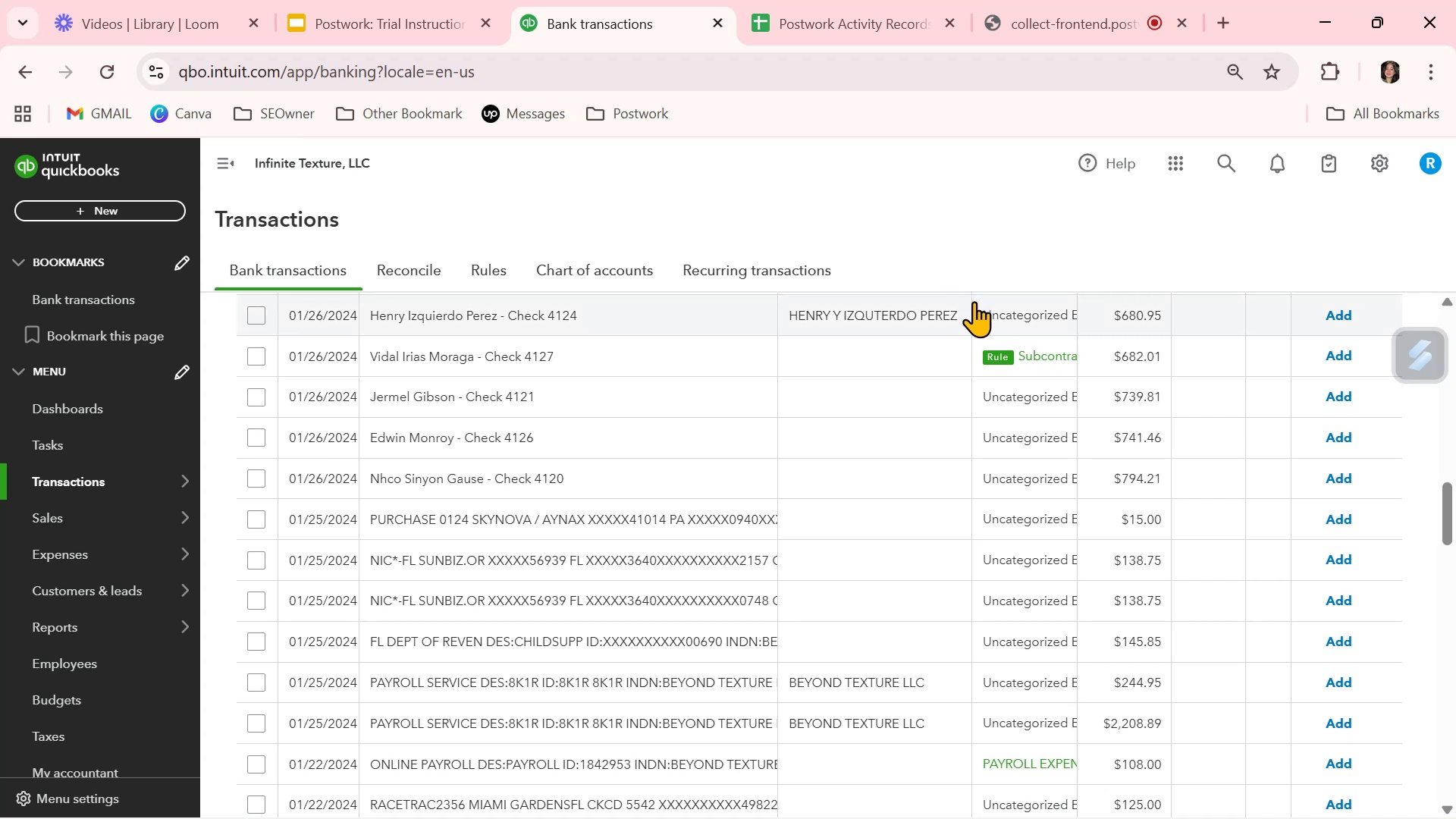 
scroll: coordinate [981, 436], scroll_direction: up, amount: 1.0
 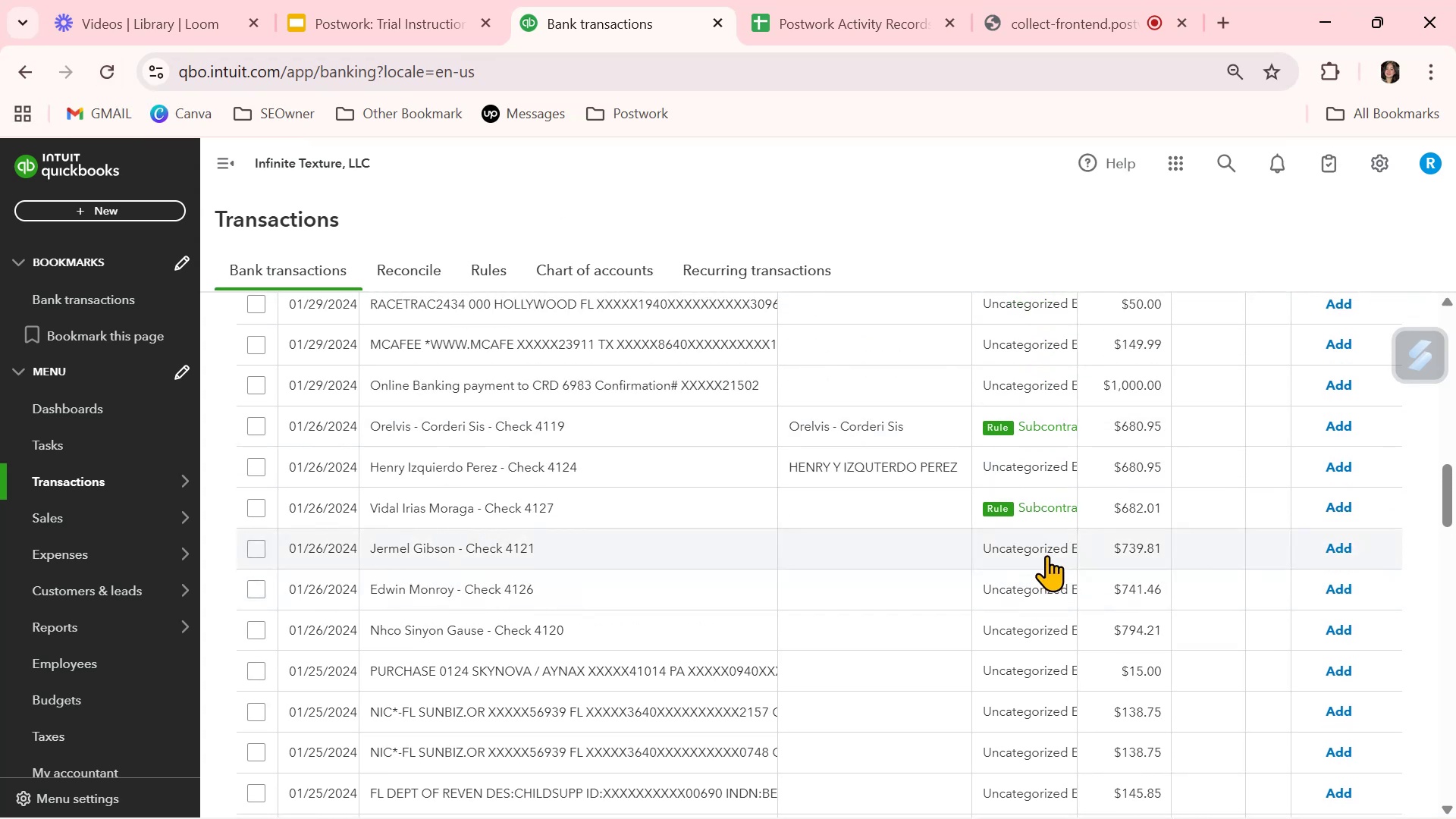 
left_click([1046, 555])
 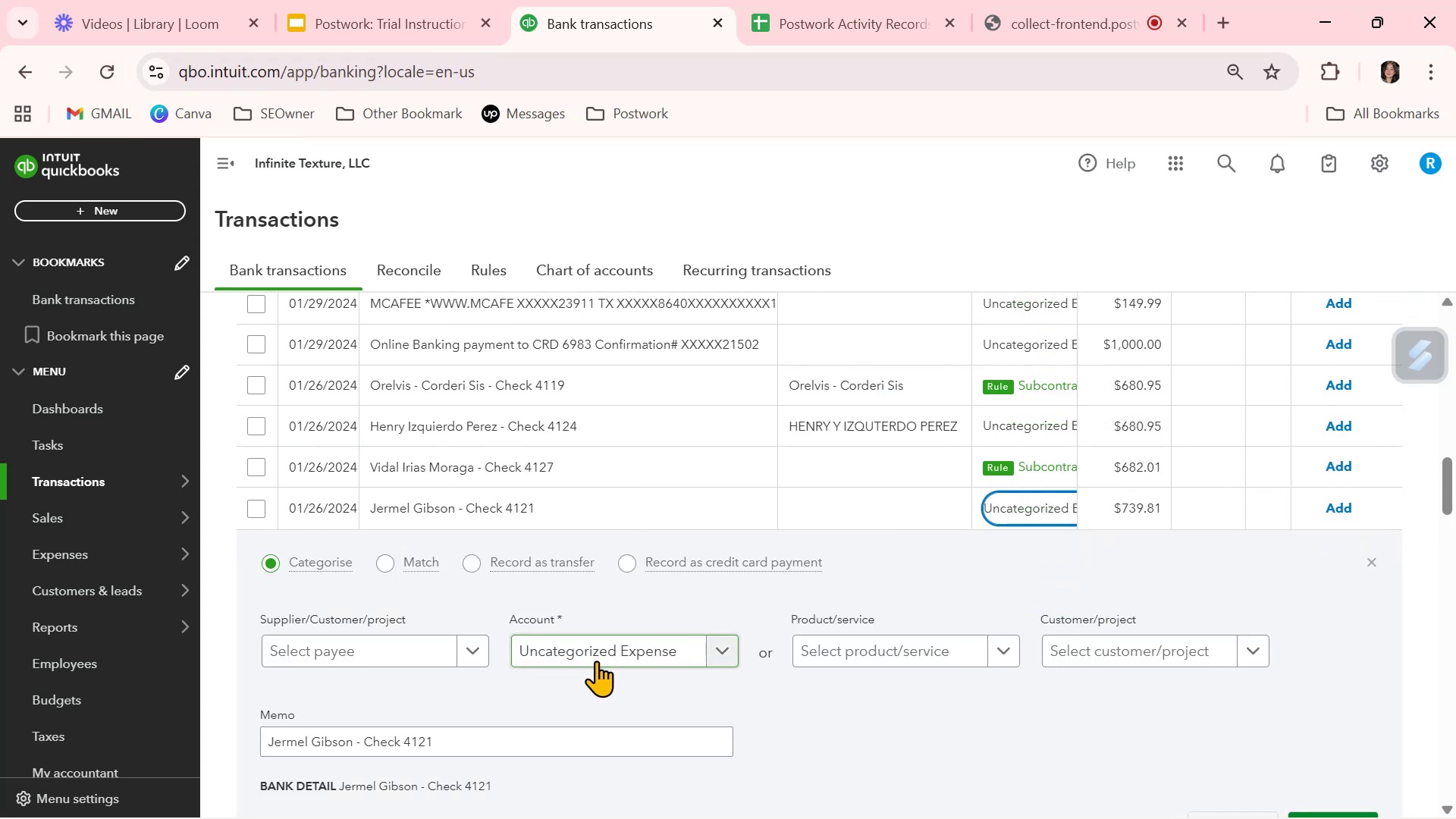 
scroll: coordinate [494, 744], scroll_direction: down, amount: 1.0
 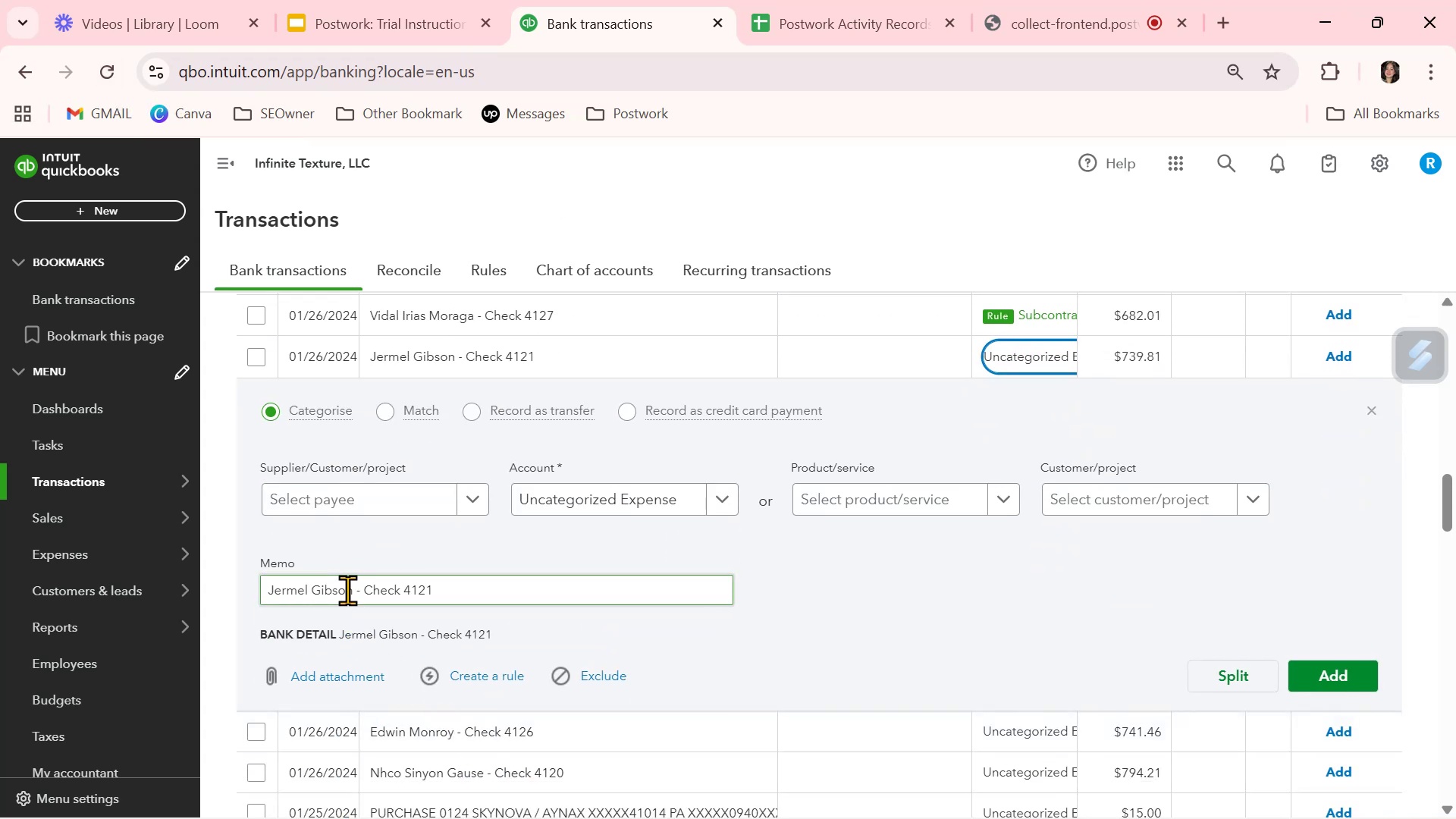 
left_click_drag(start_coordinate=[350, 591], to_coordinate=[255, 595])
 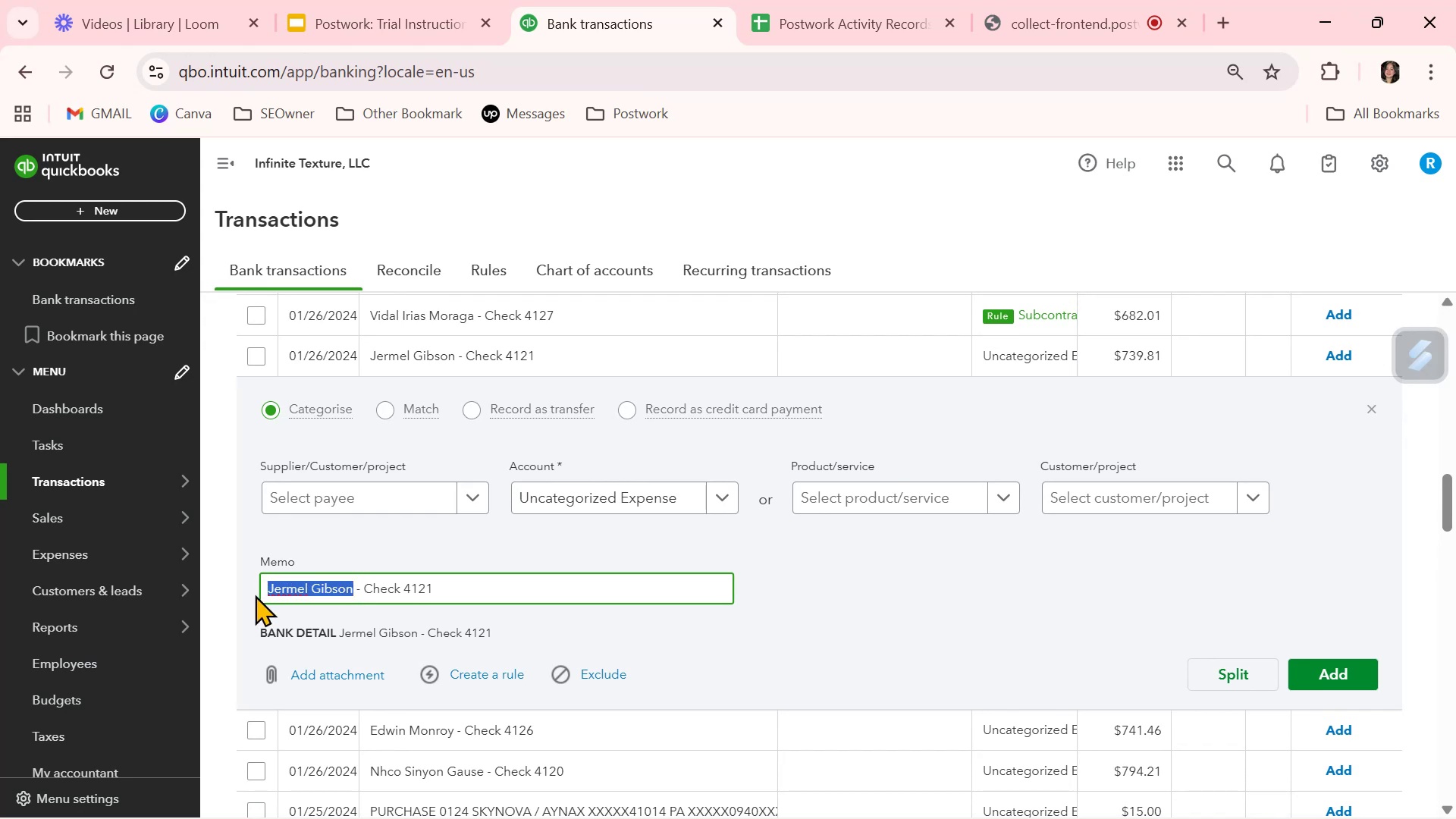 
key(Control+ControlLeft)
 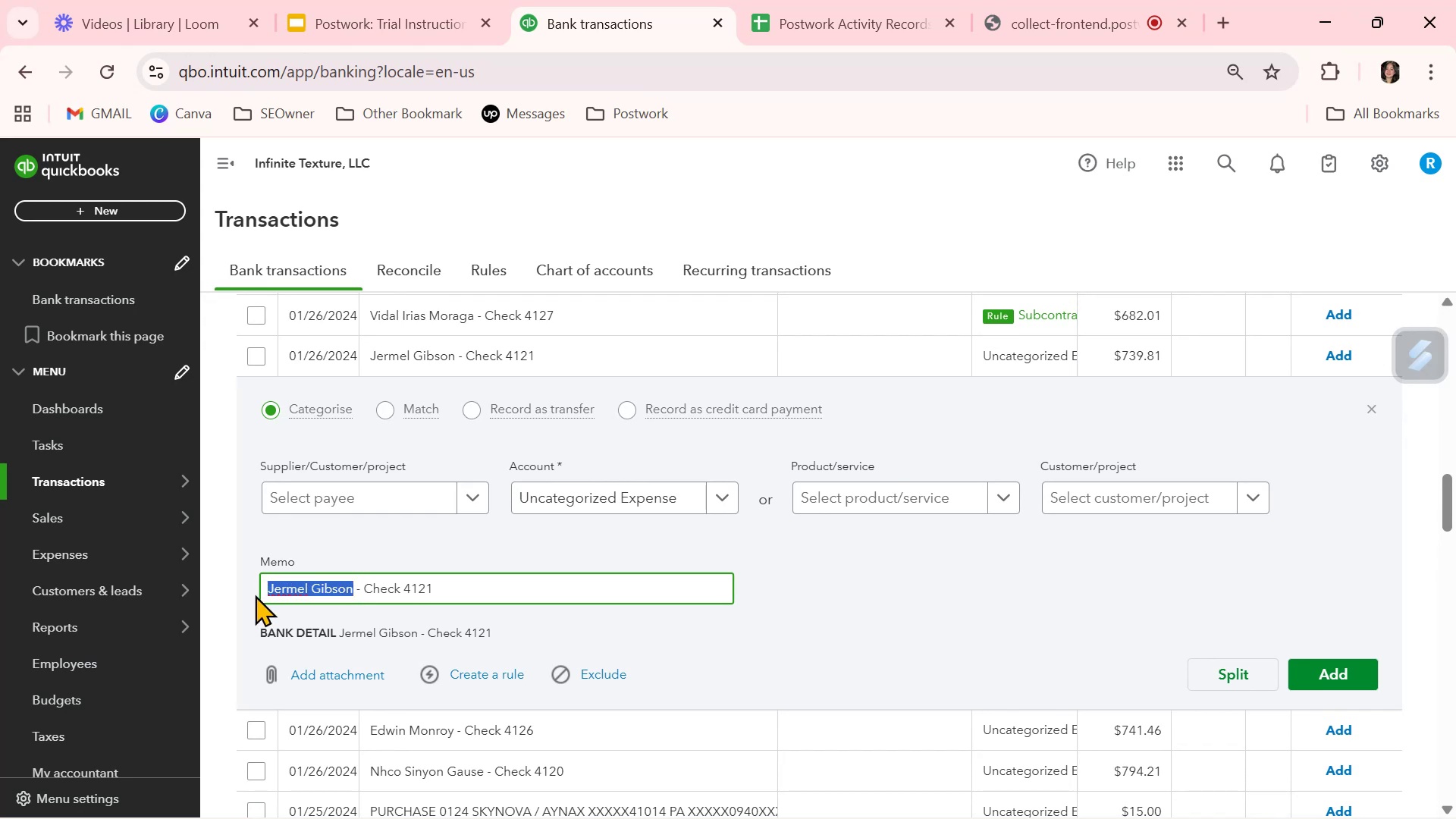 
key(Control+C)
 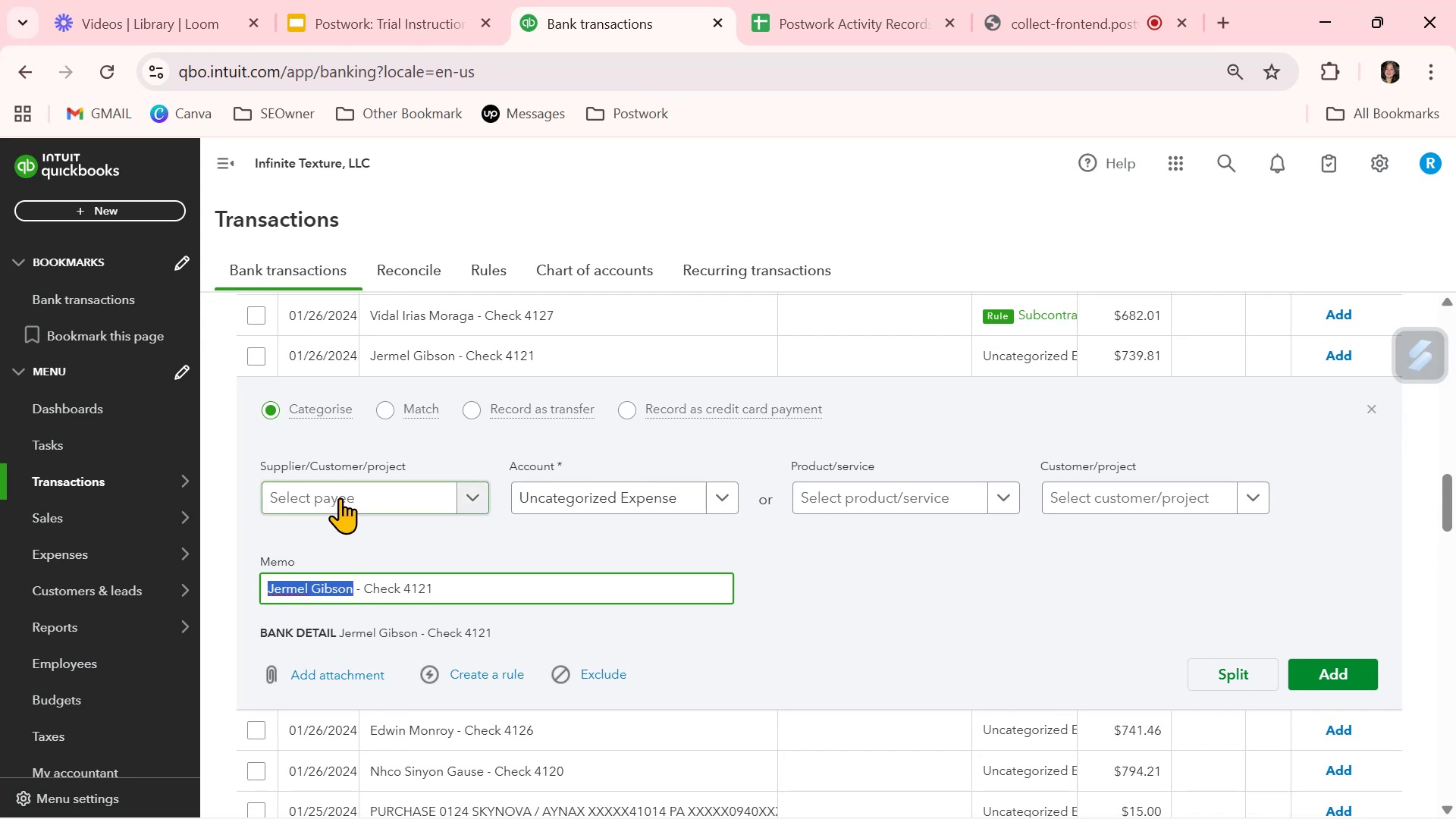 
left_click([340, 497])
 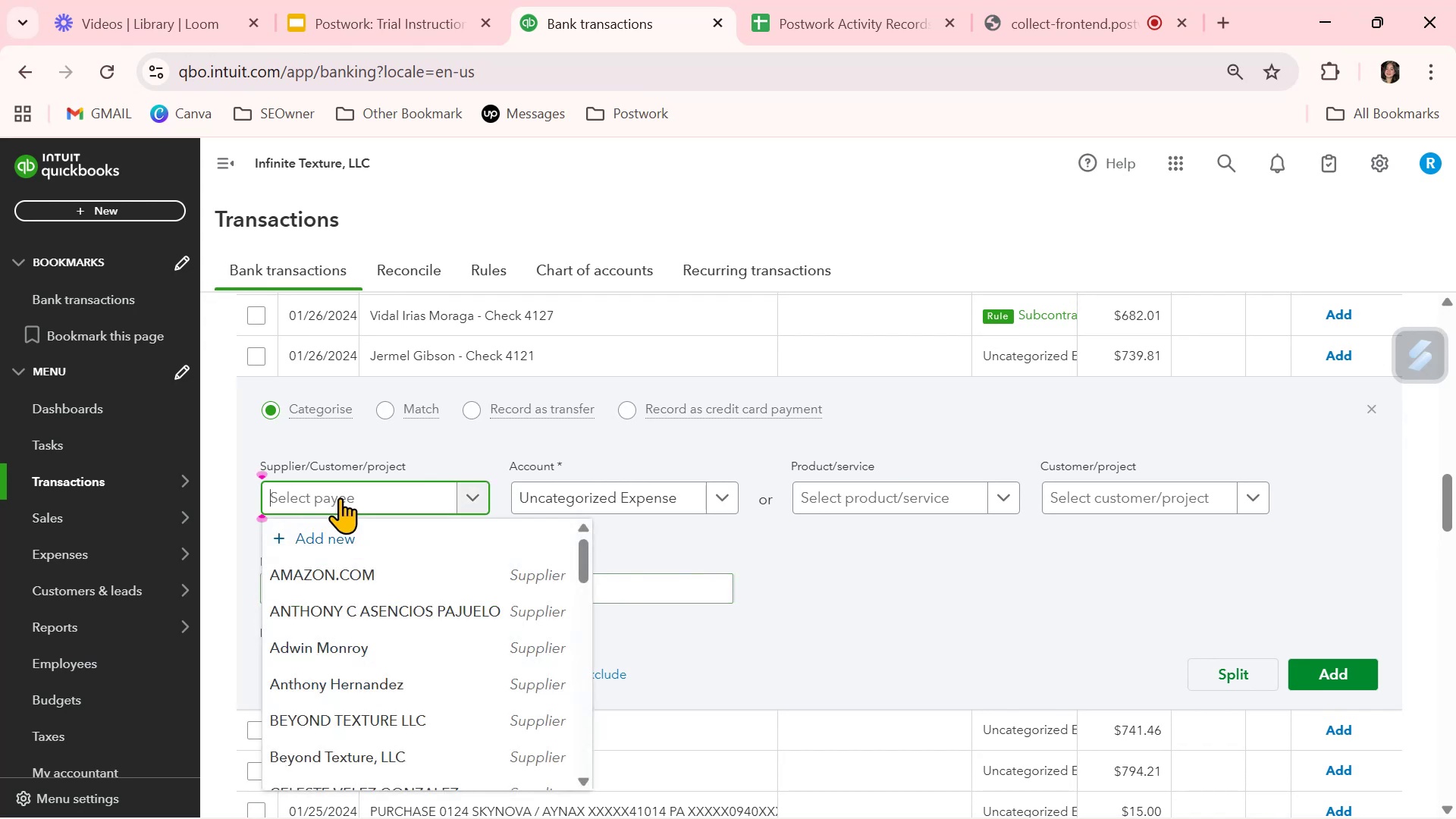 
key(Control+ControlLeft)
 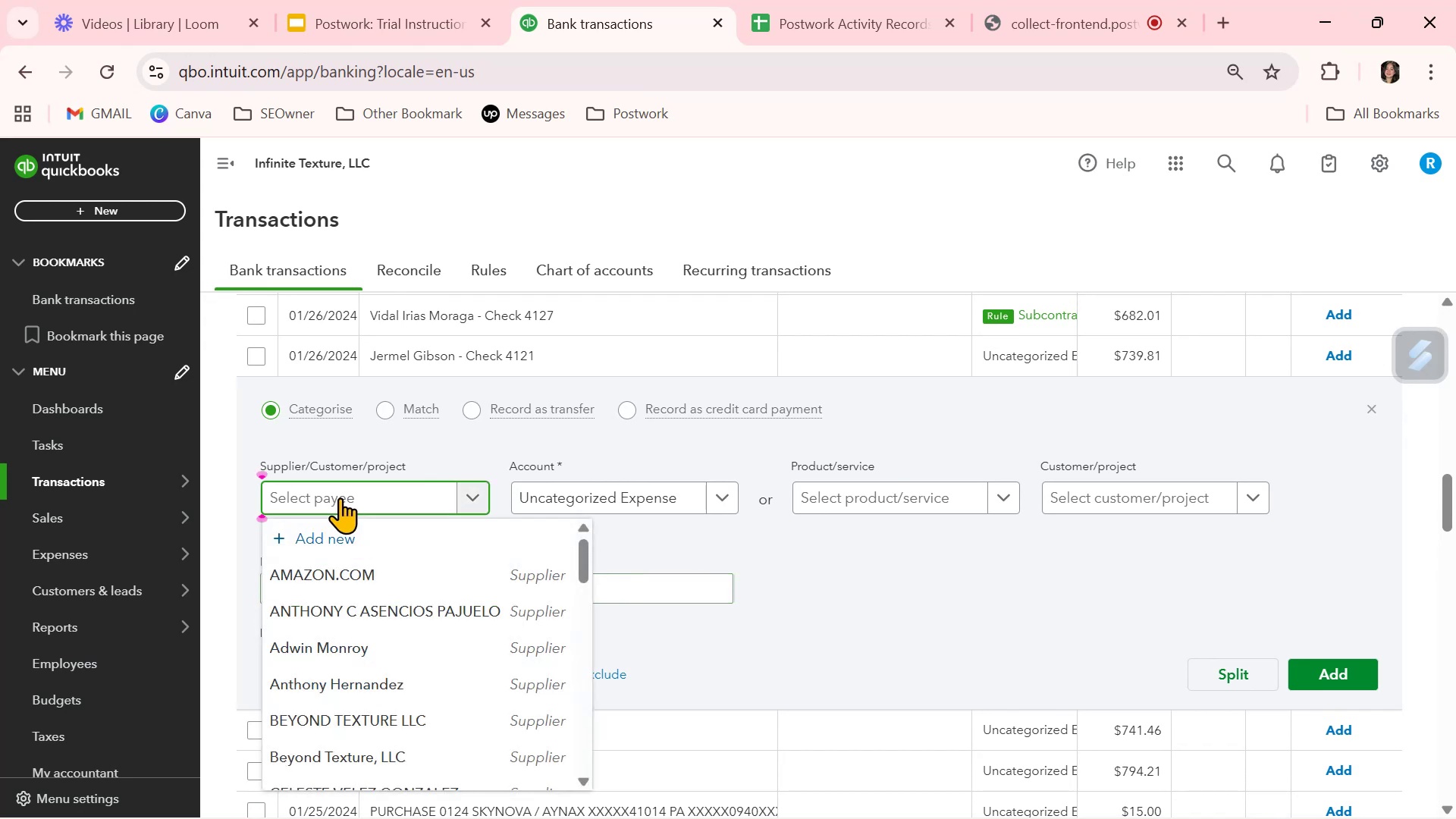 
key(Control+V)
 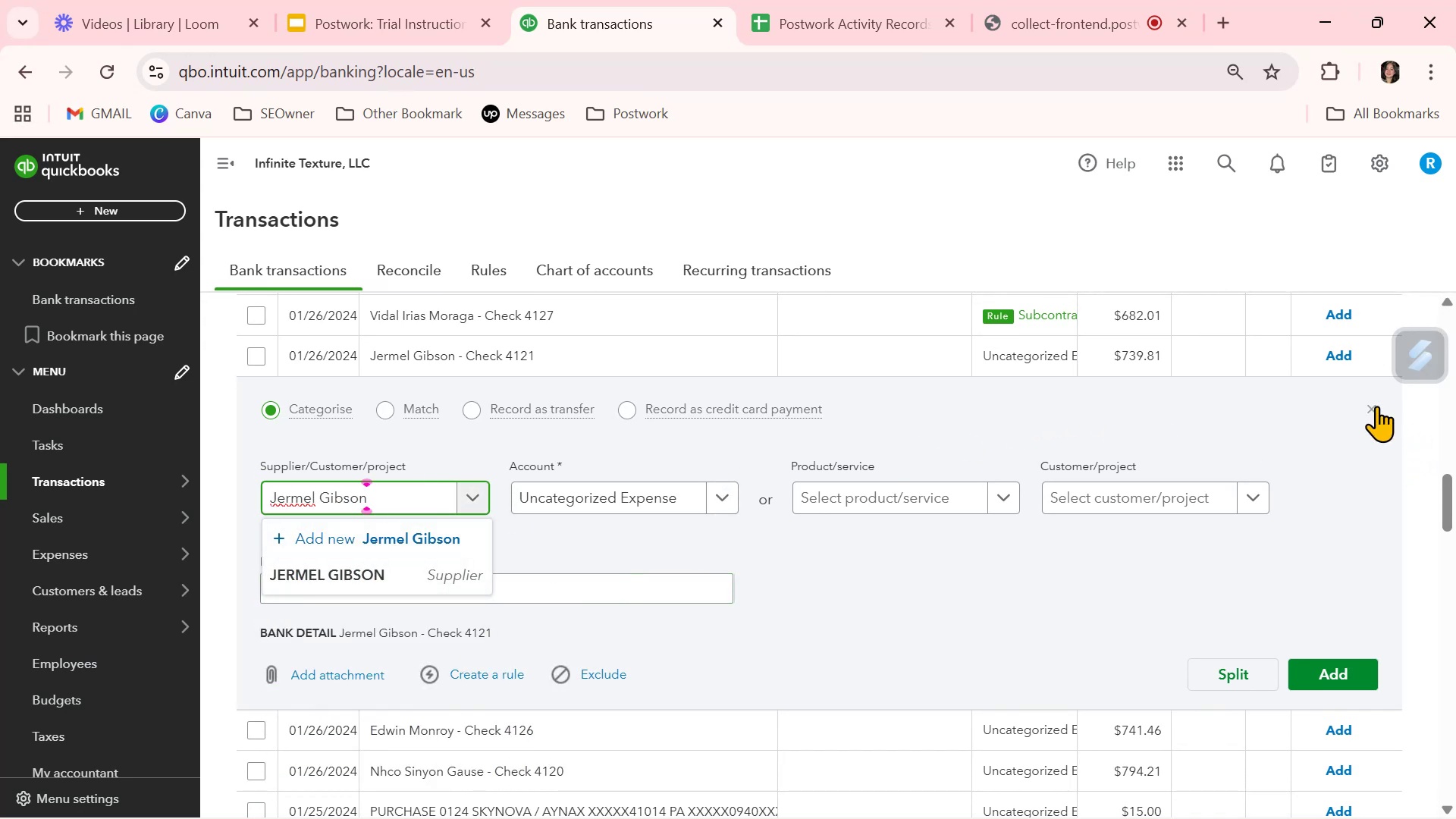 
wait(6.87)
 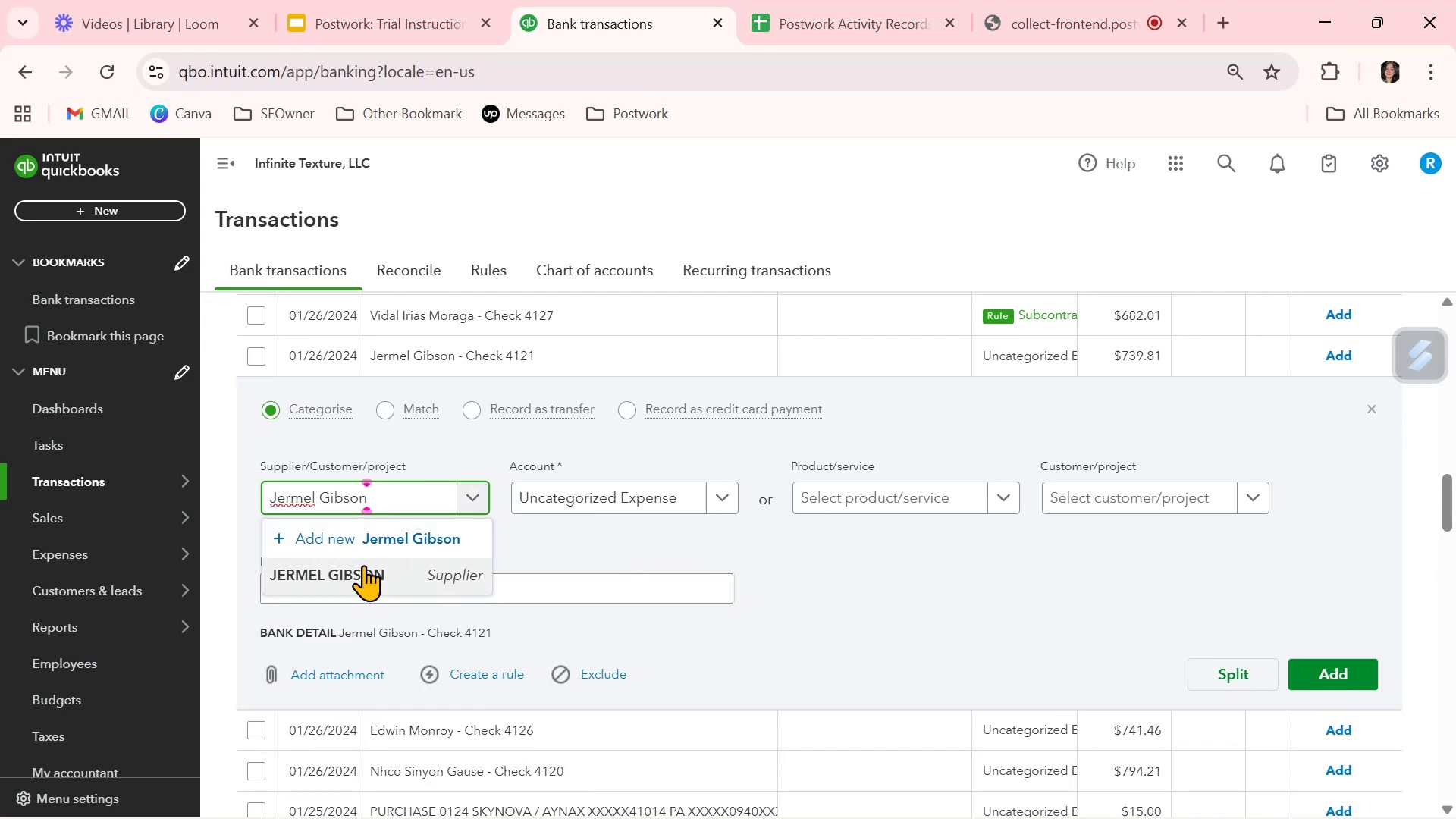 
left_click([388, 575])
 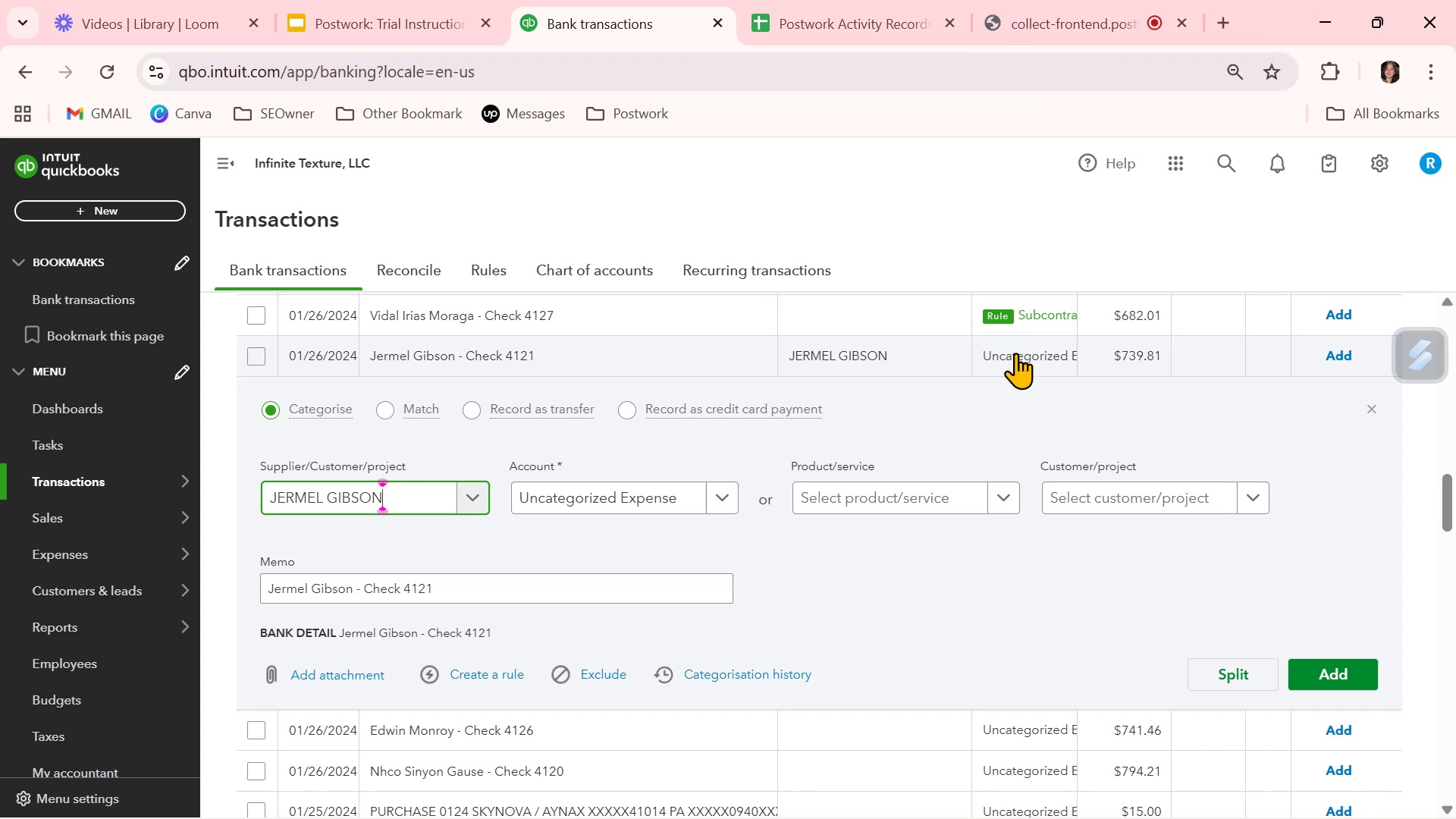 
left_click([1015, 353])
 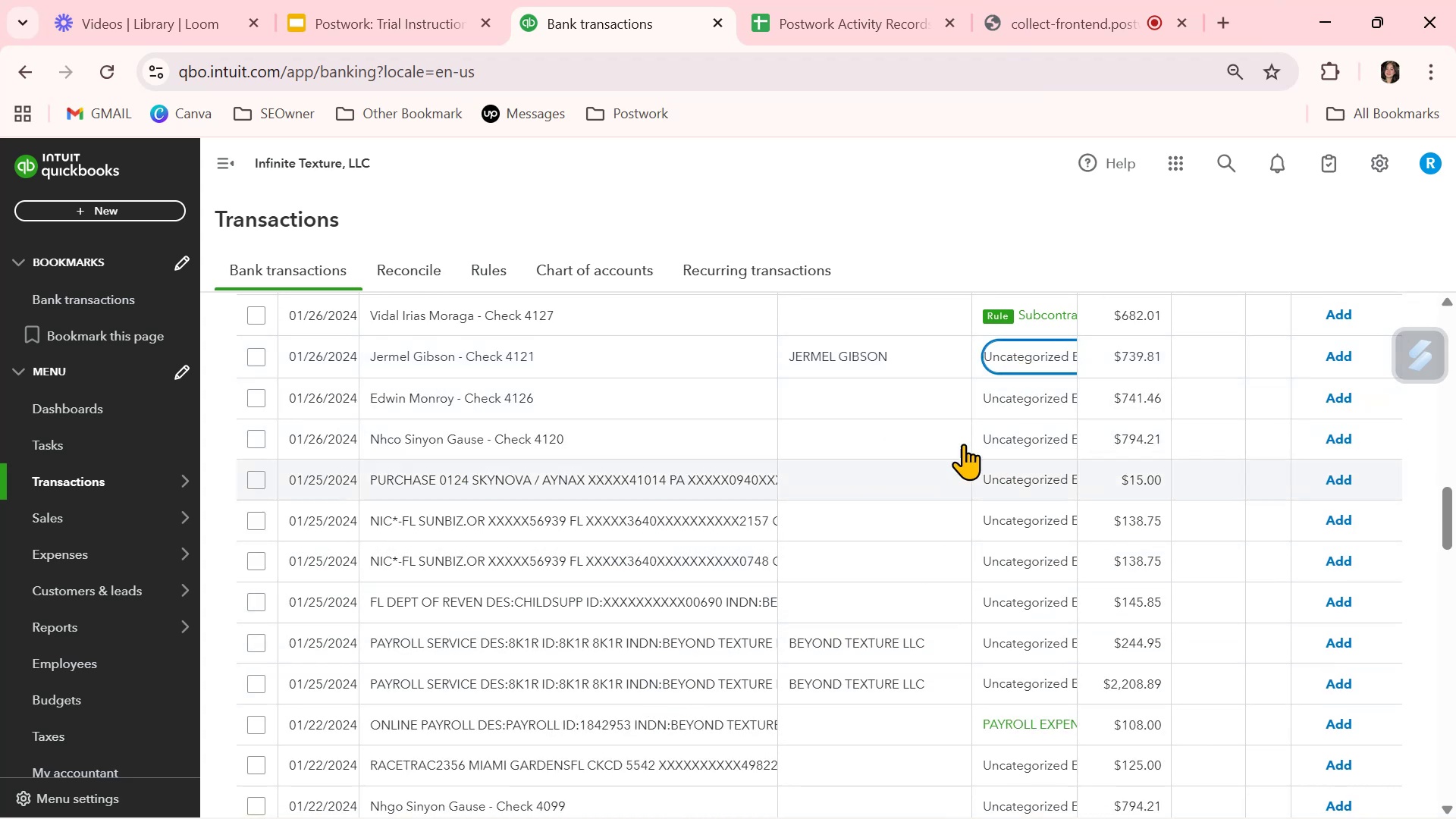 
left_click([1021, 362])
 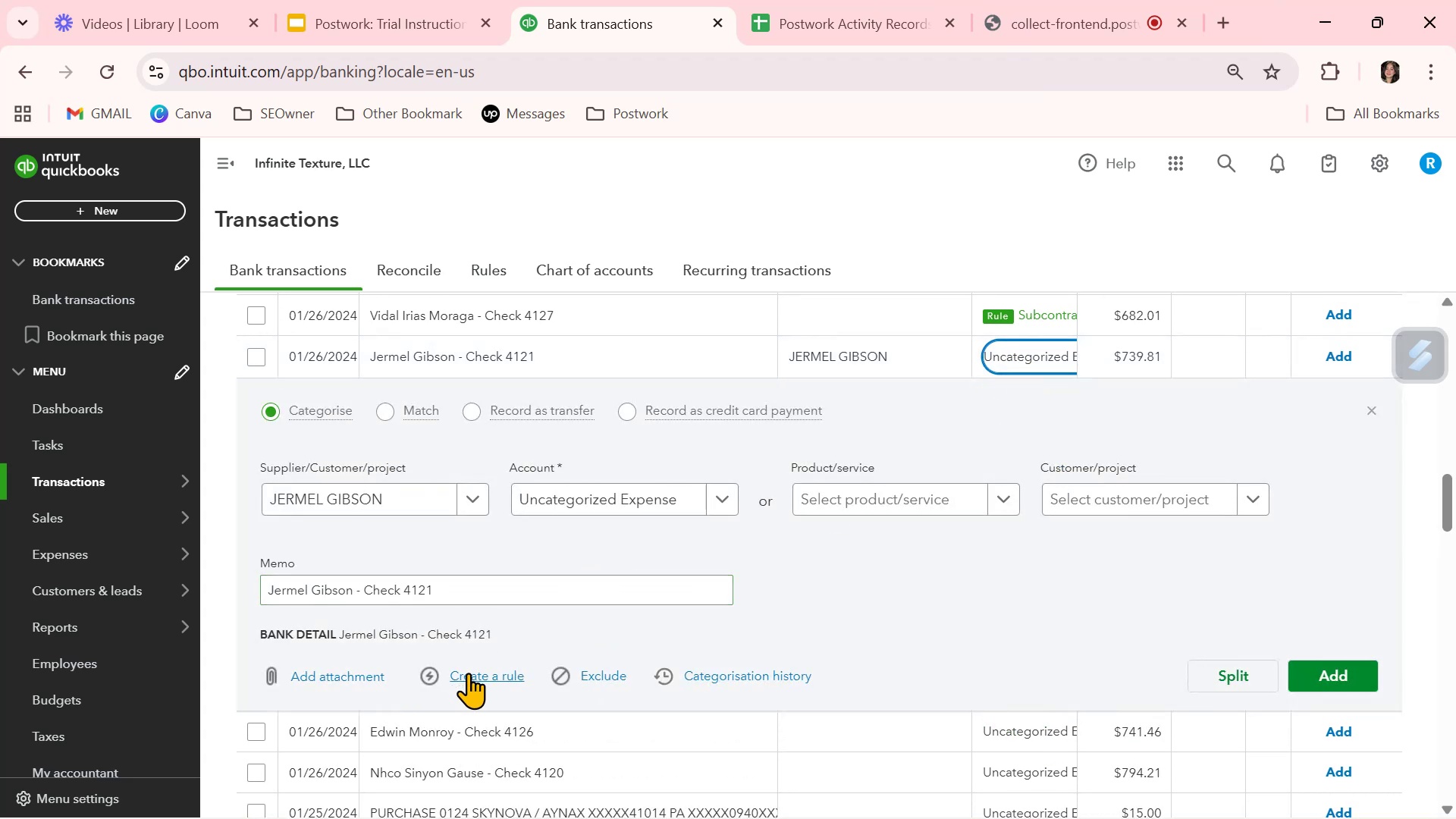 
scroll: coordinate [470, 673], scroll_direction: down, amount: 1.0
 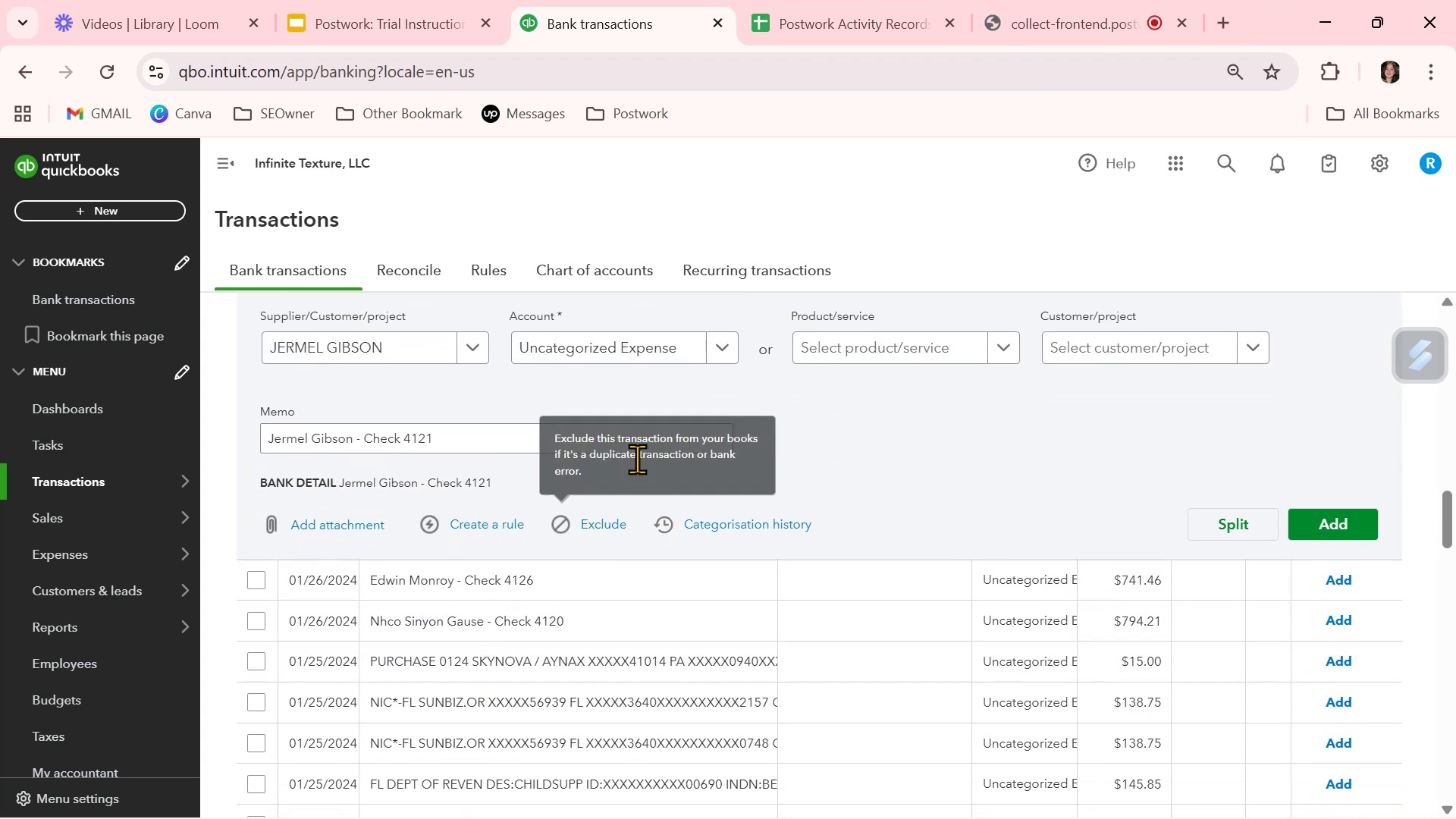 
left_click([607, 350])
 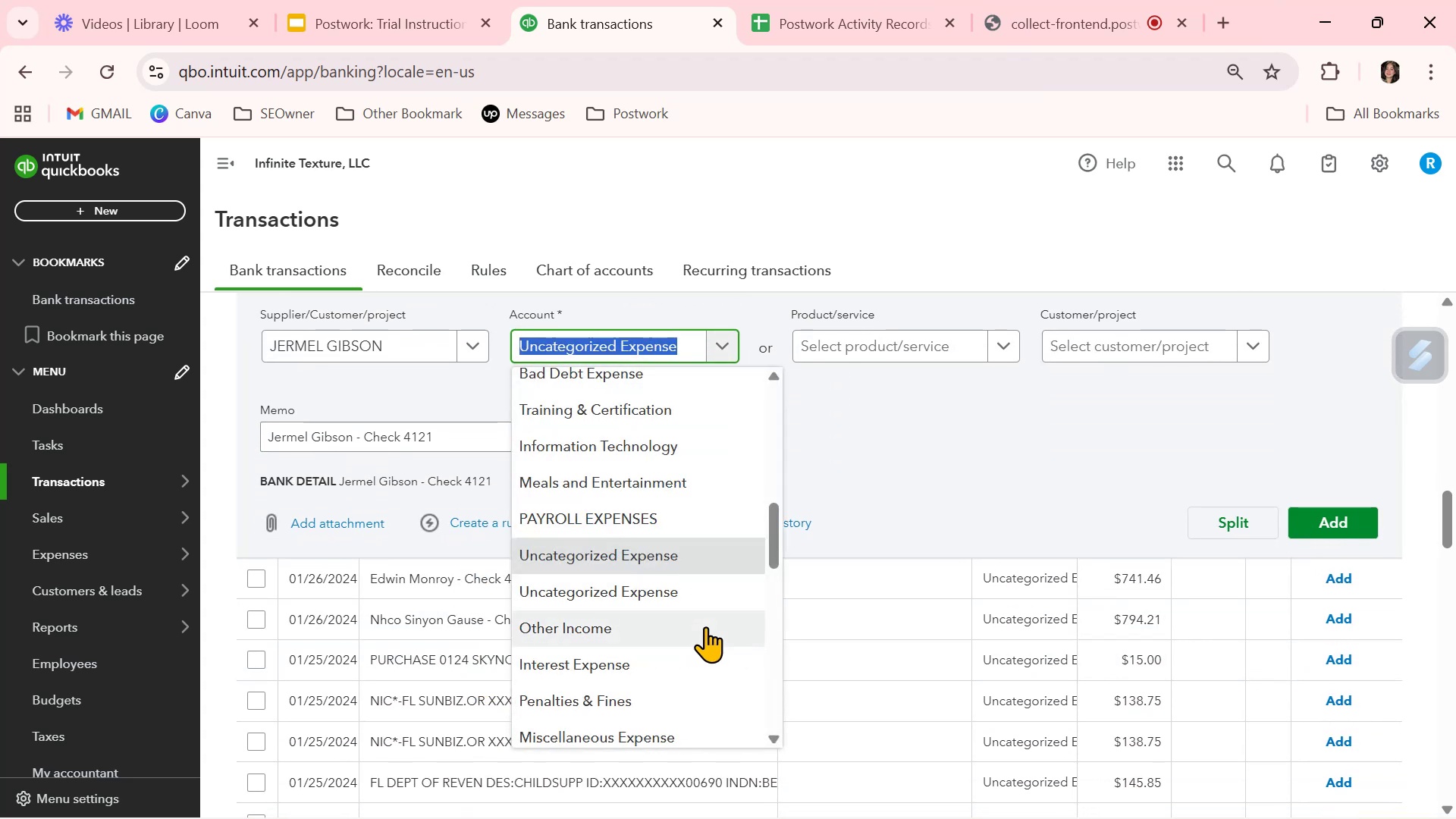 
type(sub)
 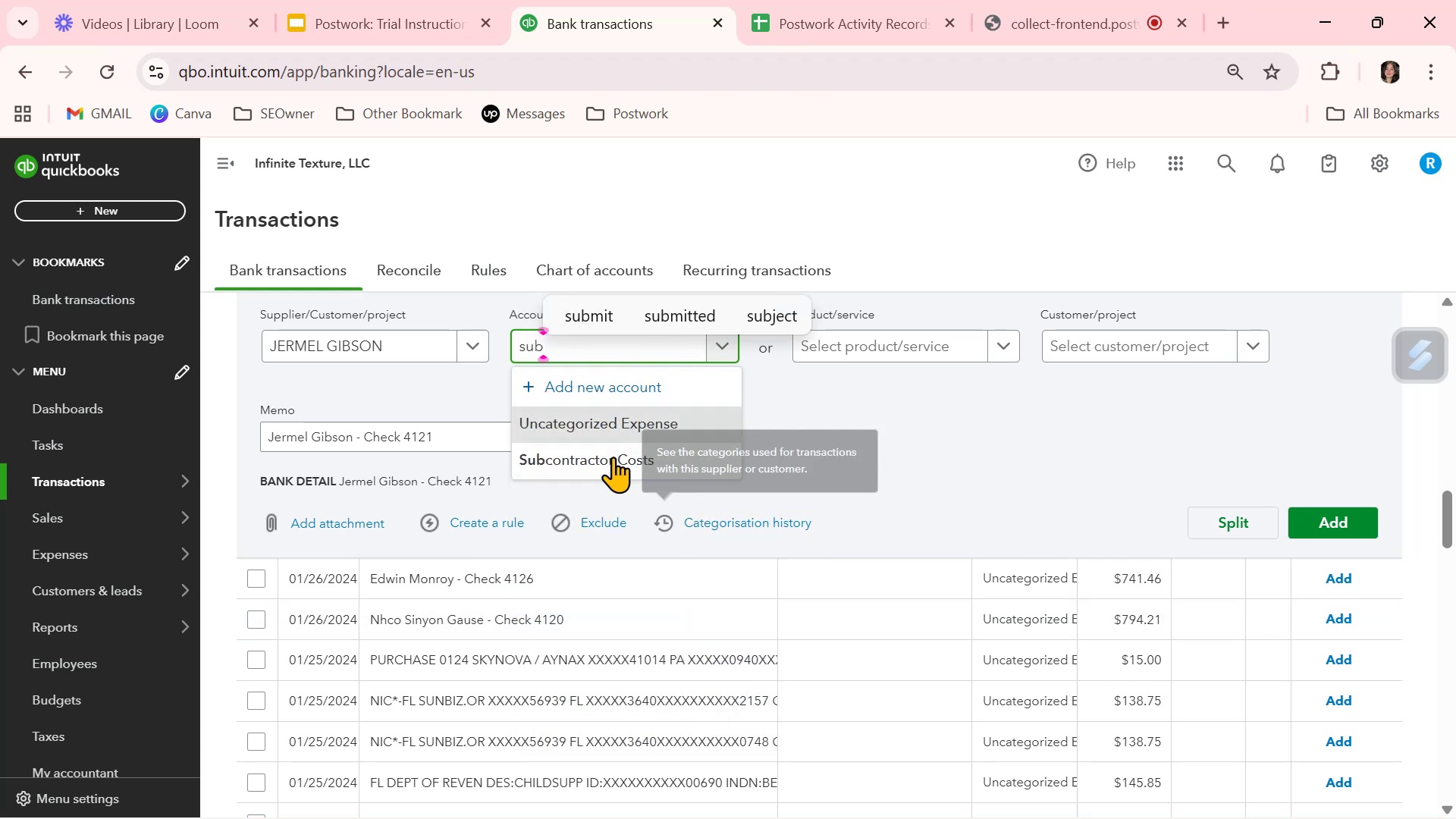 
left_click([612, 447])
 